 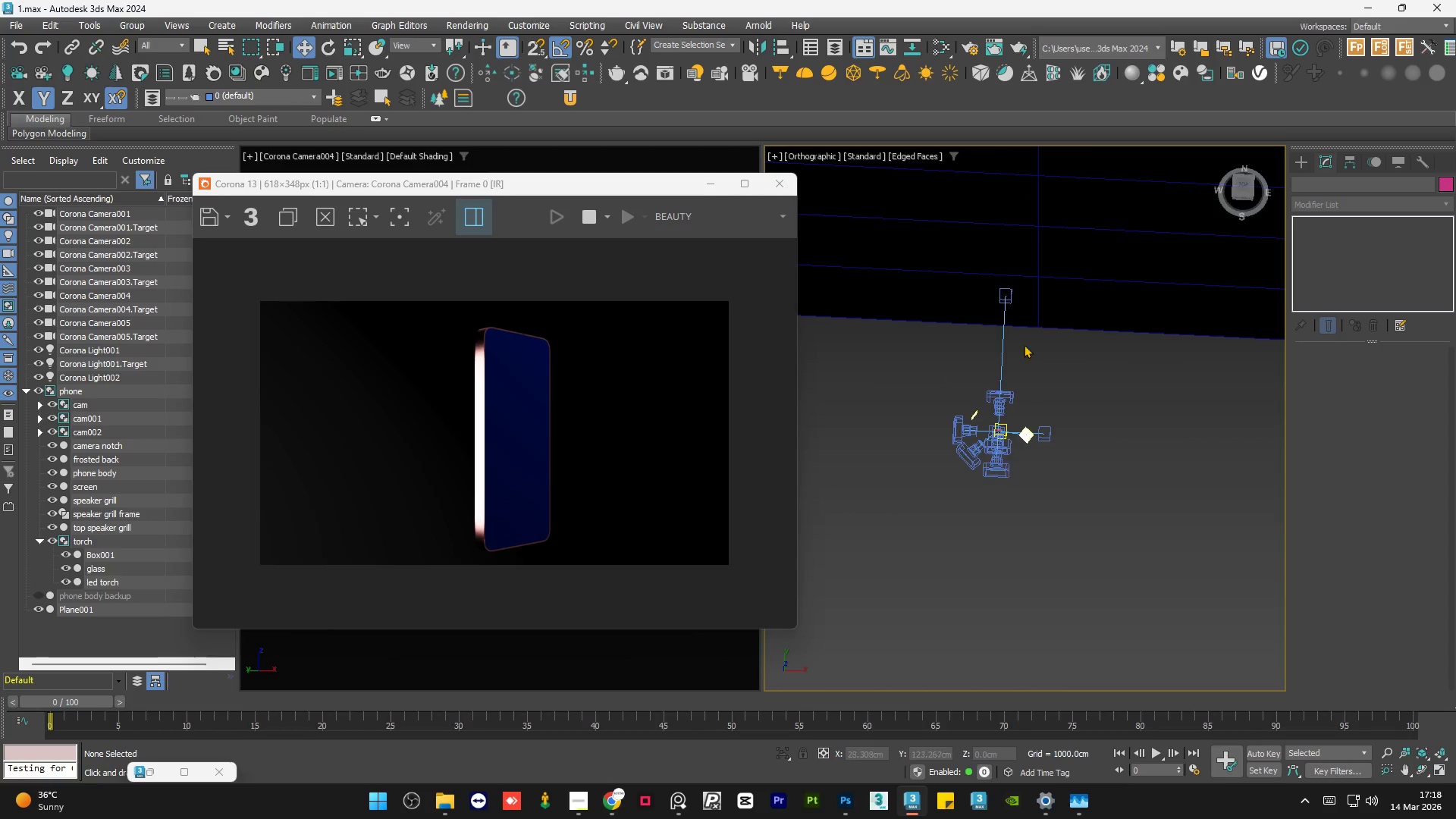 
left_click([1057, 278])
 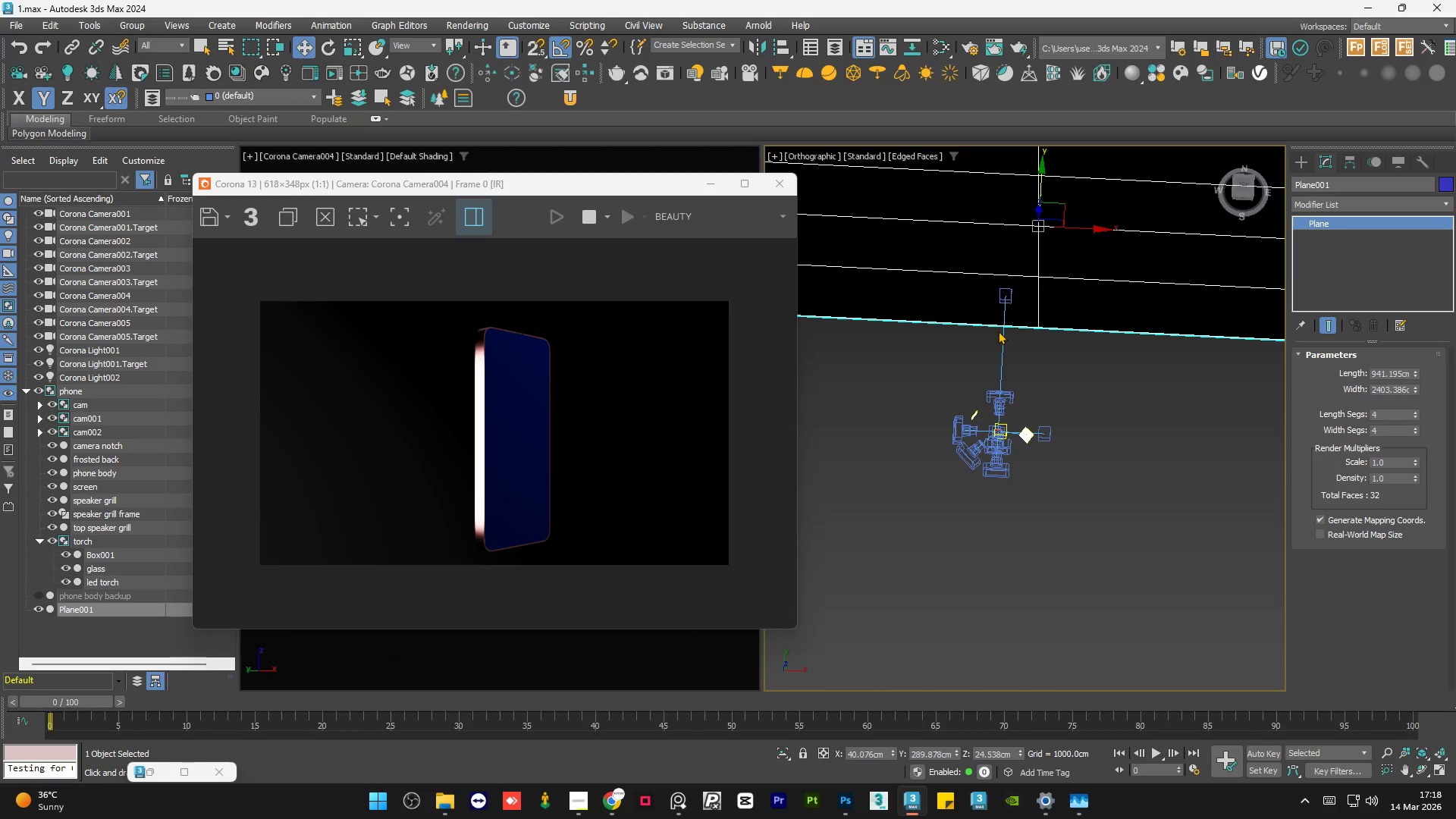 
scroll: coordinate [998, 331], scroll_direction: down, amount: 1.0
 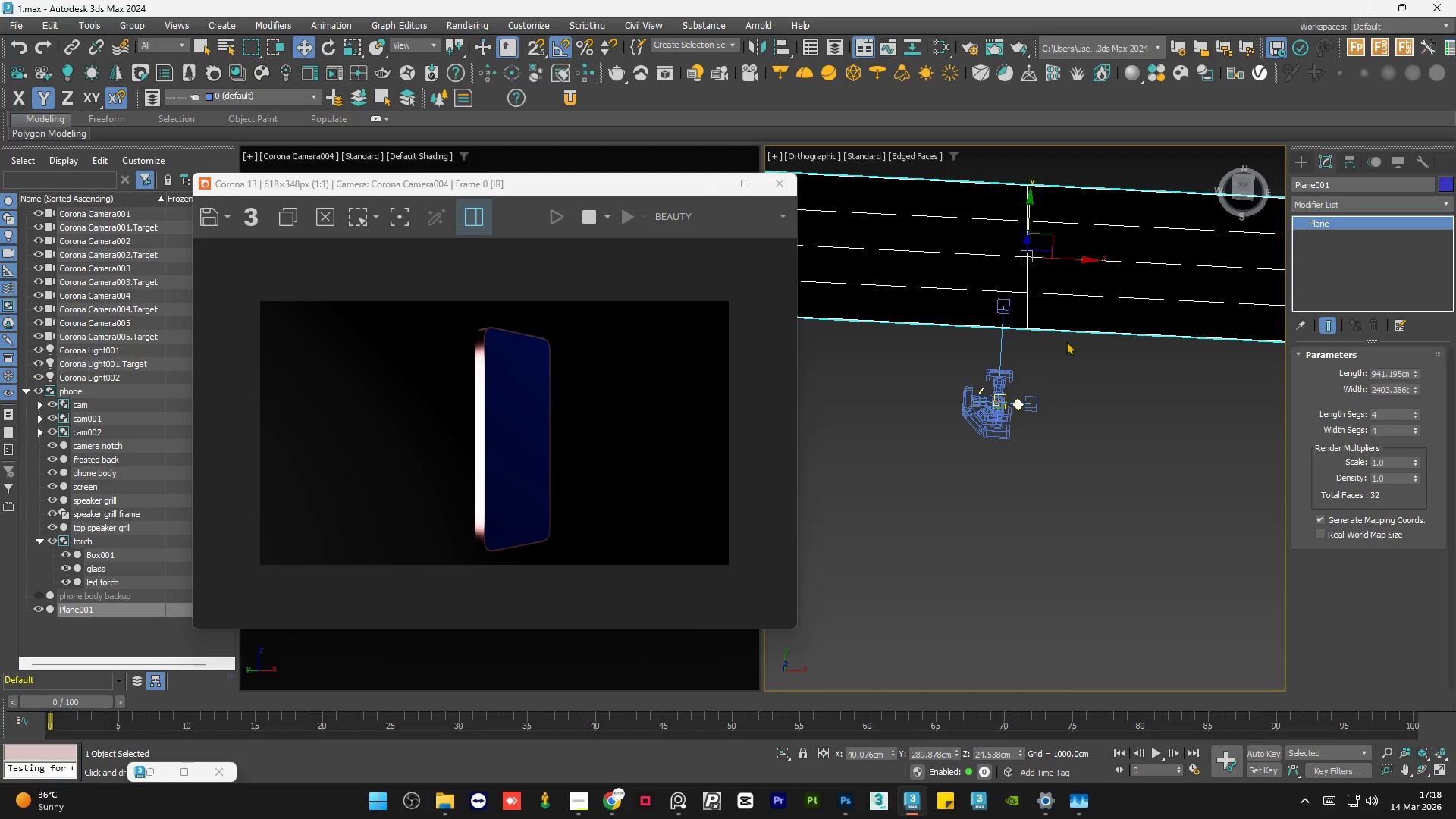 
hold_key(key=AltLeft, duration=0.62)
 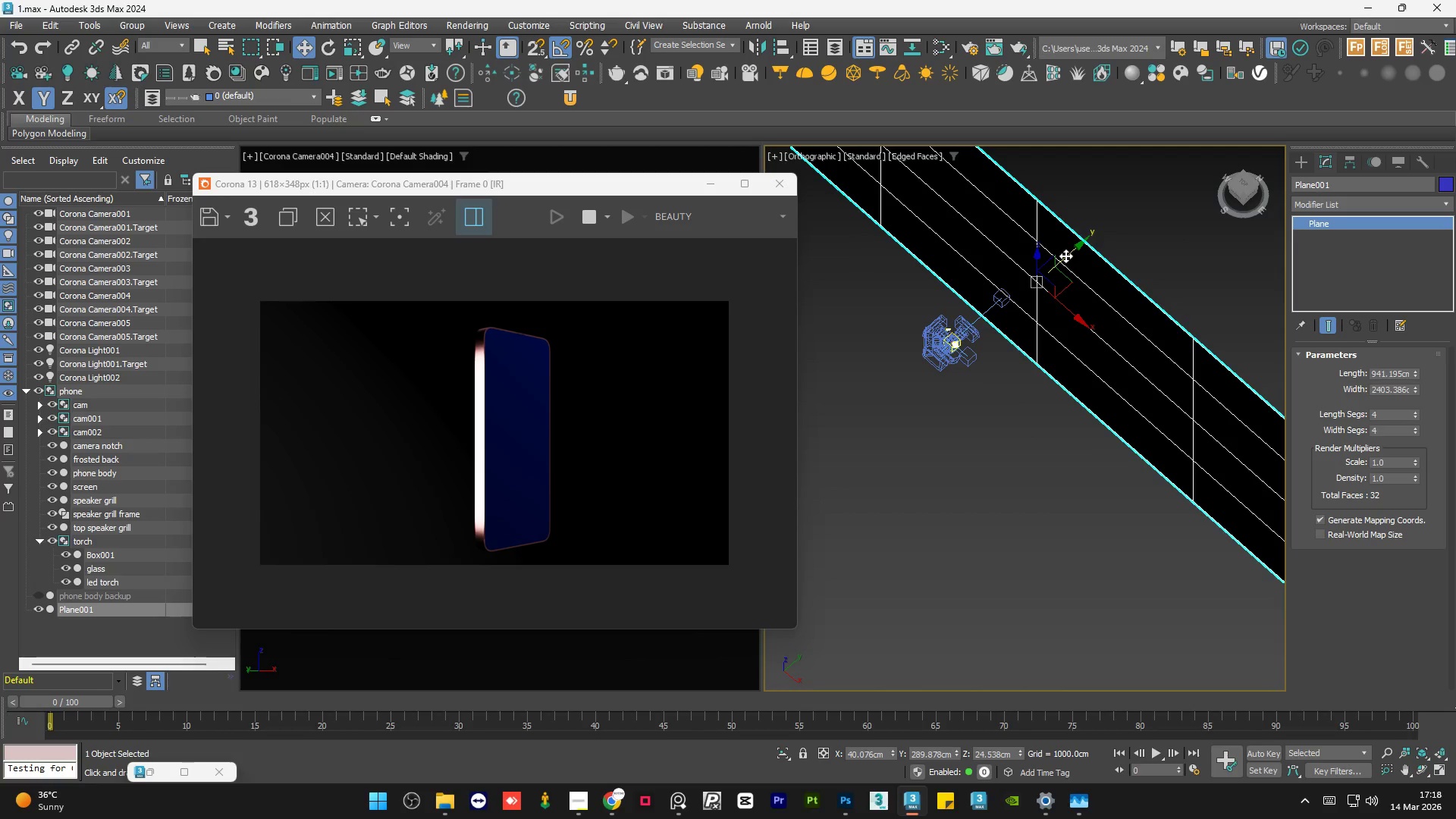 
scroll: coordinate [1062, 343], scroll_direction: down, amount: 1.0
 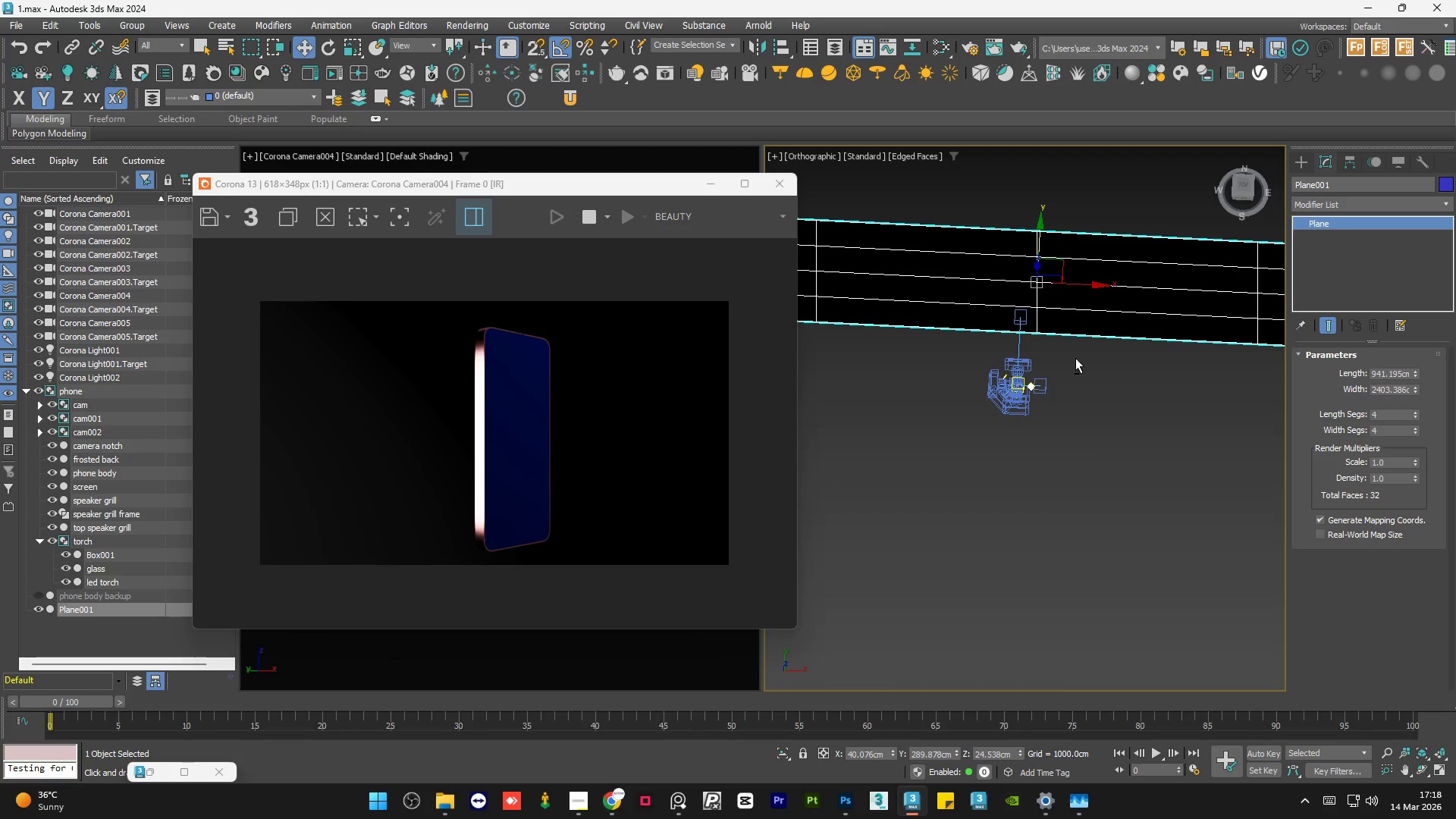 
left_click_drag(start_coordinate=[1065, 255], to_coordinate=[1043, 288])
 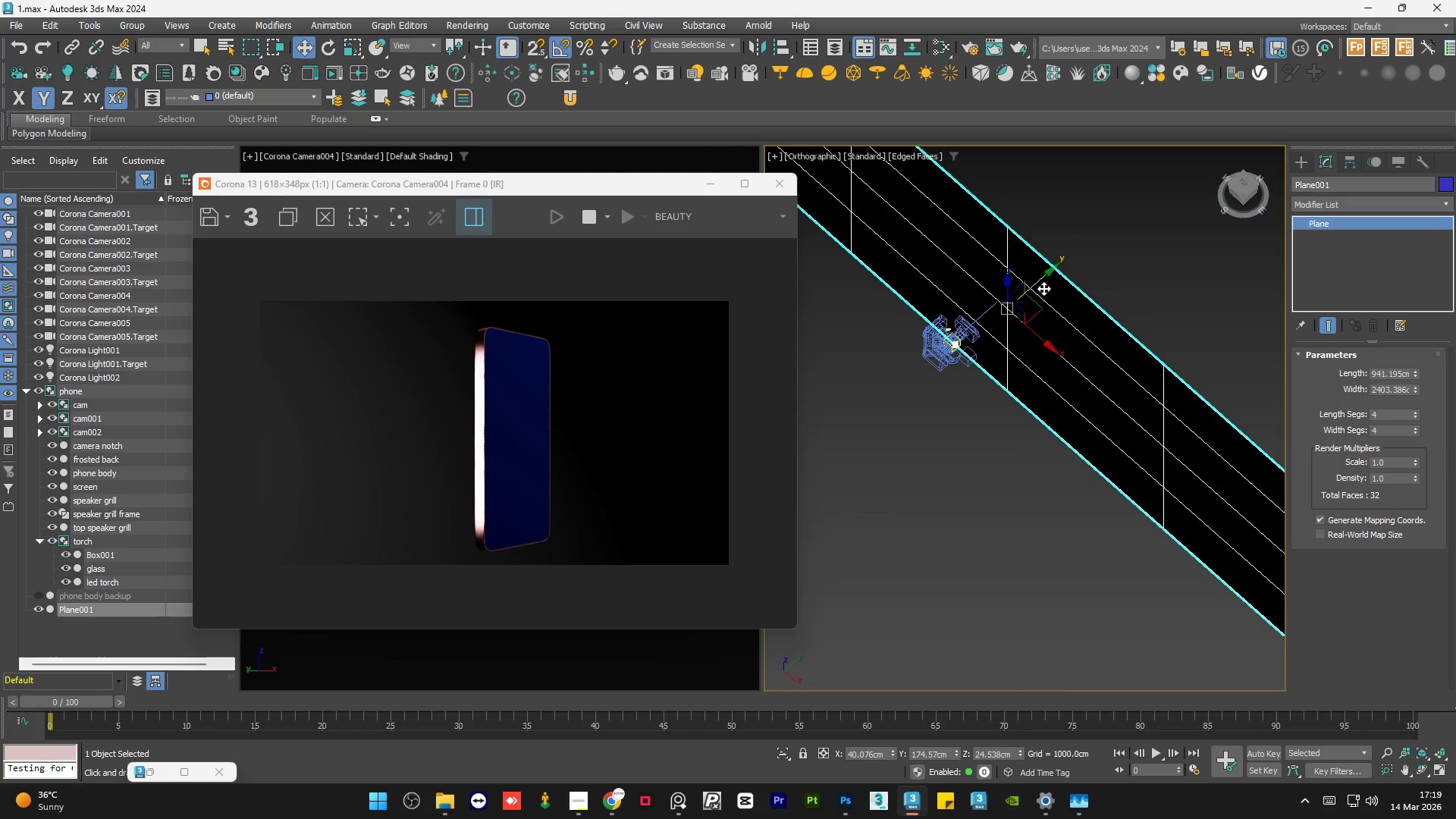 
key(Control+Z)
 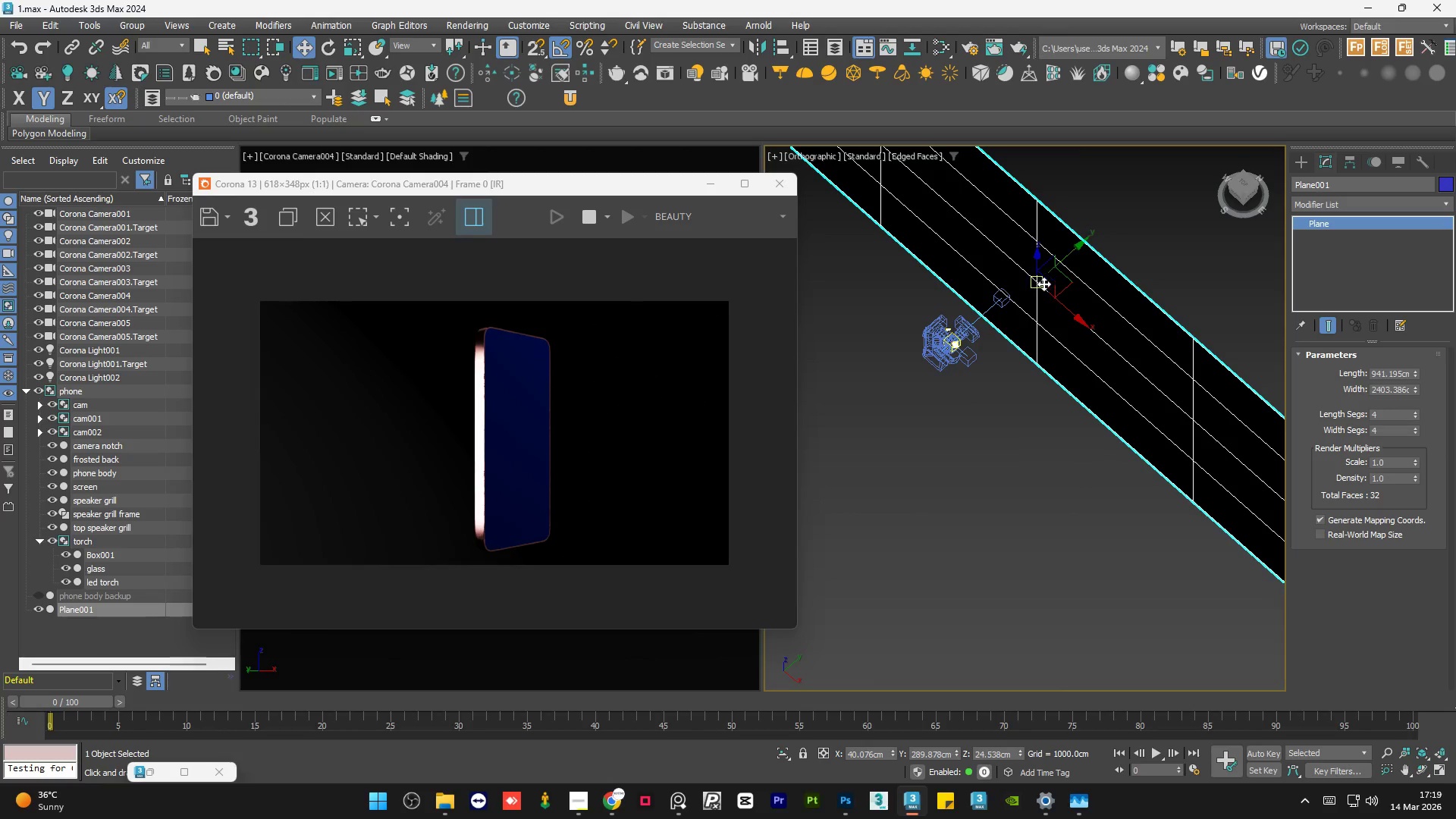 
key(Control+Z)
 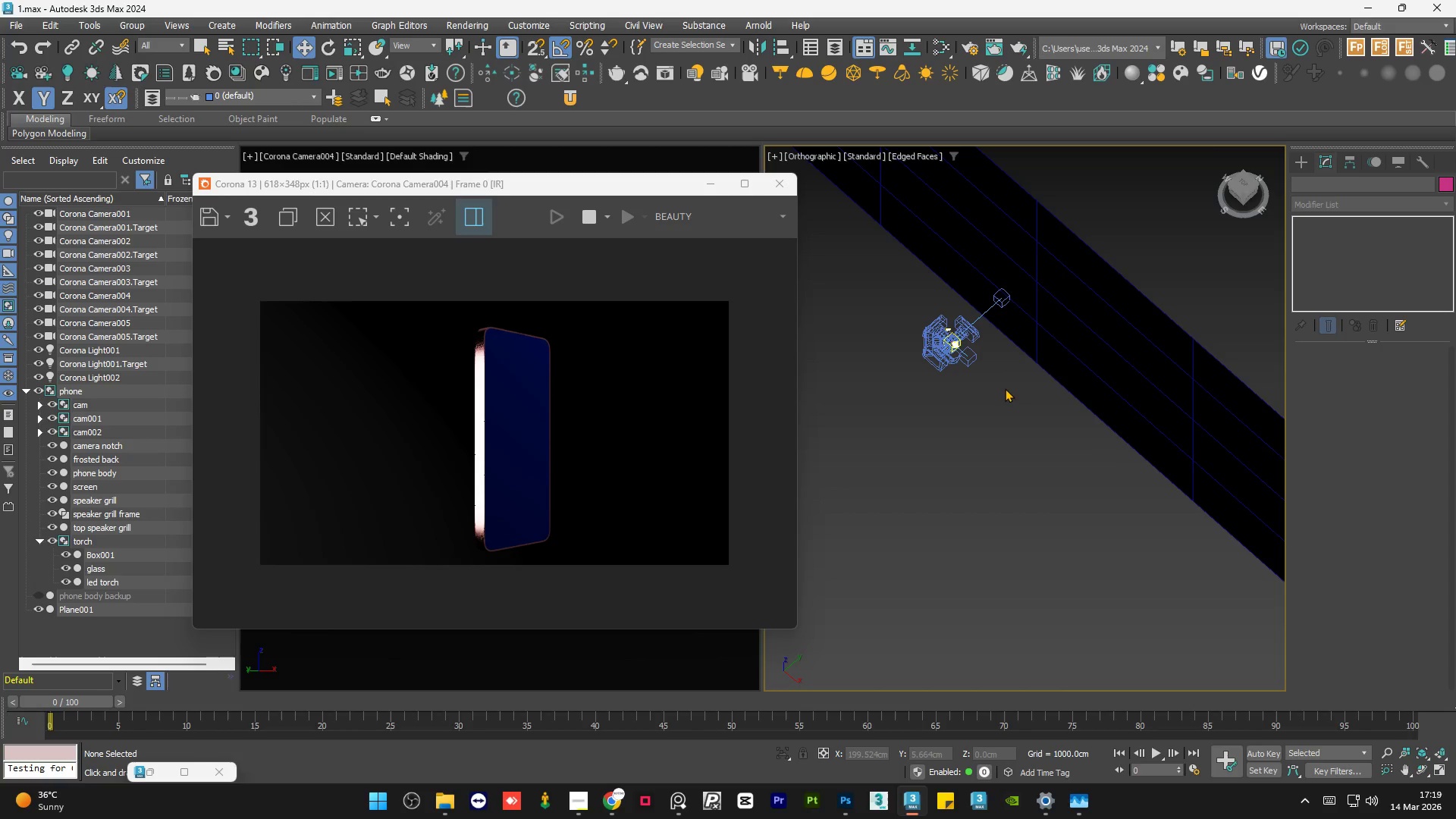 
key(Control+Z)
 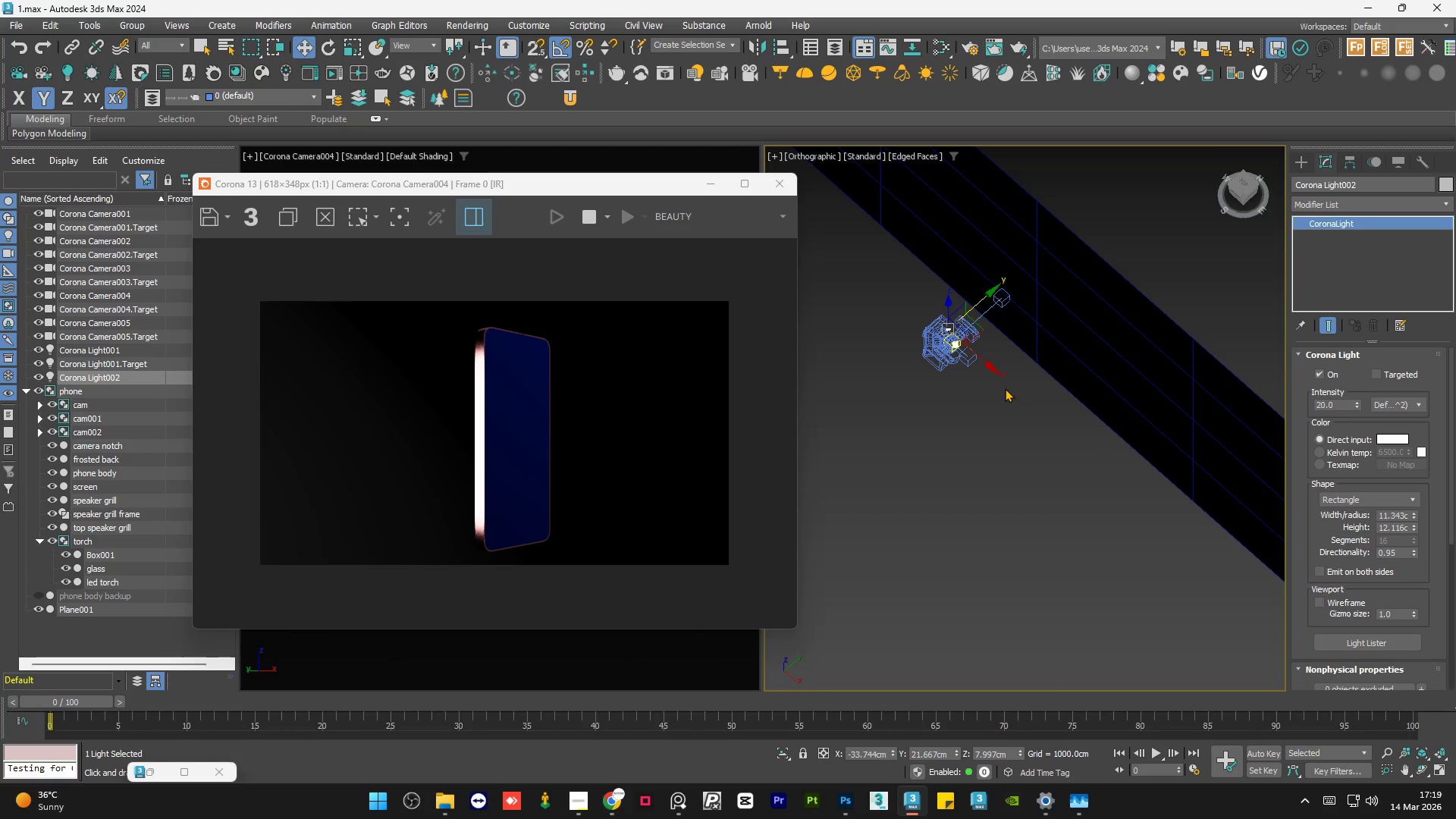 
left_click([1005, 388])
 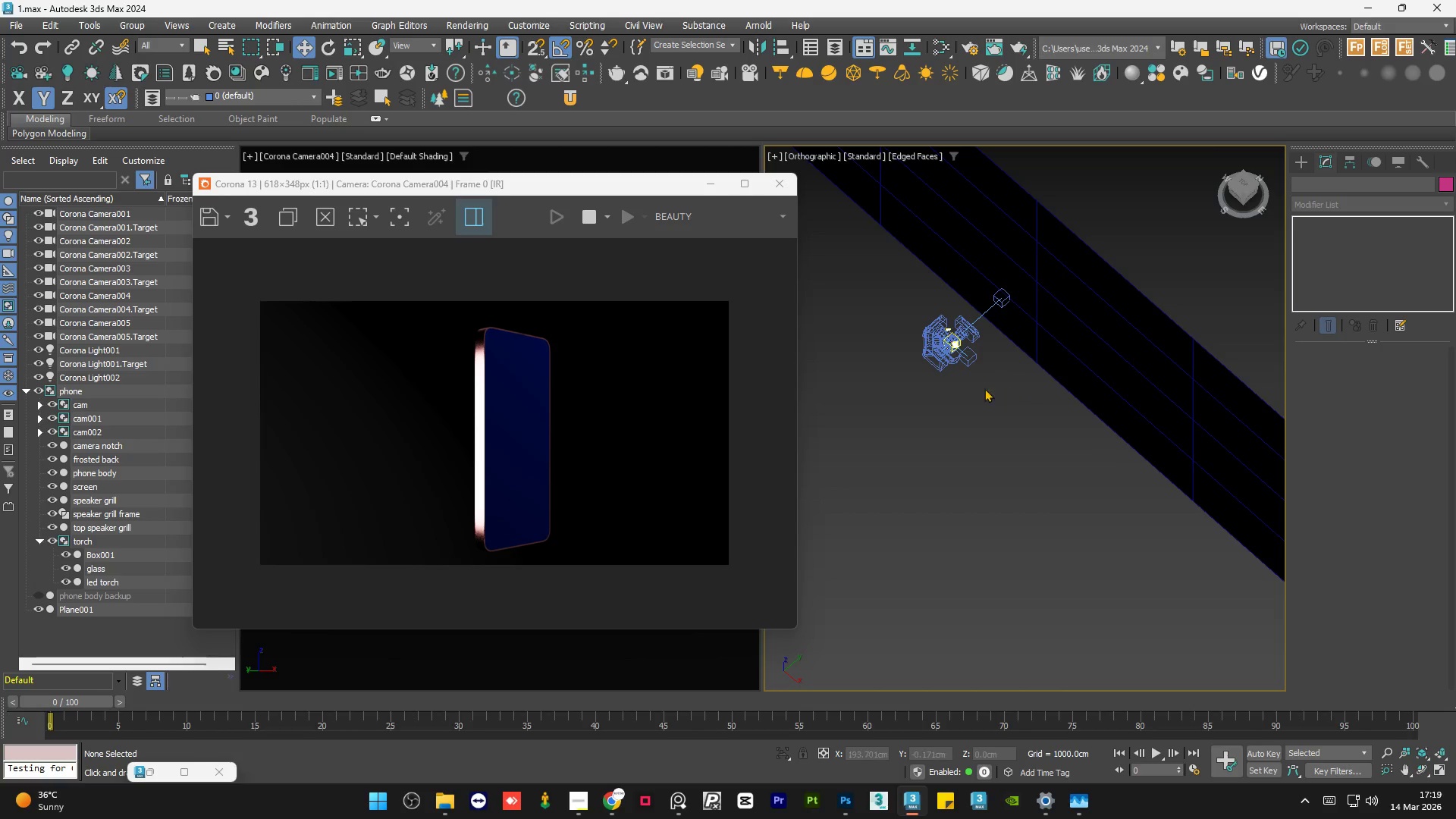 
hold_key(key=AltLeft, duration=1.5)
 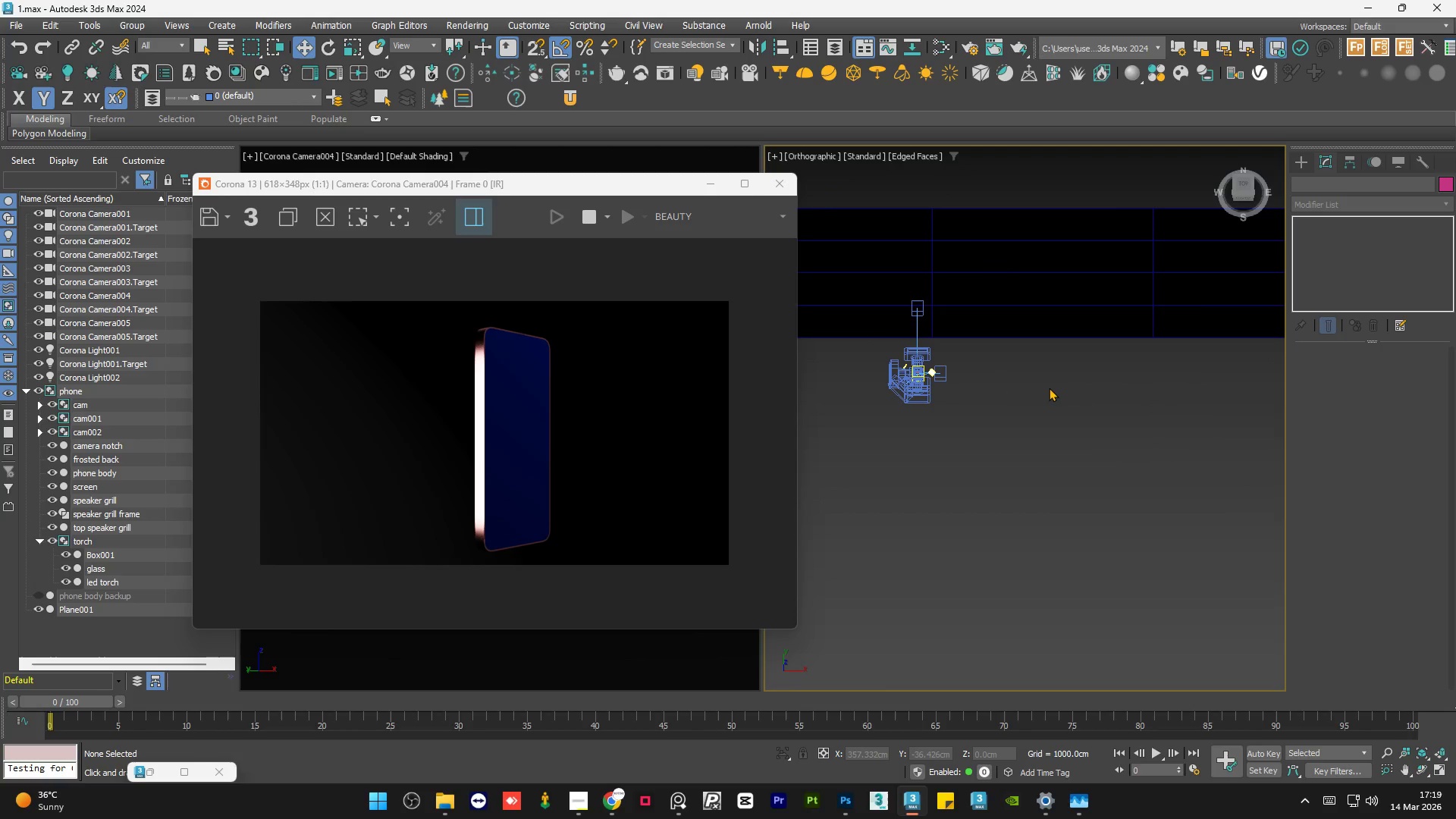 
key(Alt+AltLeft)
 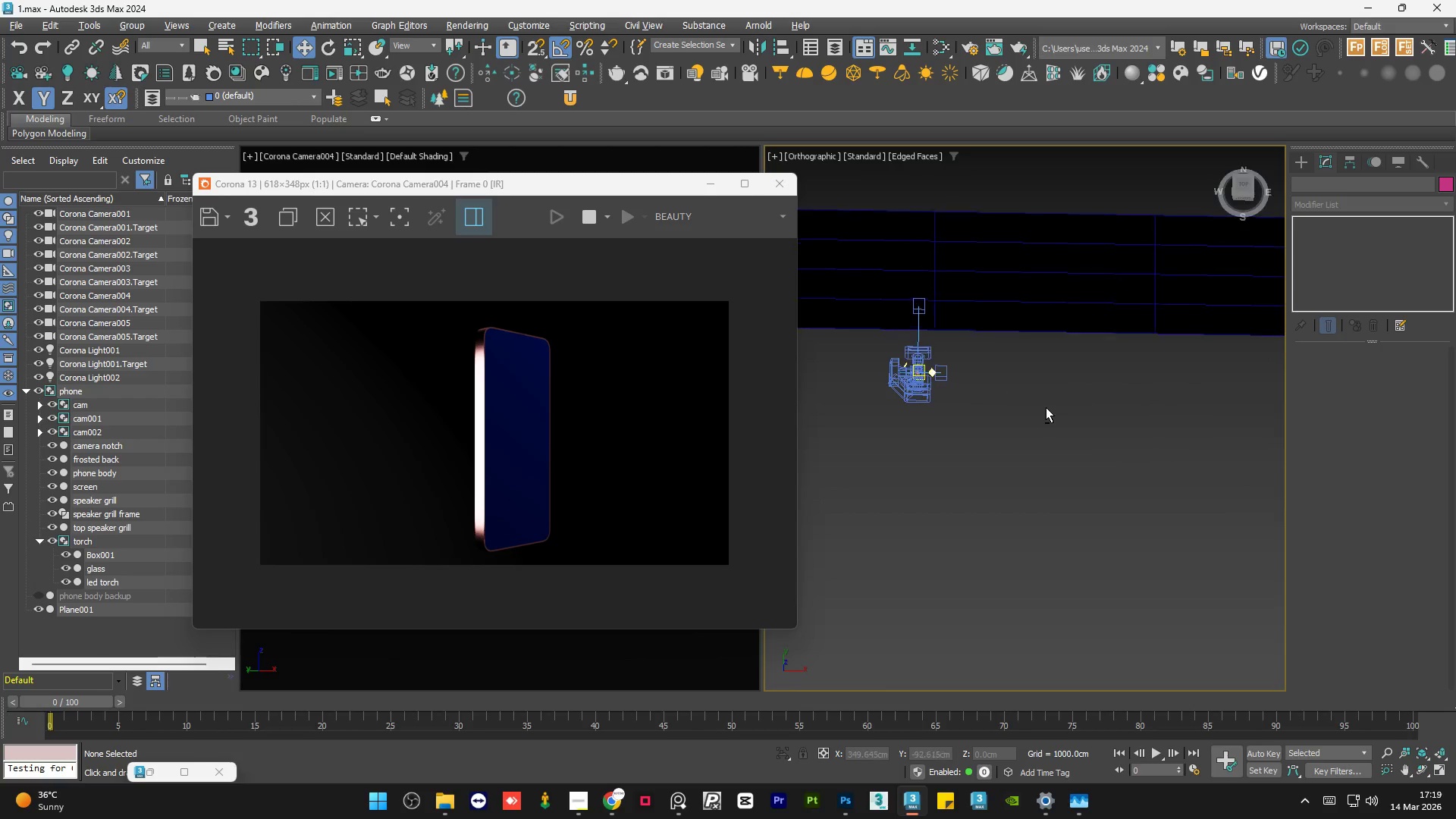 
key(Alt+AltLeft)
 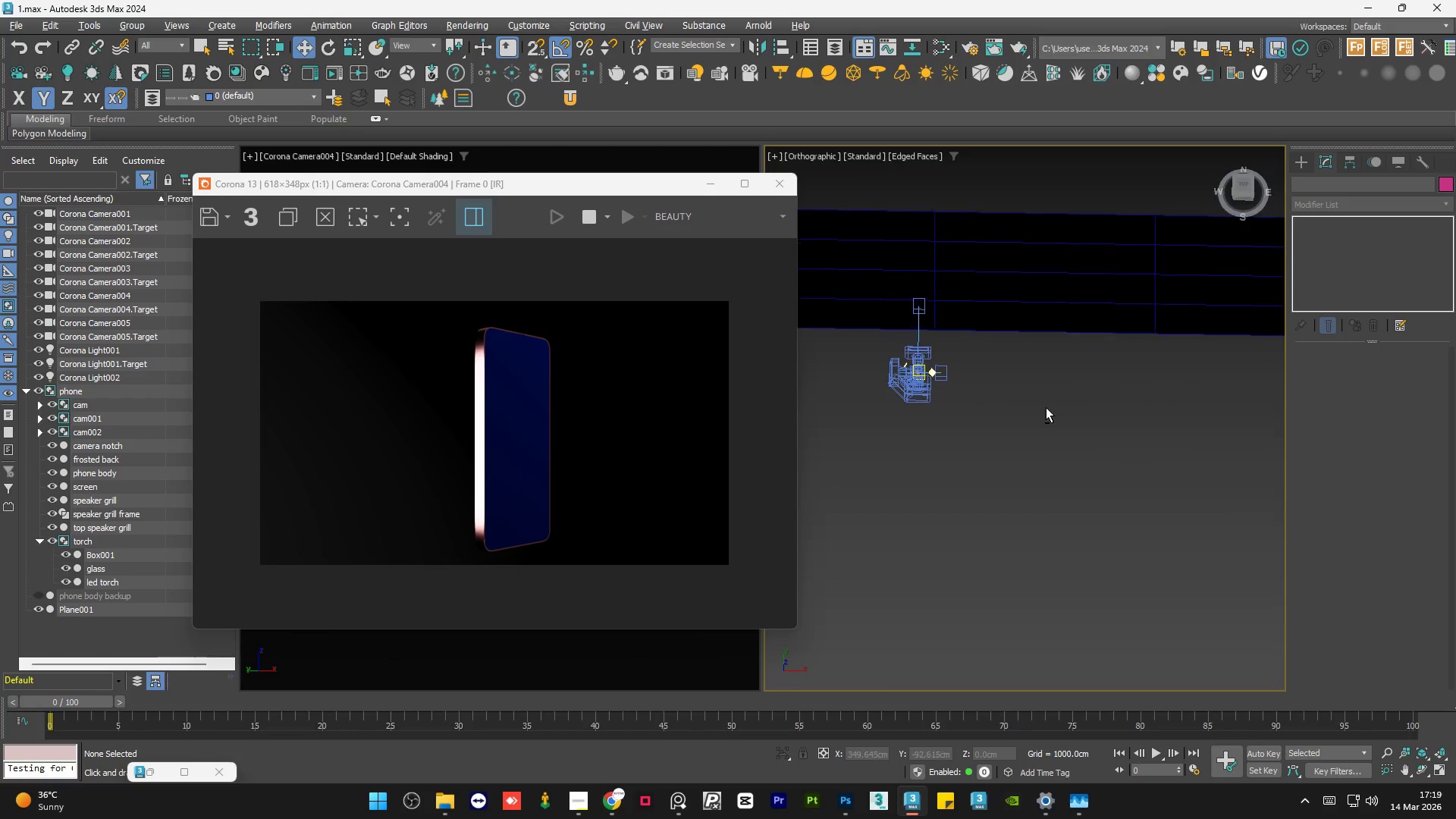 
key(Alt+AltLeft)
 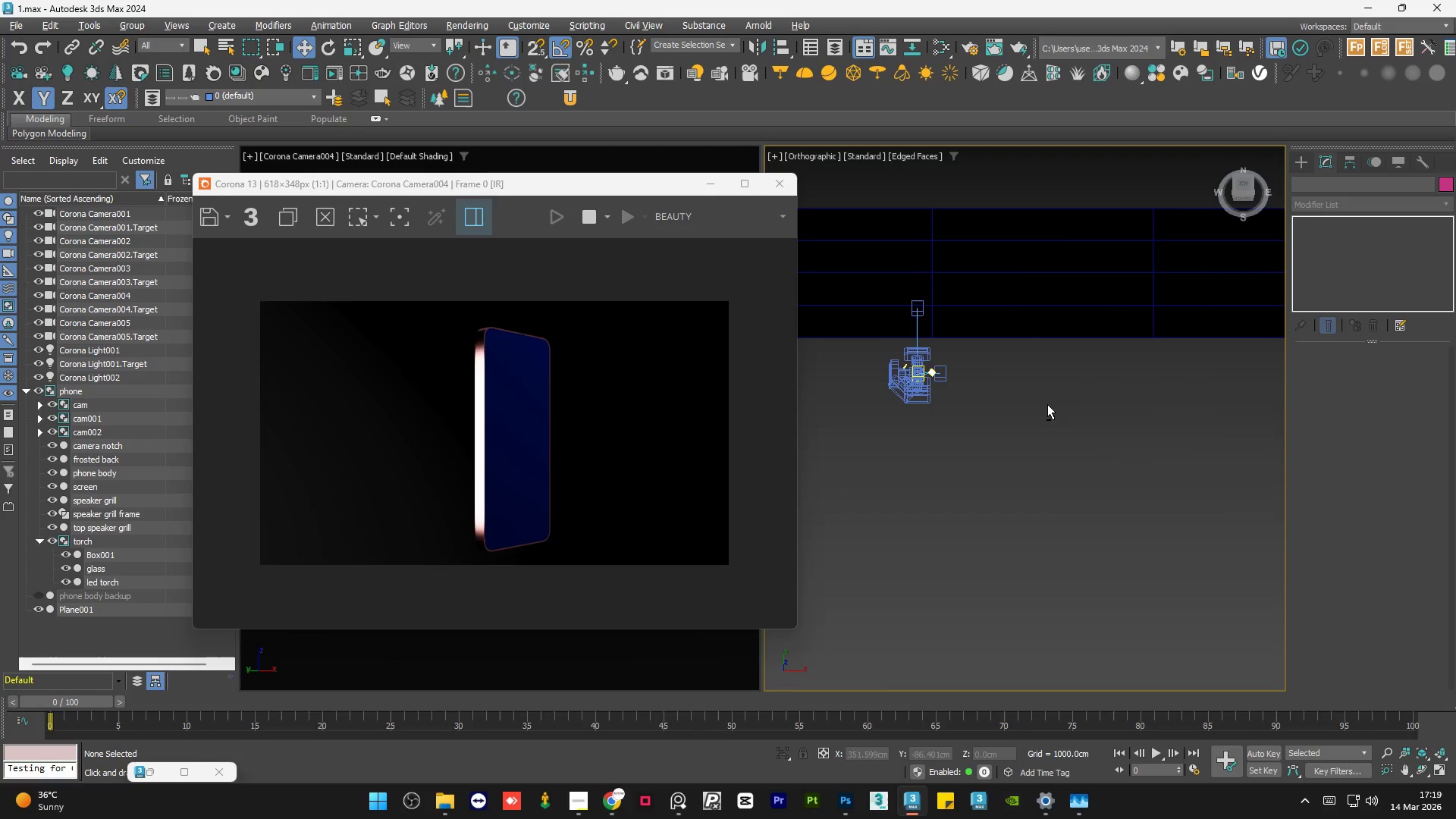 
key(Alt+AltLeft)
 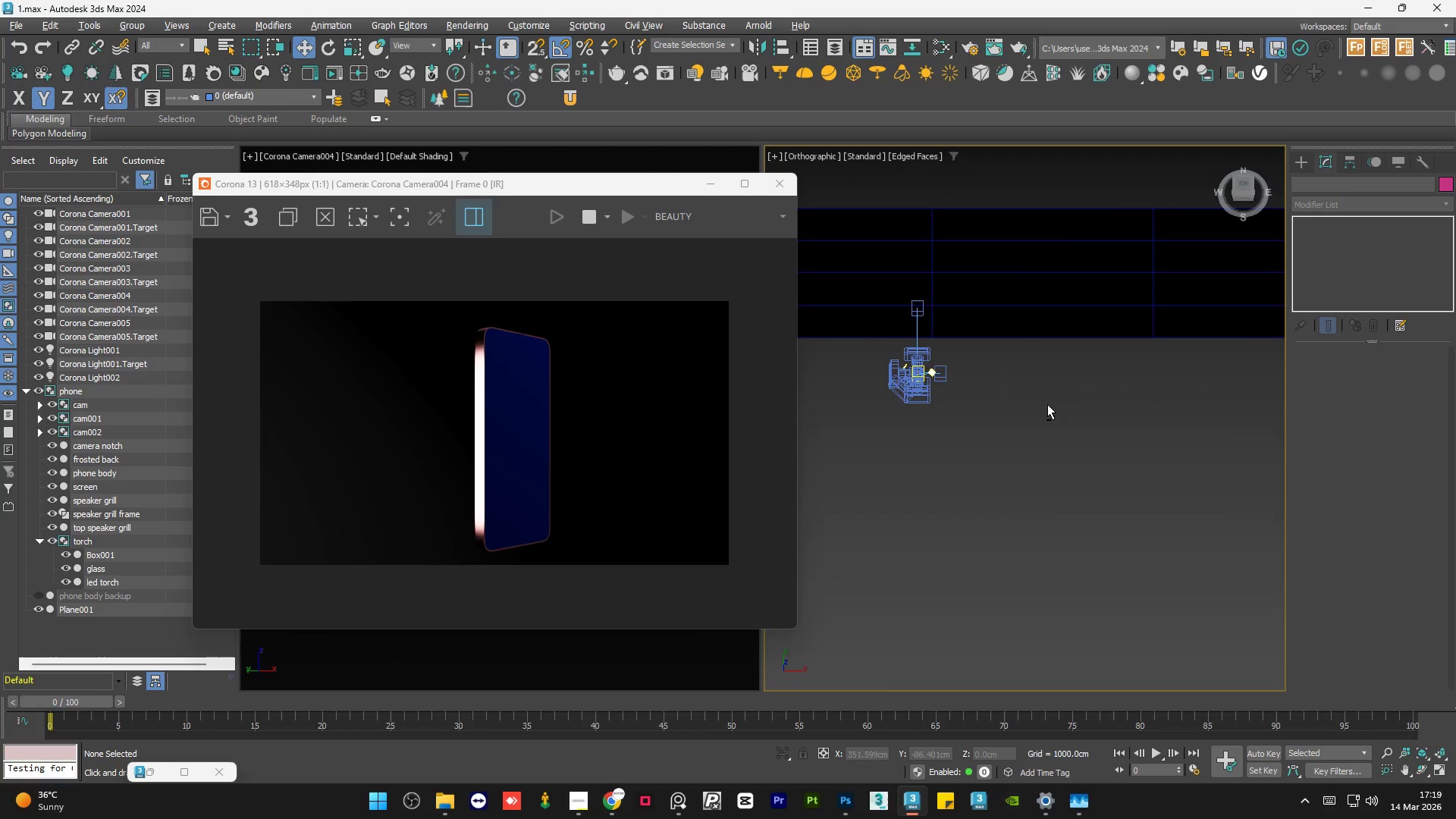 
key(Alt+AltLeft)
 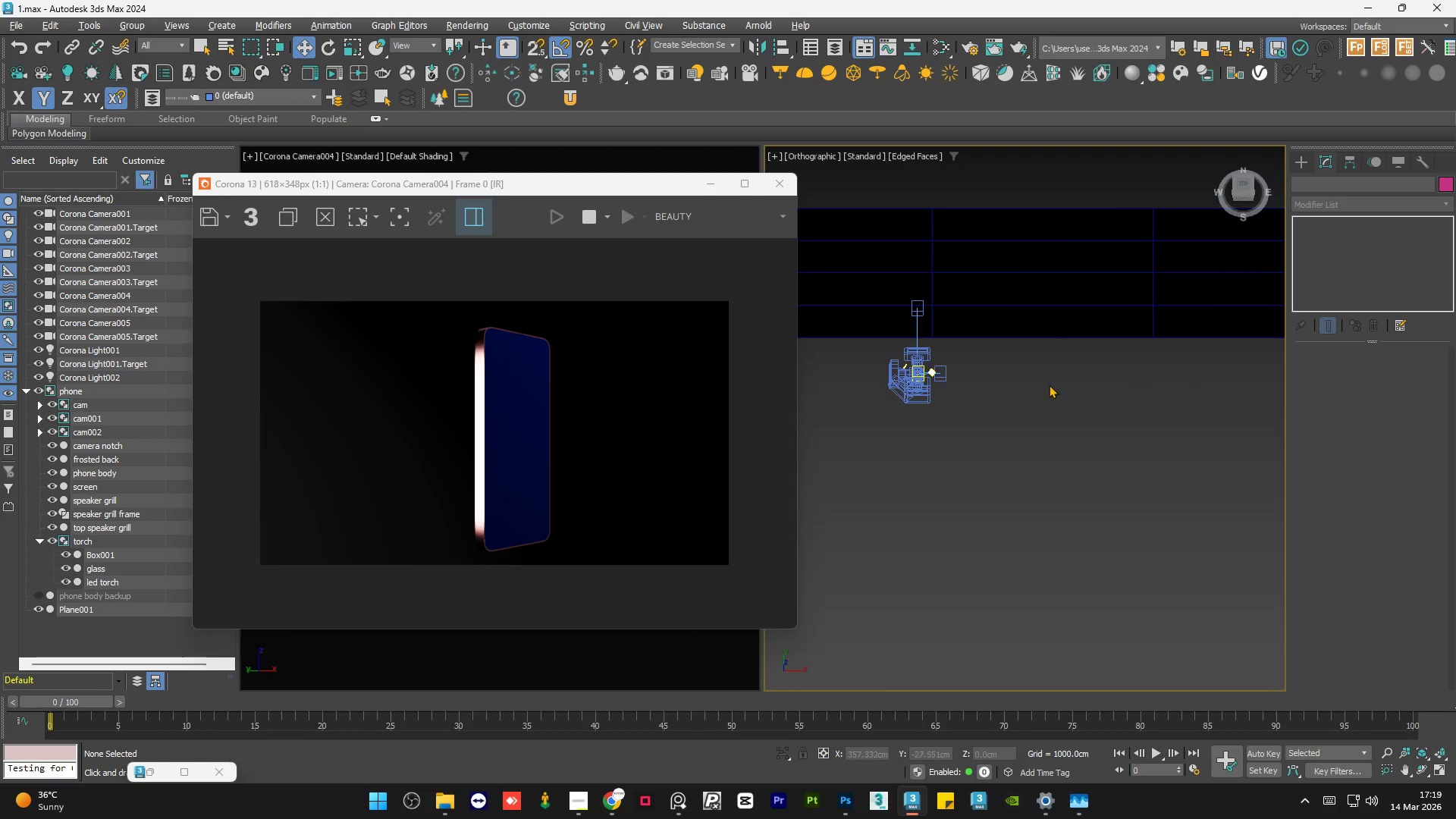 
key(Alt+AltLeft)
 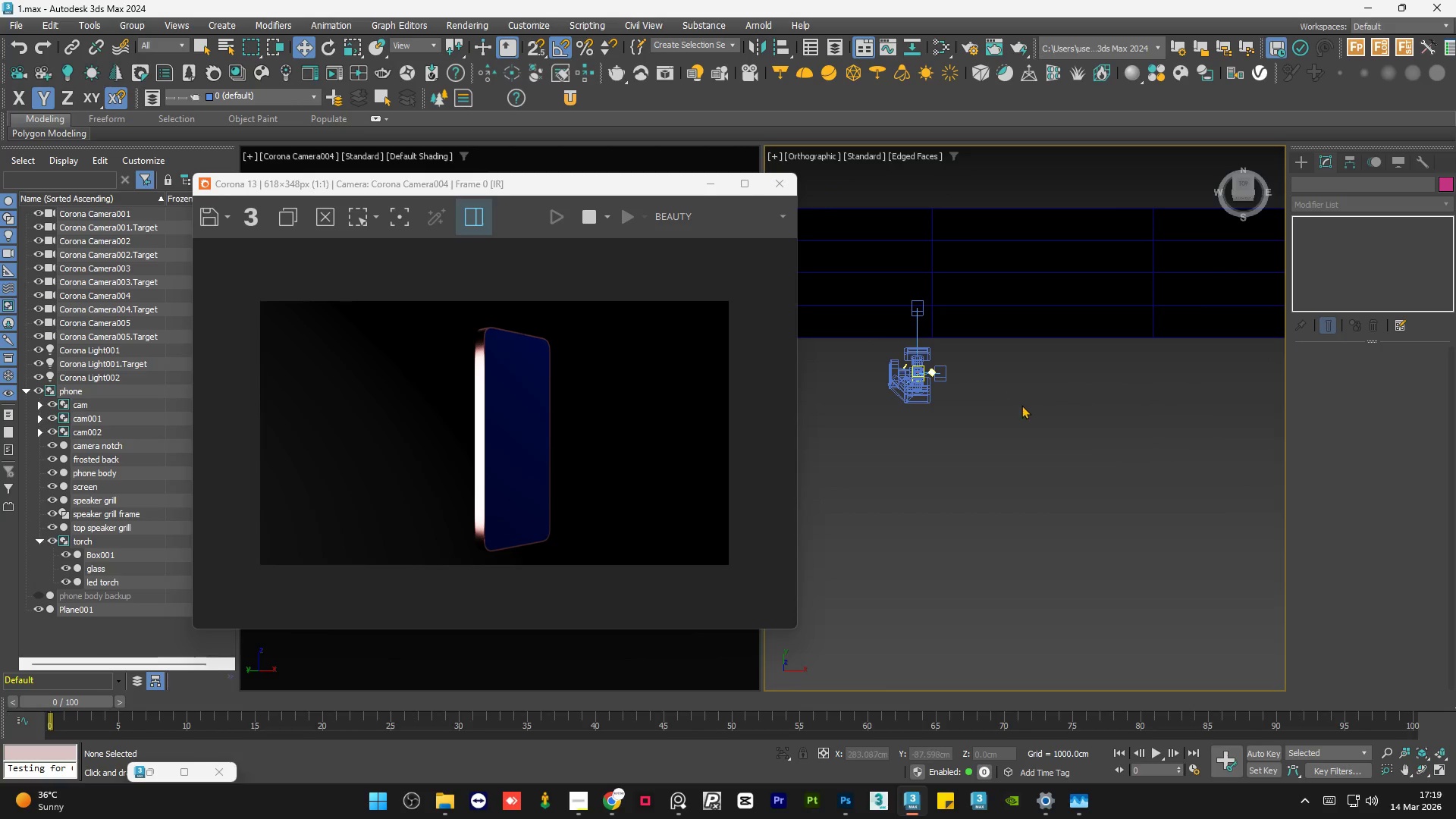 
double_click([1021, 405])
 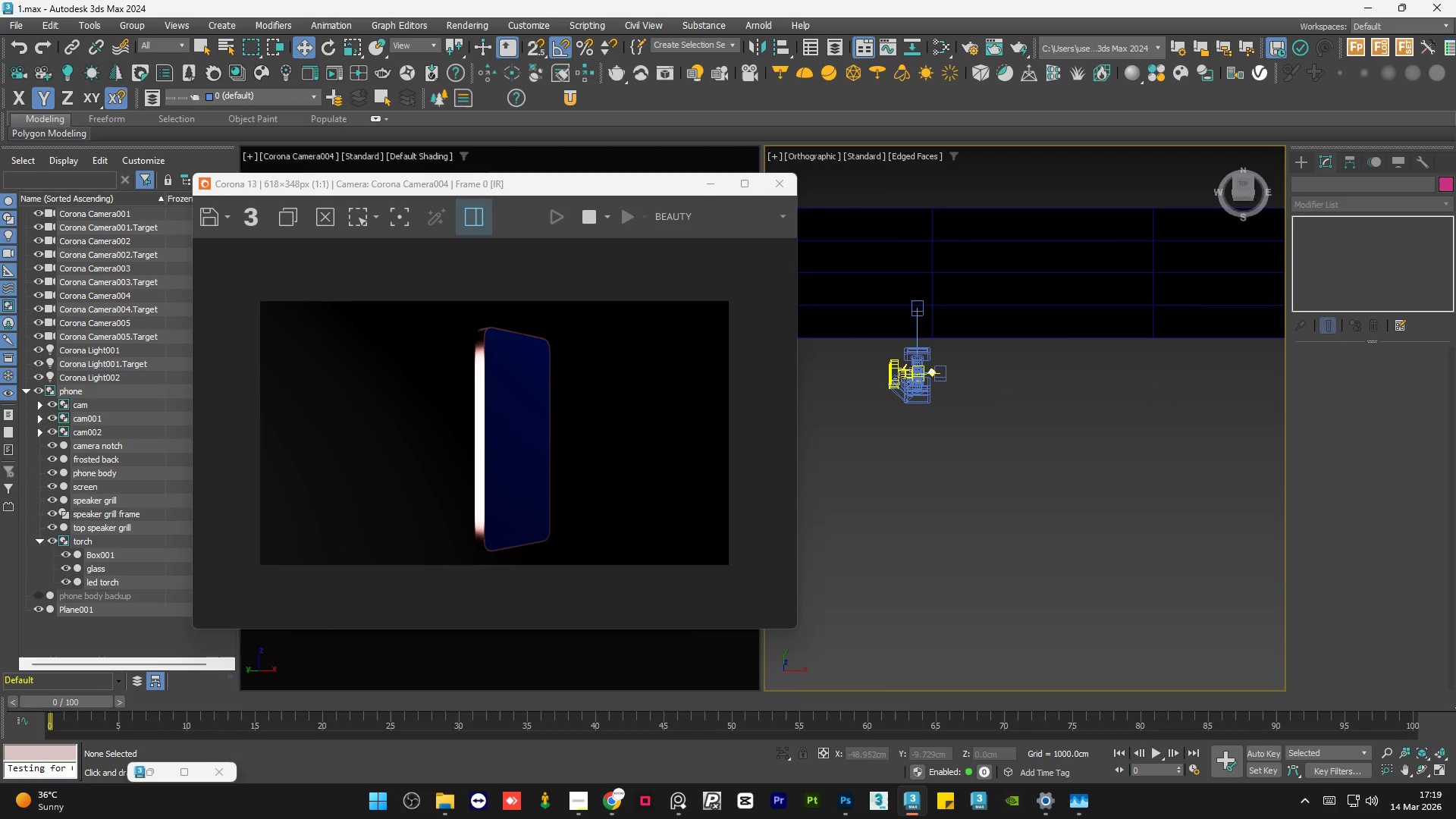 
scroll: coordinate [907, 369], scroll_direction: up, amount: 6.0
 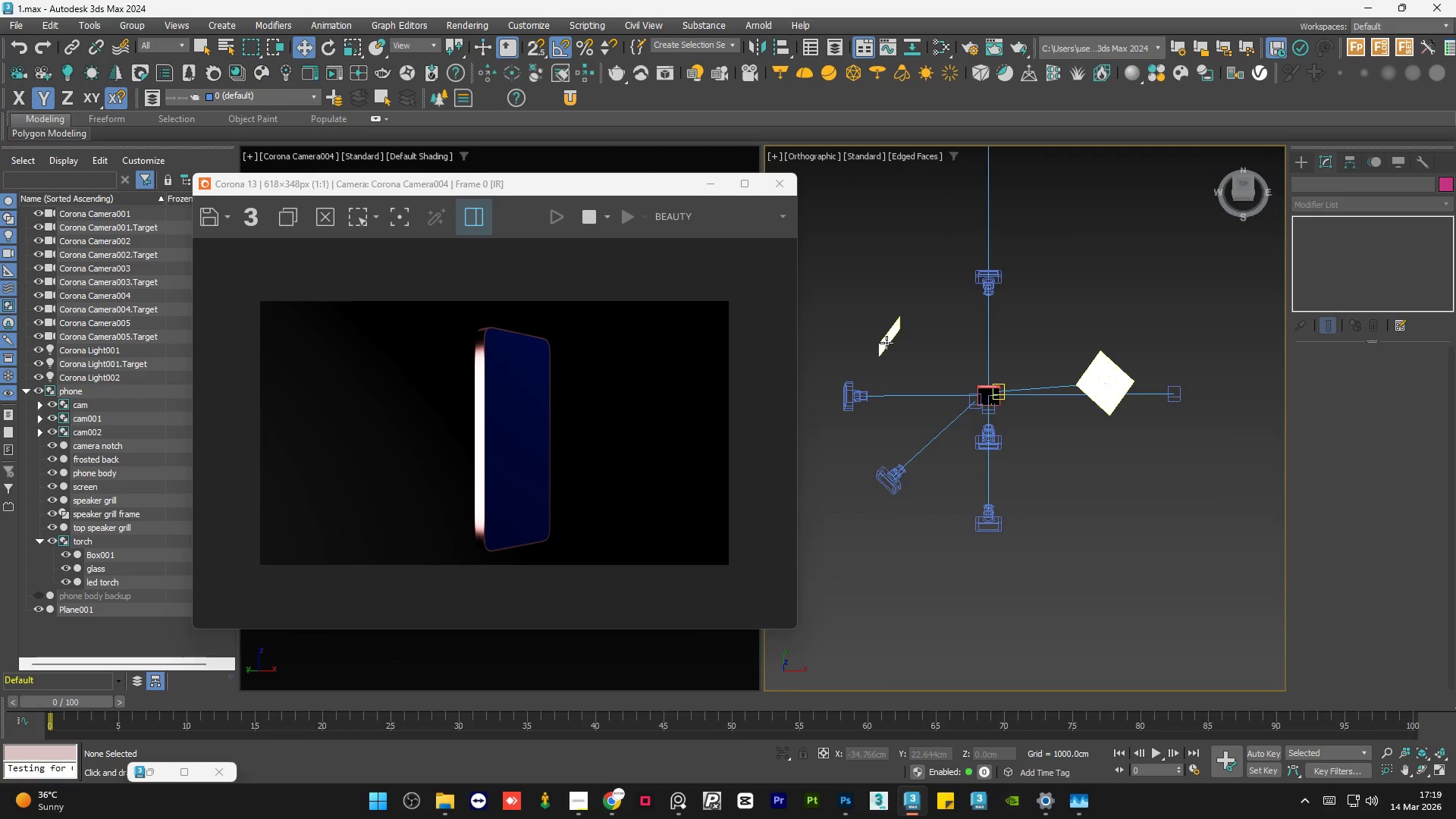 
left_click([886, 343])
 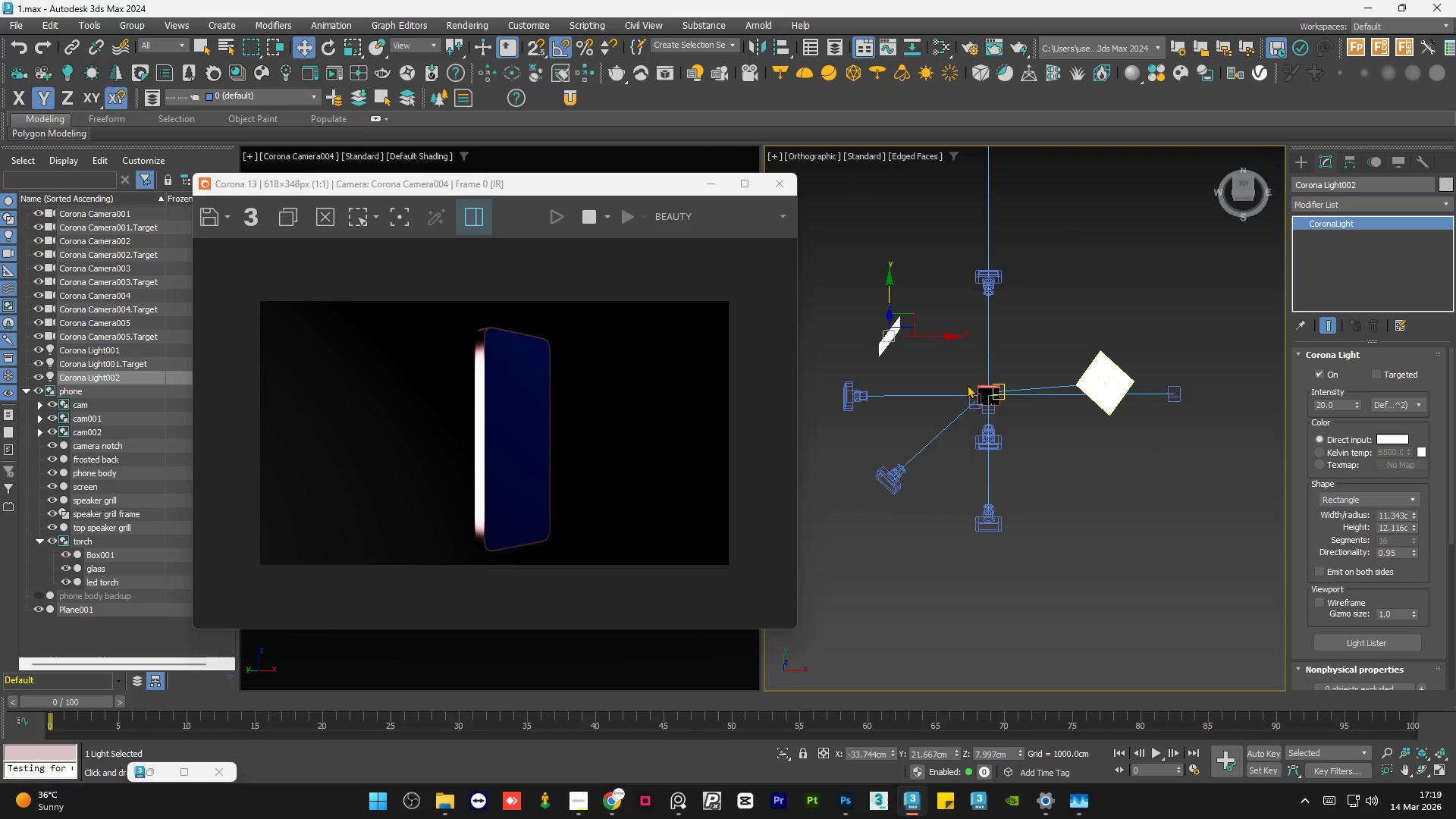 
left_click([1098, 498])
 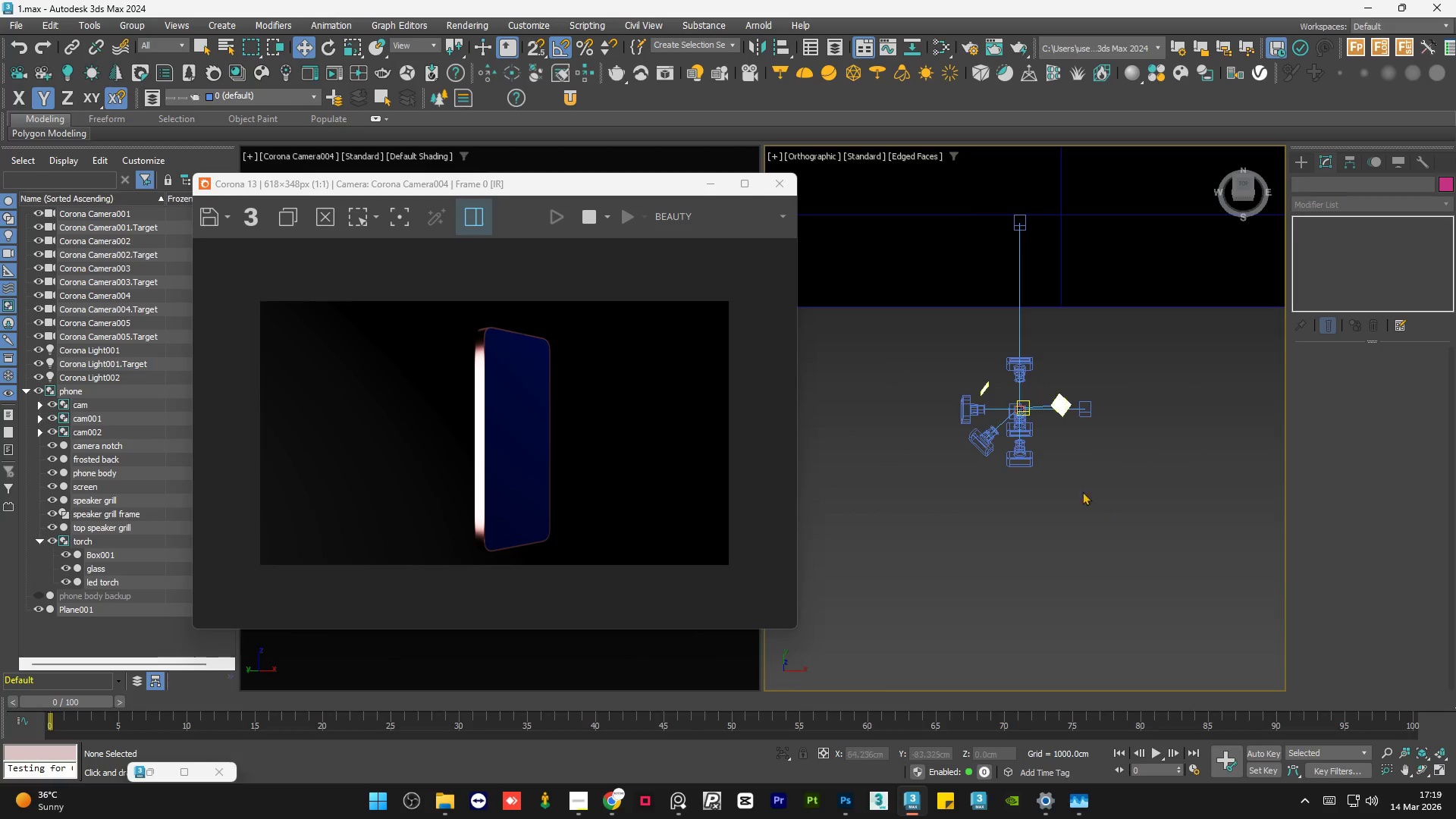 
scroll: coordinate [1065, 566], scroll_direction: down, amount: 6.0
 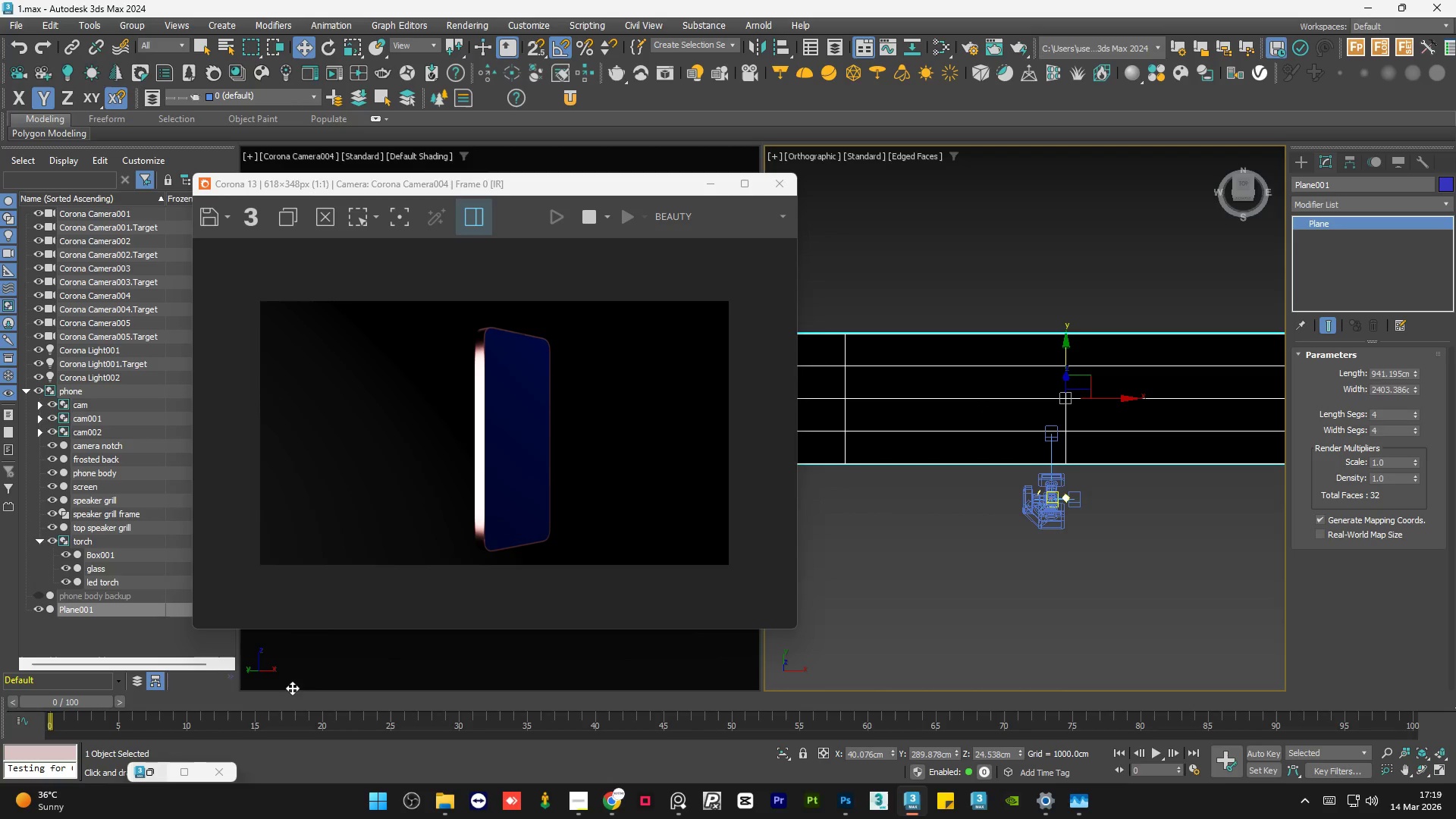 
left_click([162, 768])
 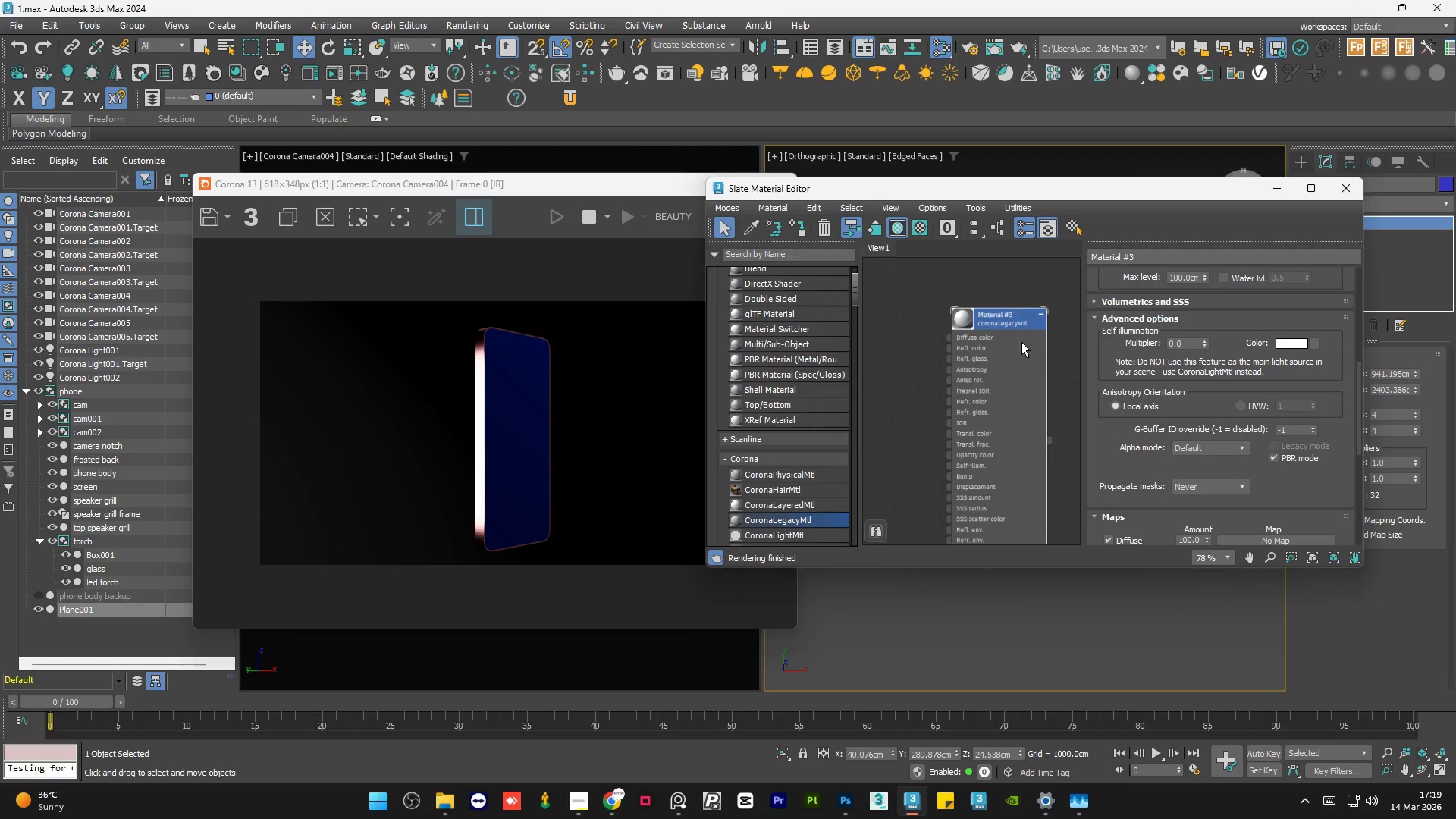 
double_click([962, 368])
 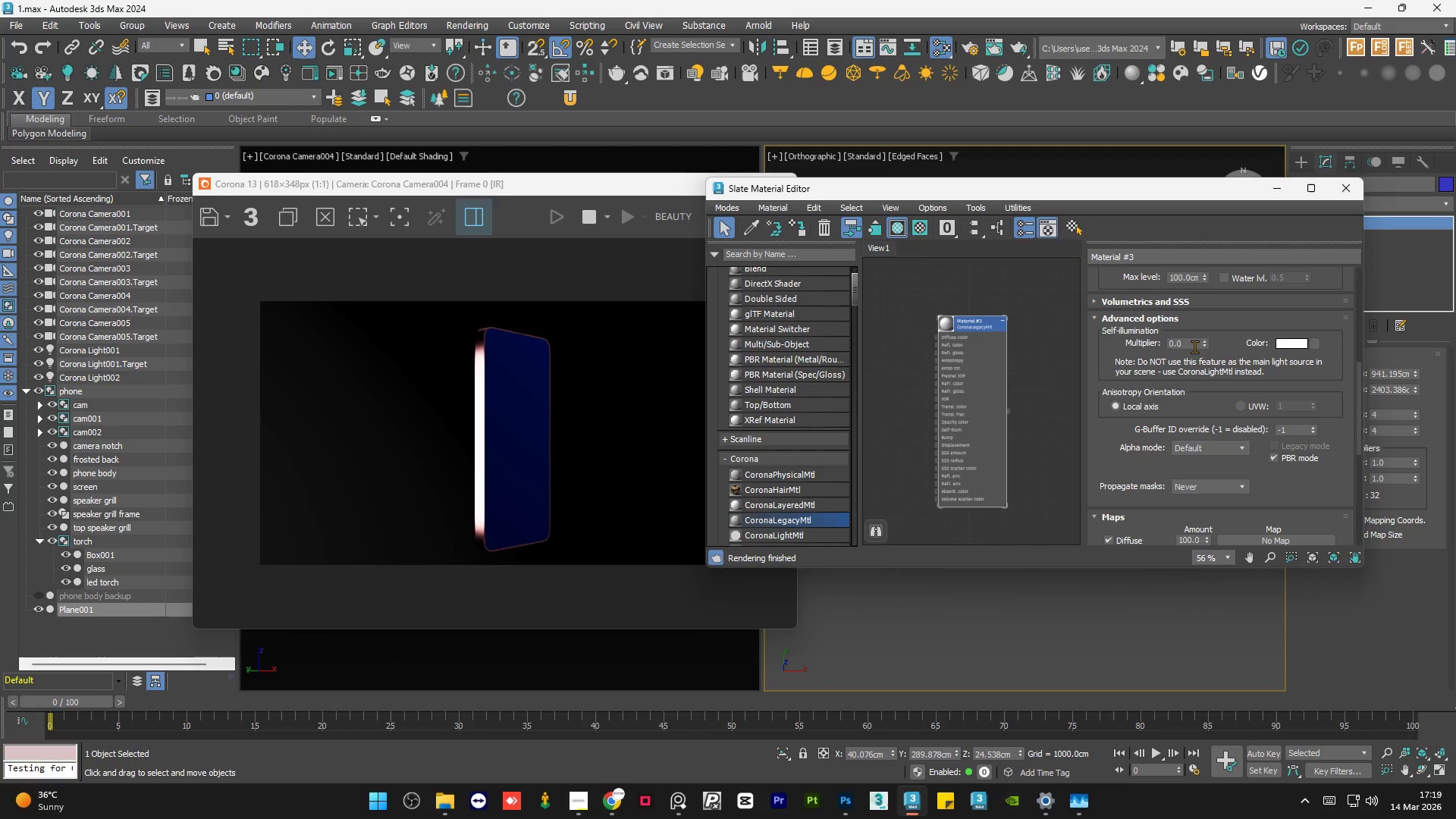 
scroll: coordinate [961, 329], scroll_direction: down, amount: 2.0
 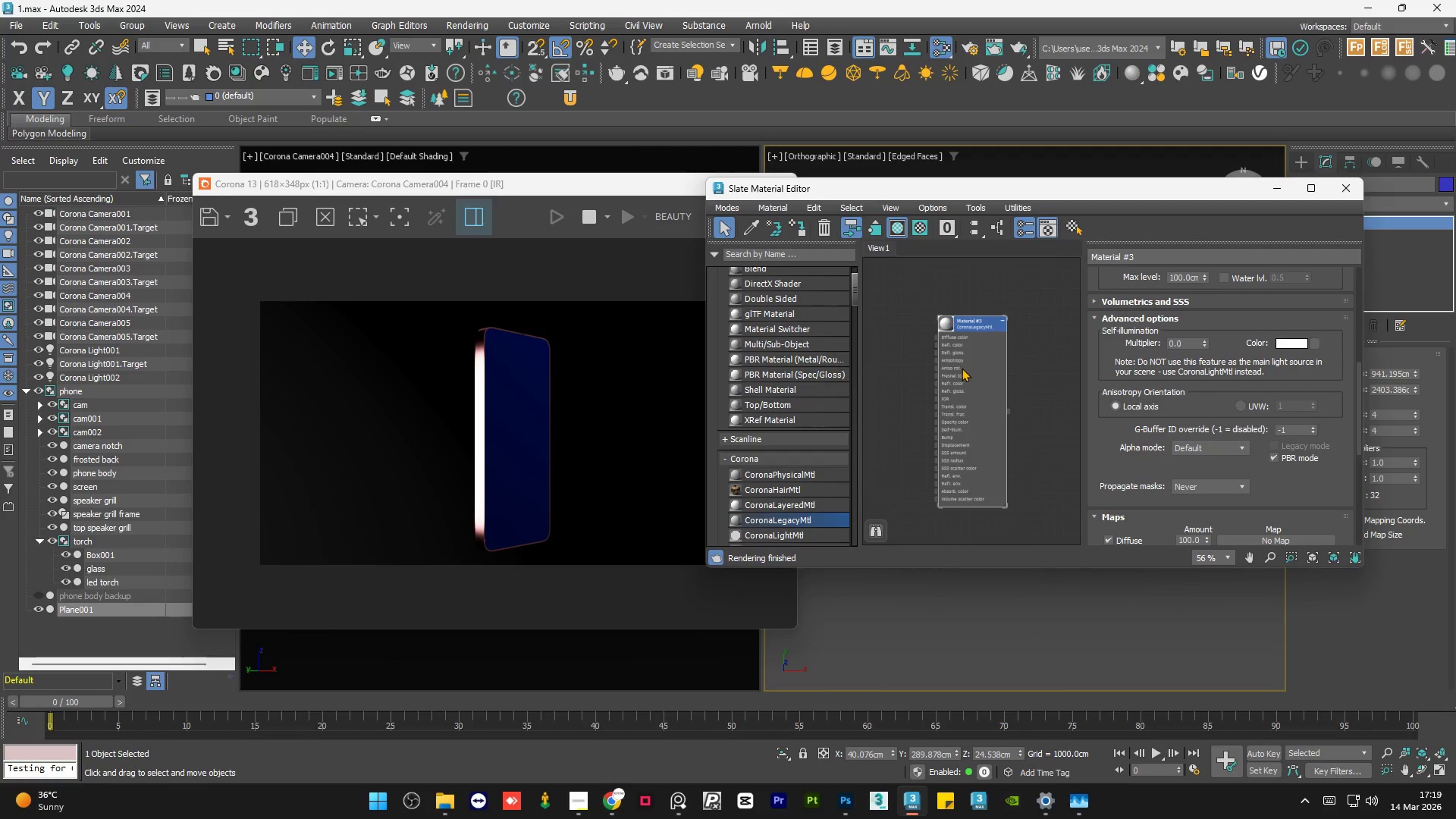 
double_click([1192, 345])
 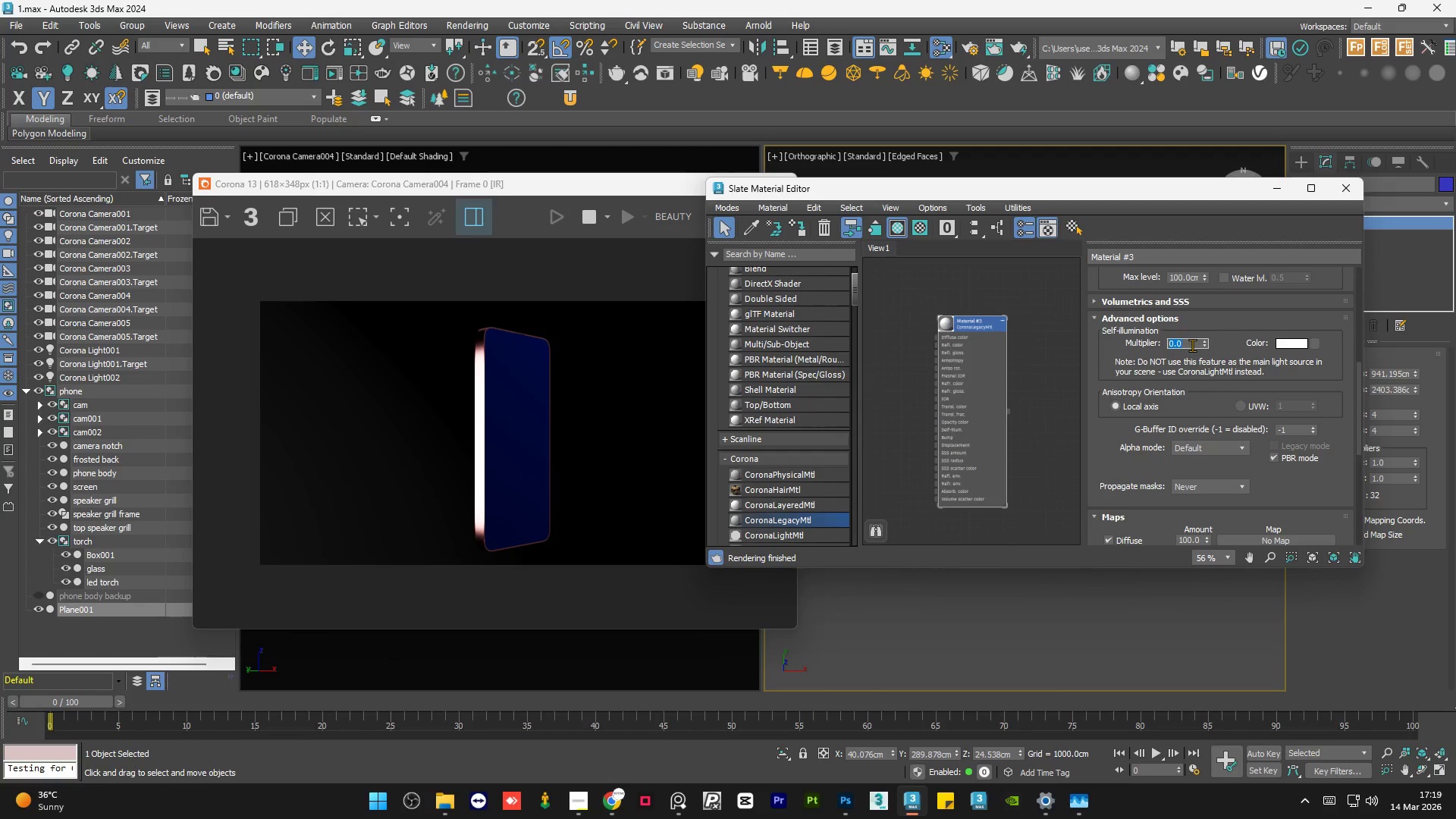 
key(Numpad2)
 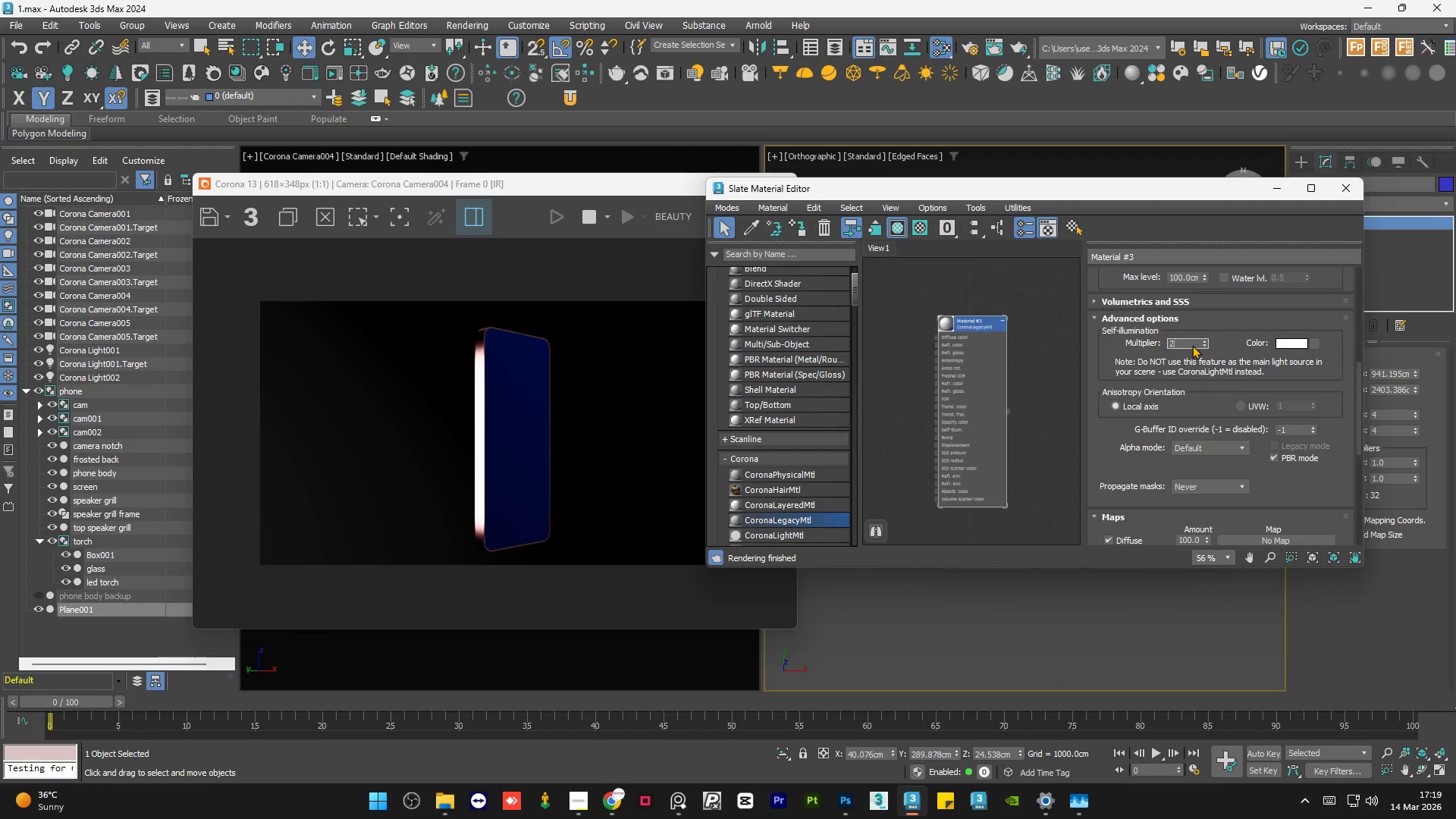 
key(NumpadEnter)
 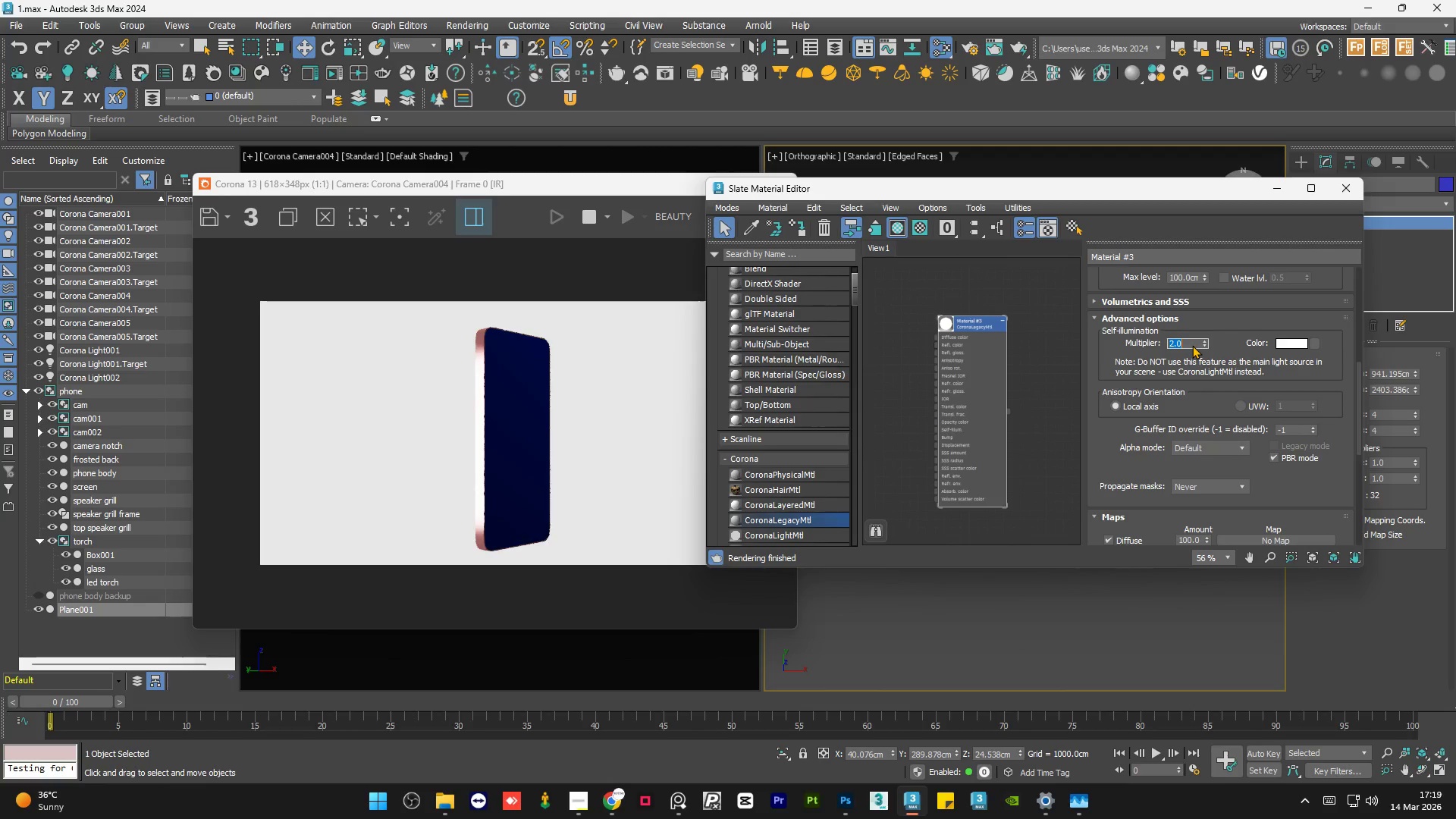 
key(Numpad1)
 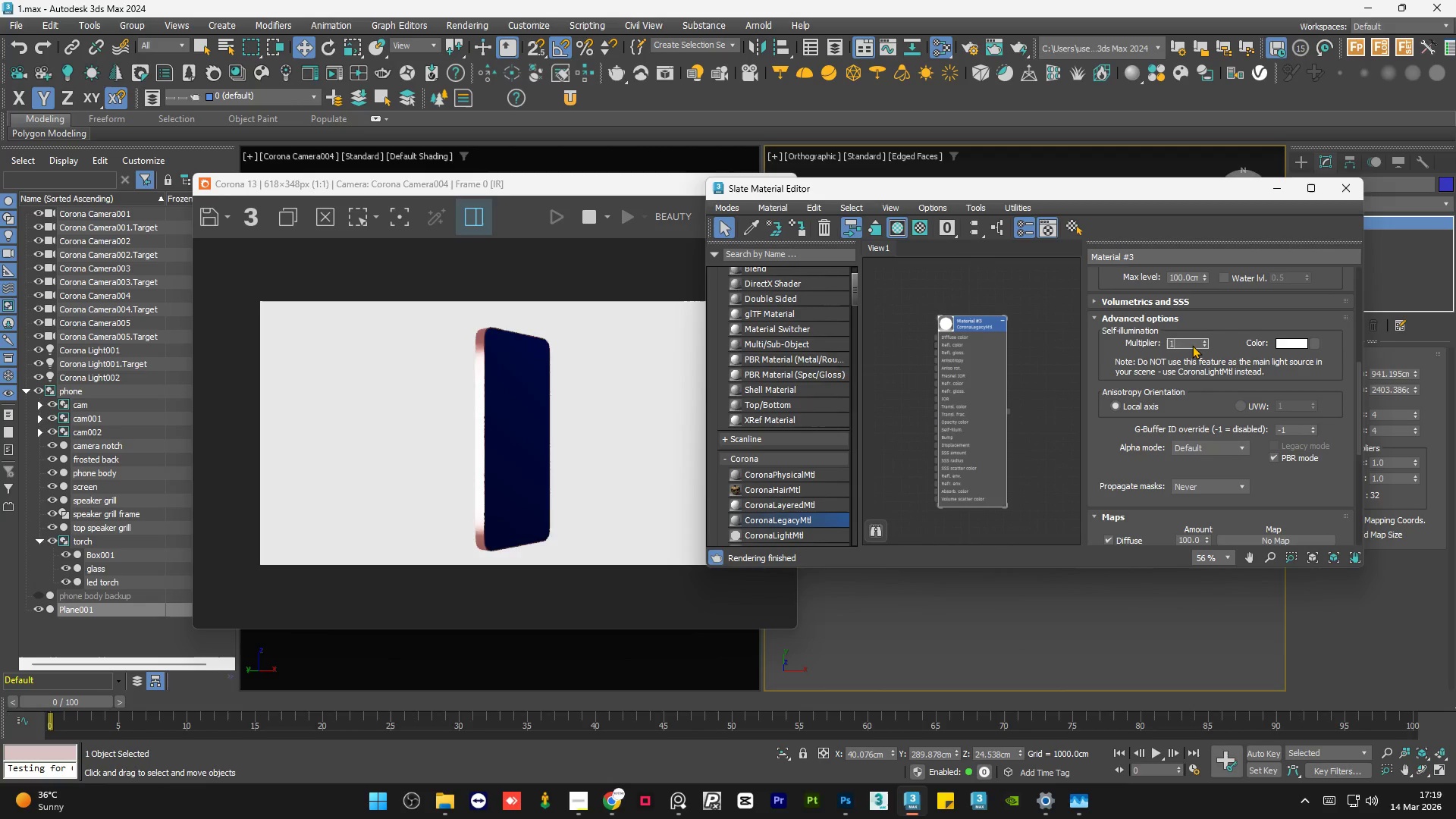 
key(NumpadEnter)
 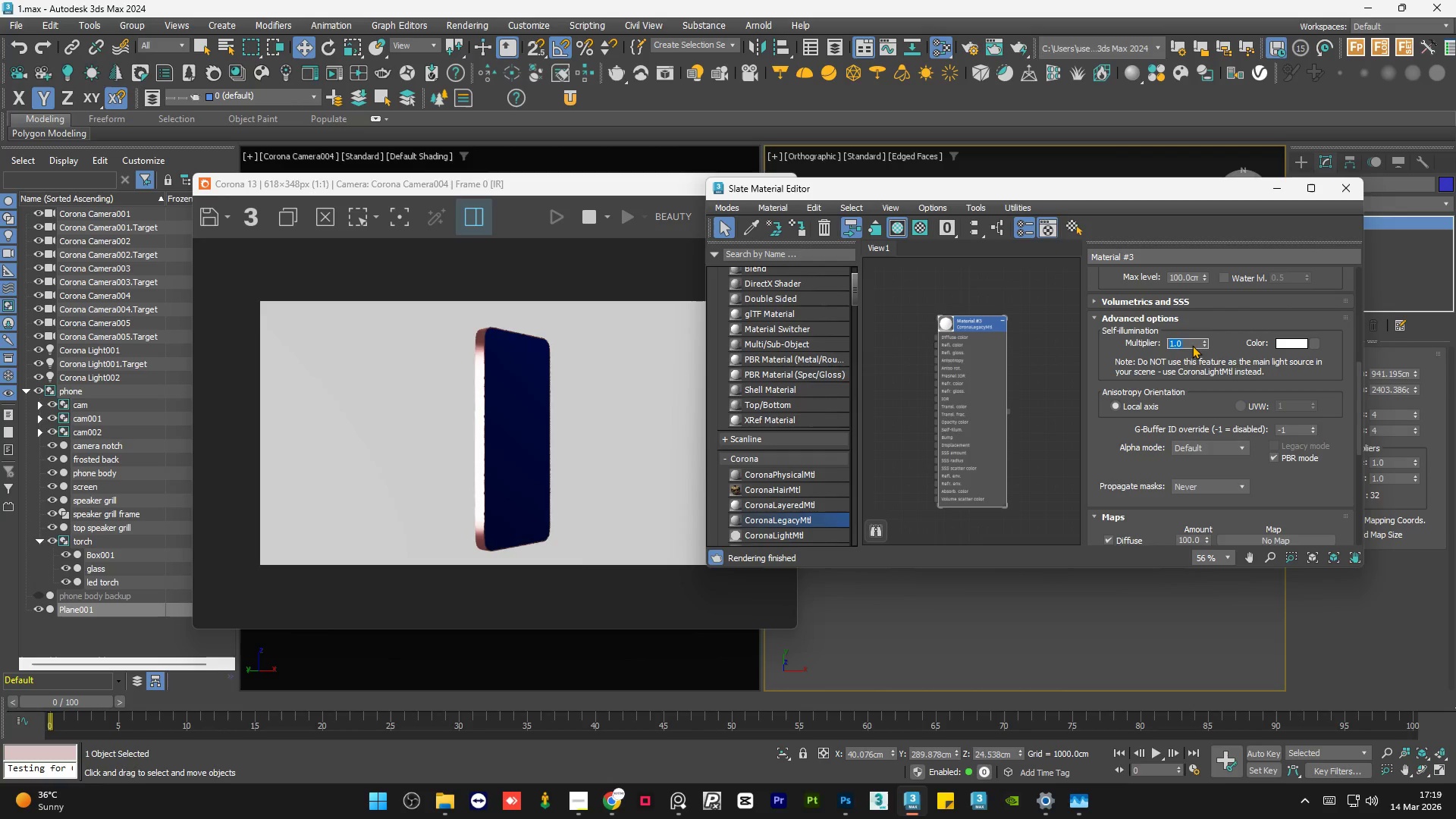 
key(NumpadDecimal)
 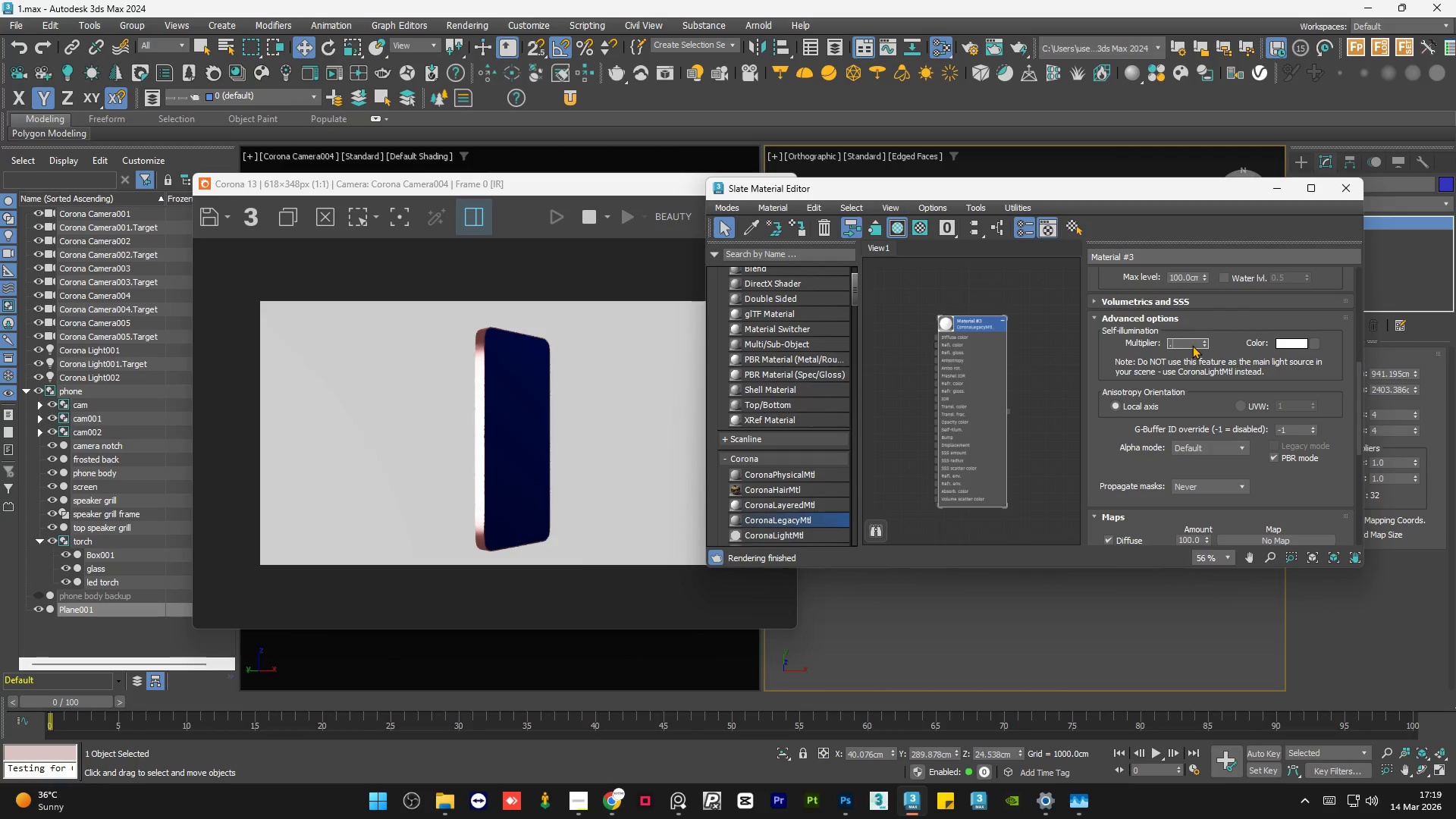 
key(Numpad2)
 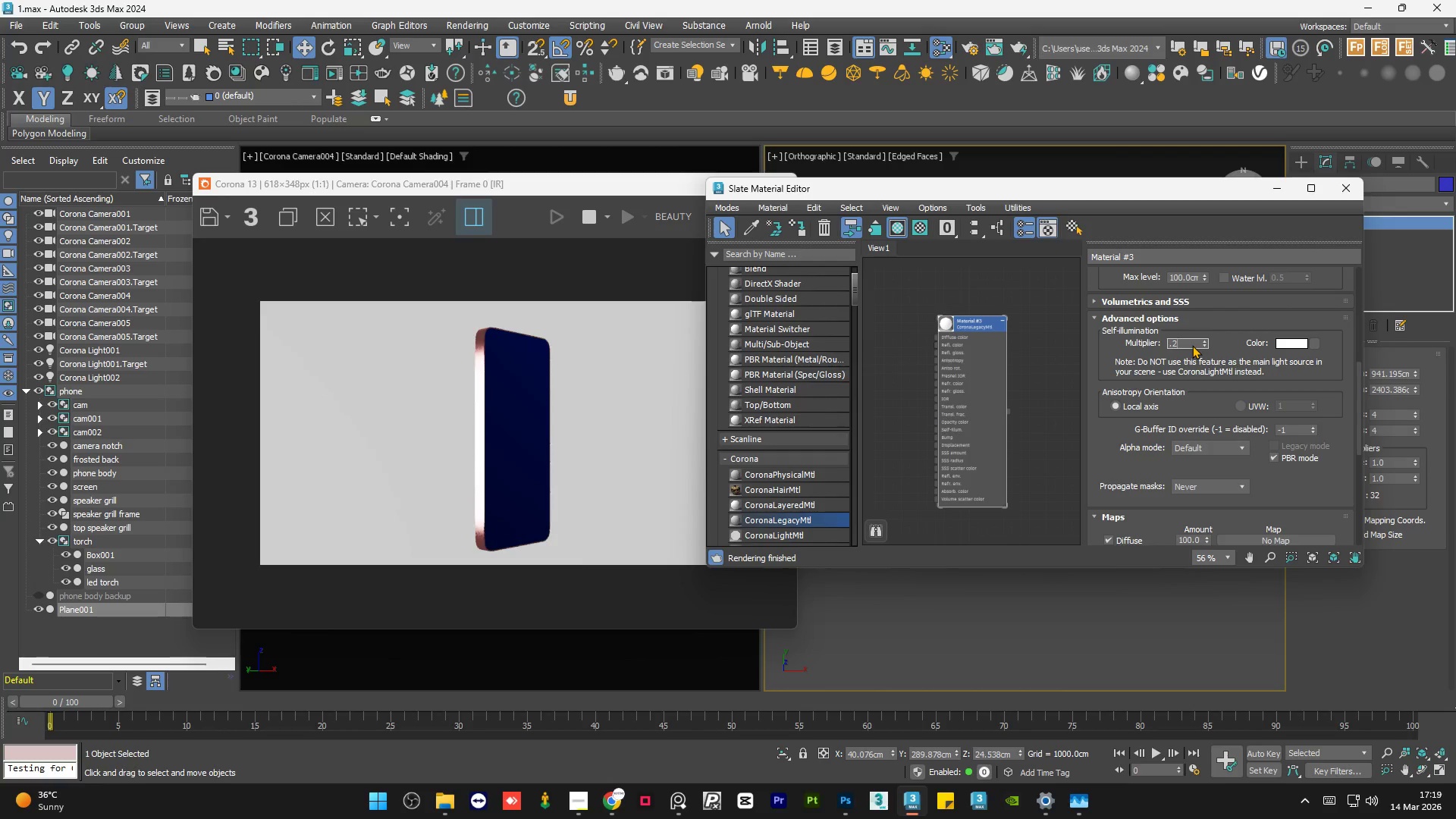 
key(NumpadEnter)
 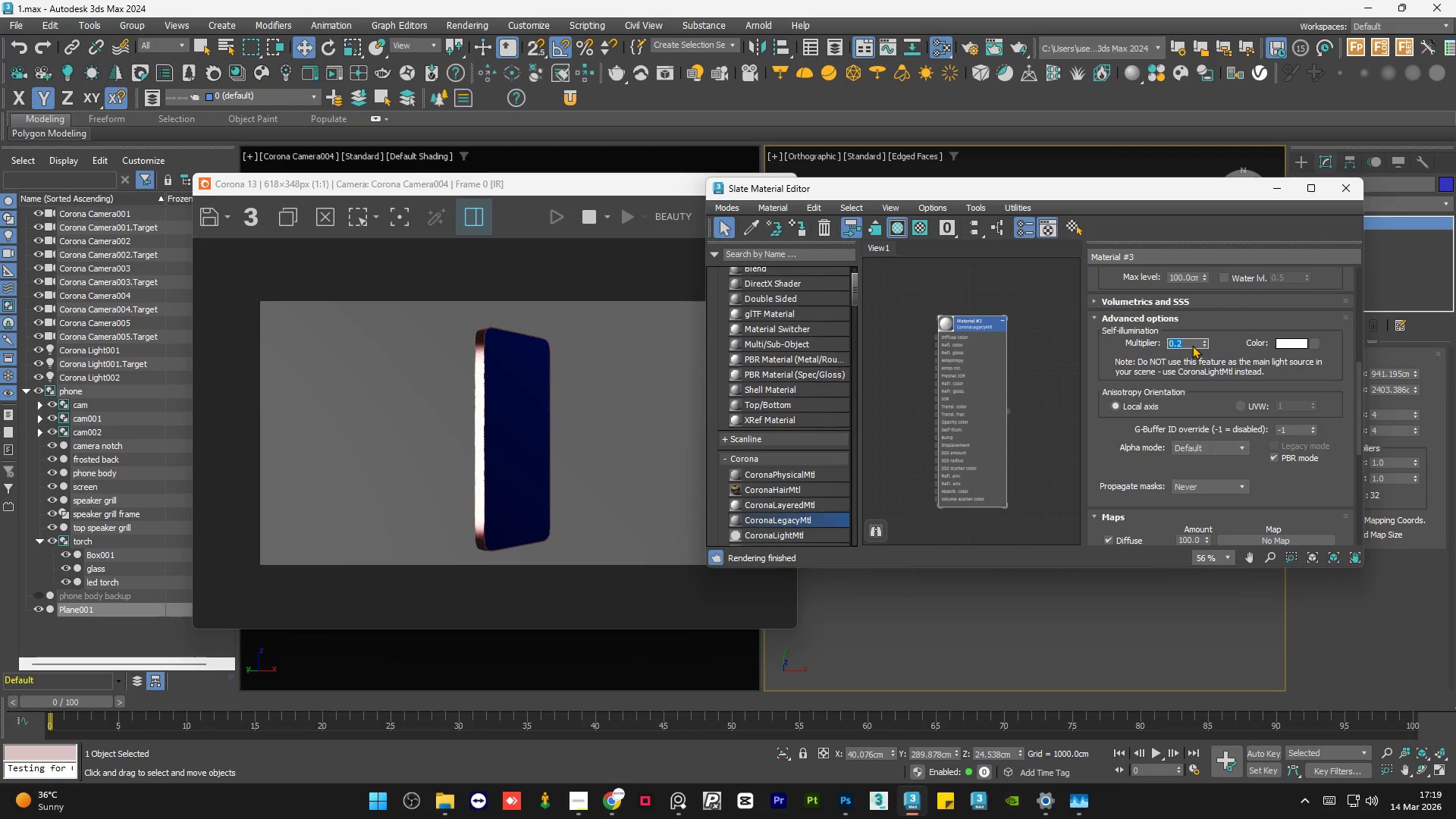 
key(NumpadDecimal)
 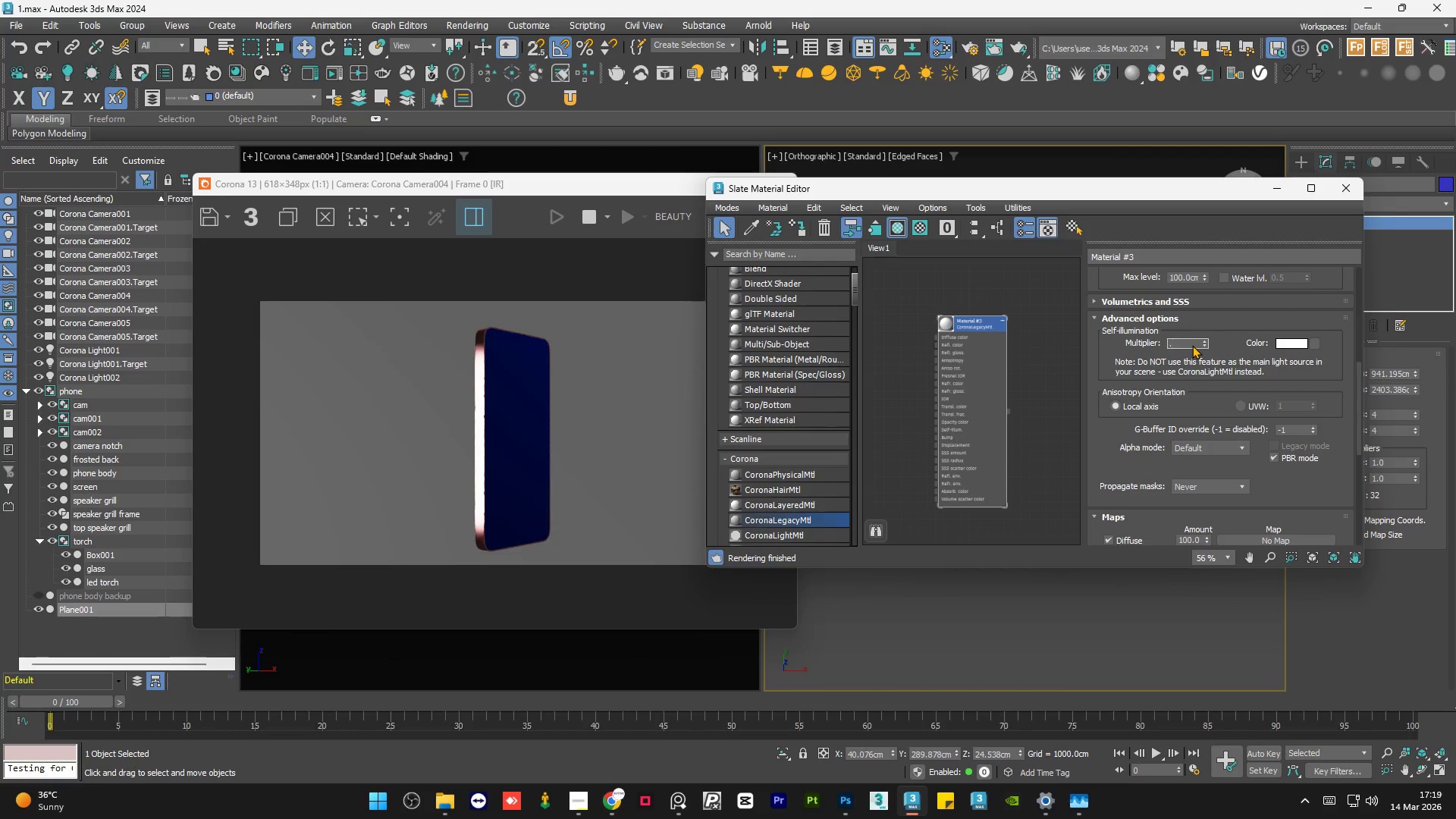 
key(Numpad5)
 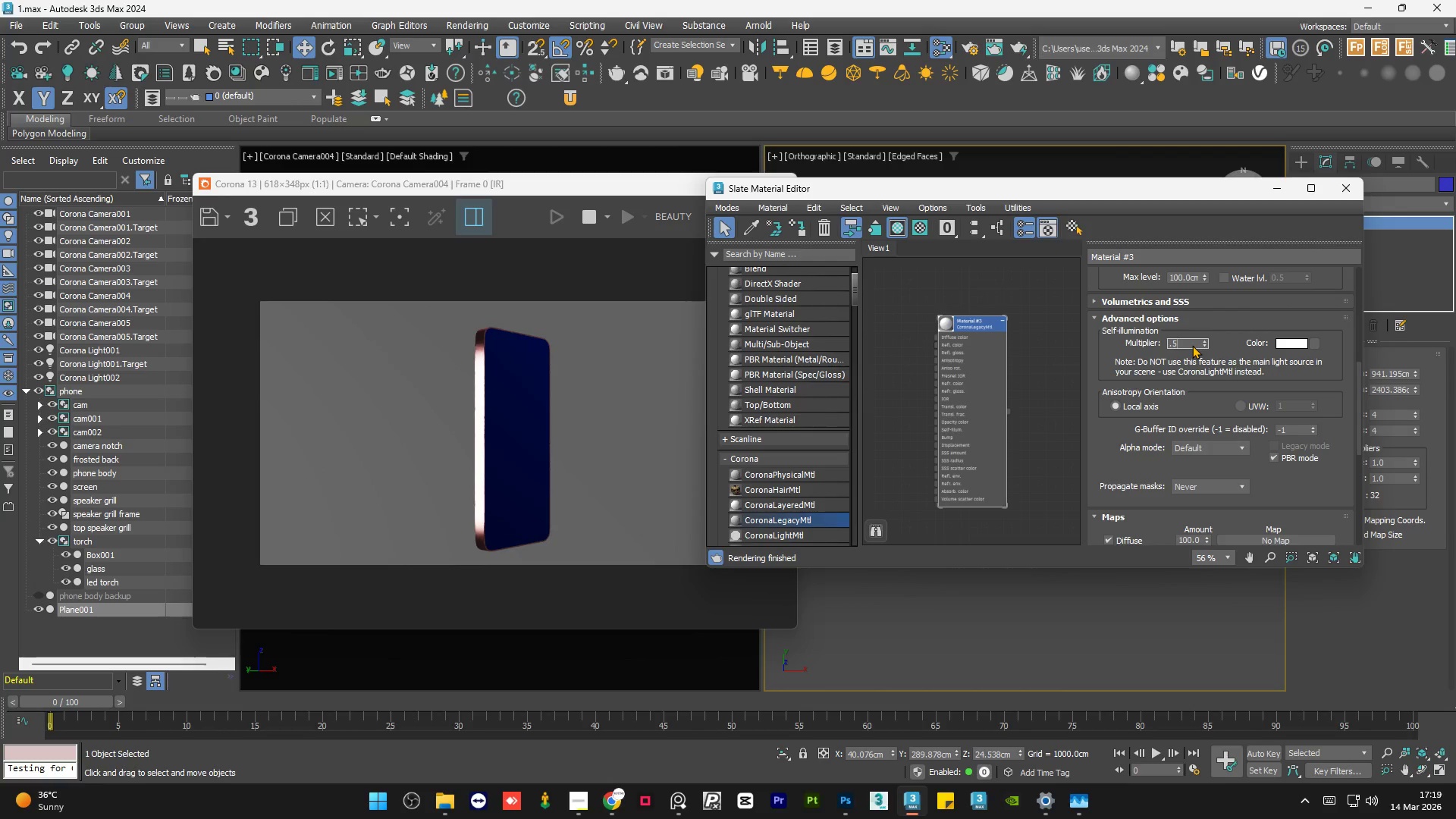 
key(NumpadEnter)
 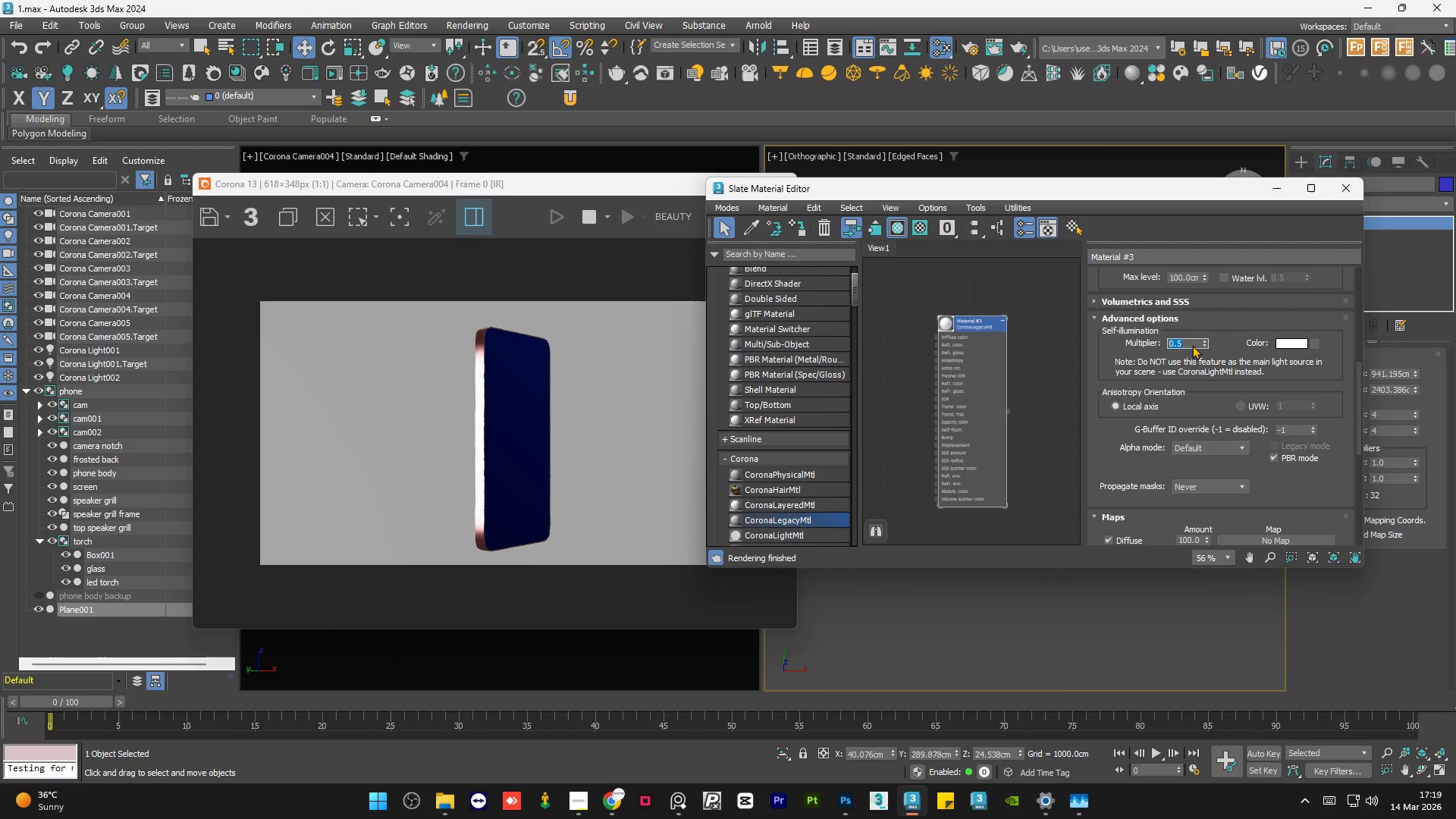 
key(NumpadDecimal)
 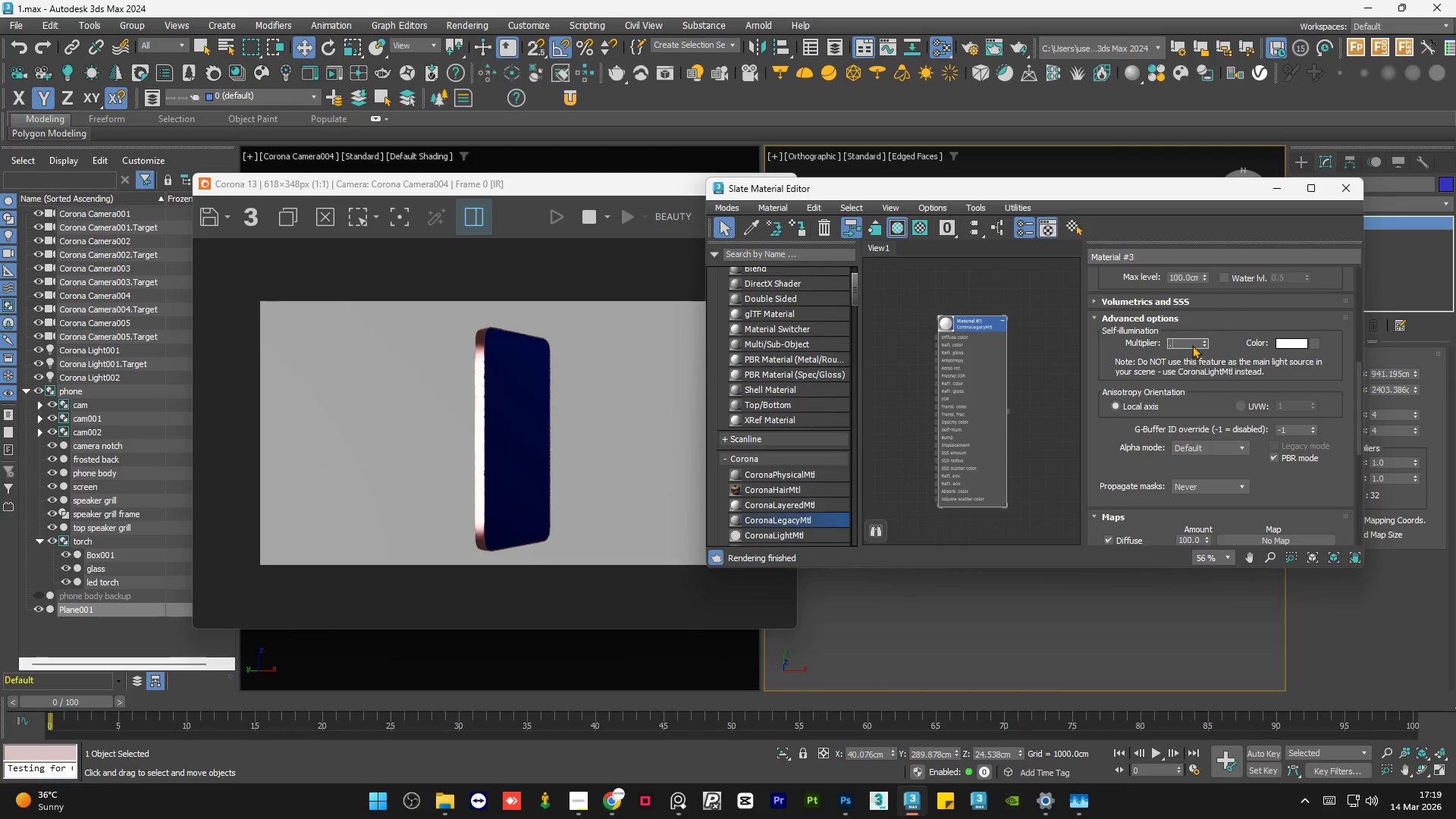 
key(Numpad3)
 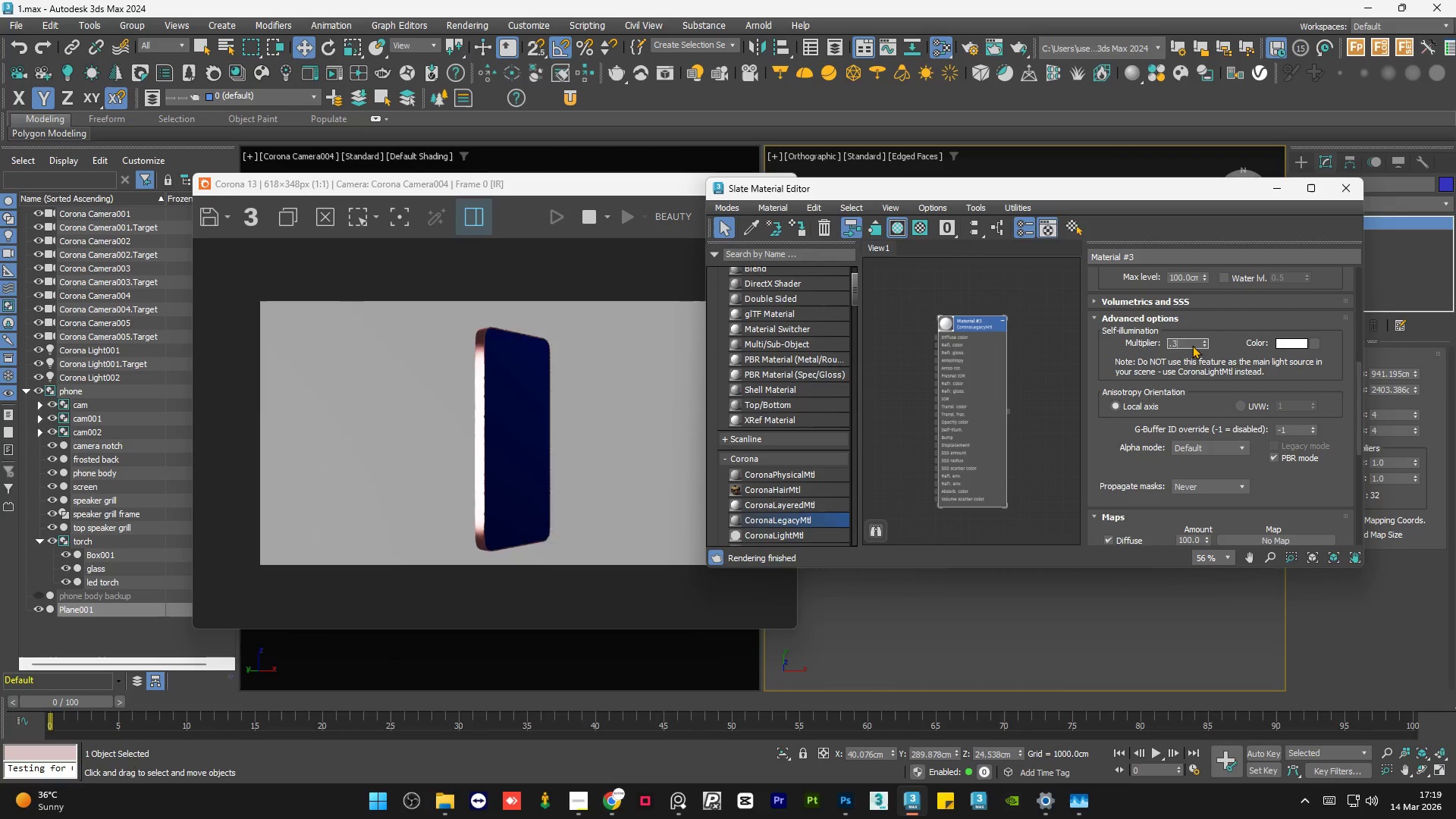 
key(NumpadEnter)
 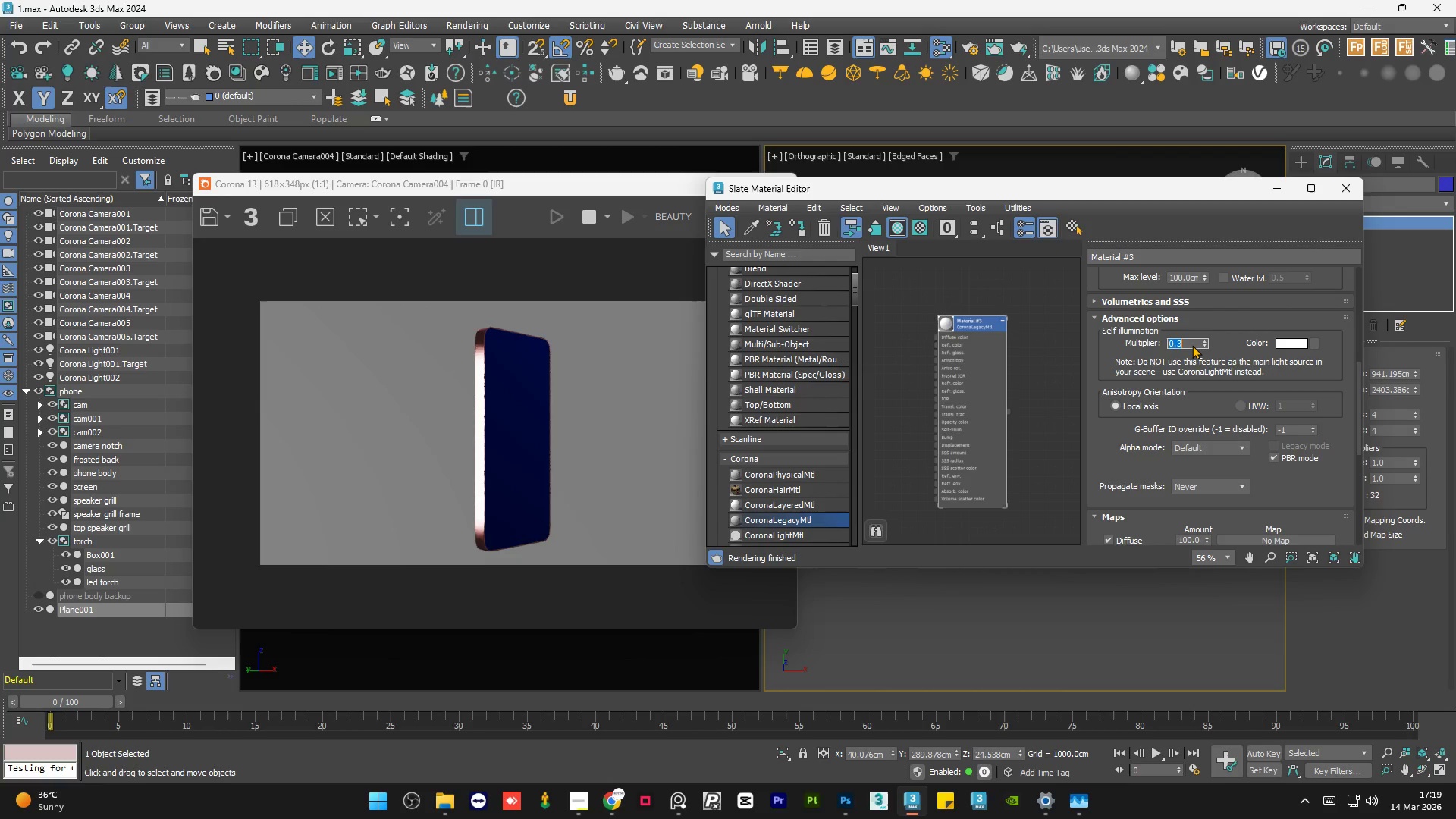 
key(NumpadDecimal)
 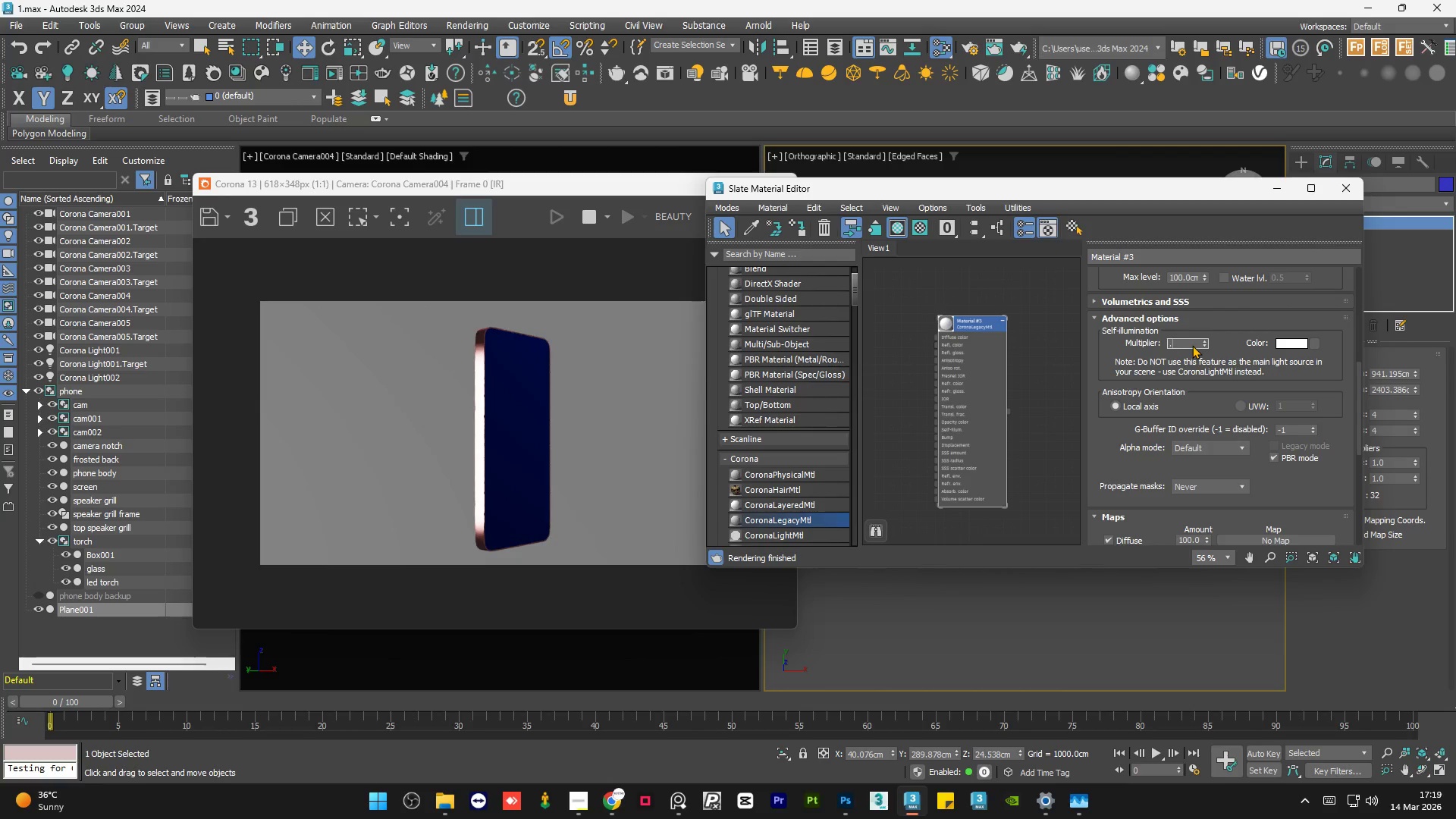 
key(Numpad4)
 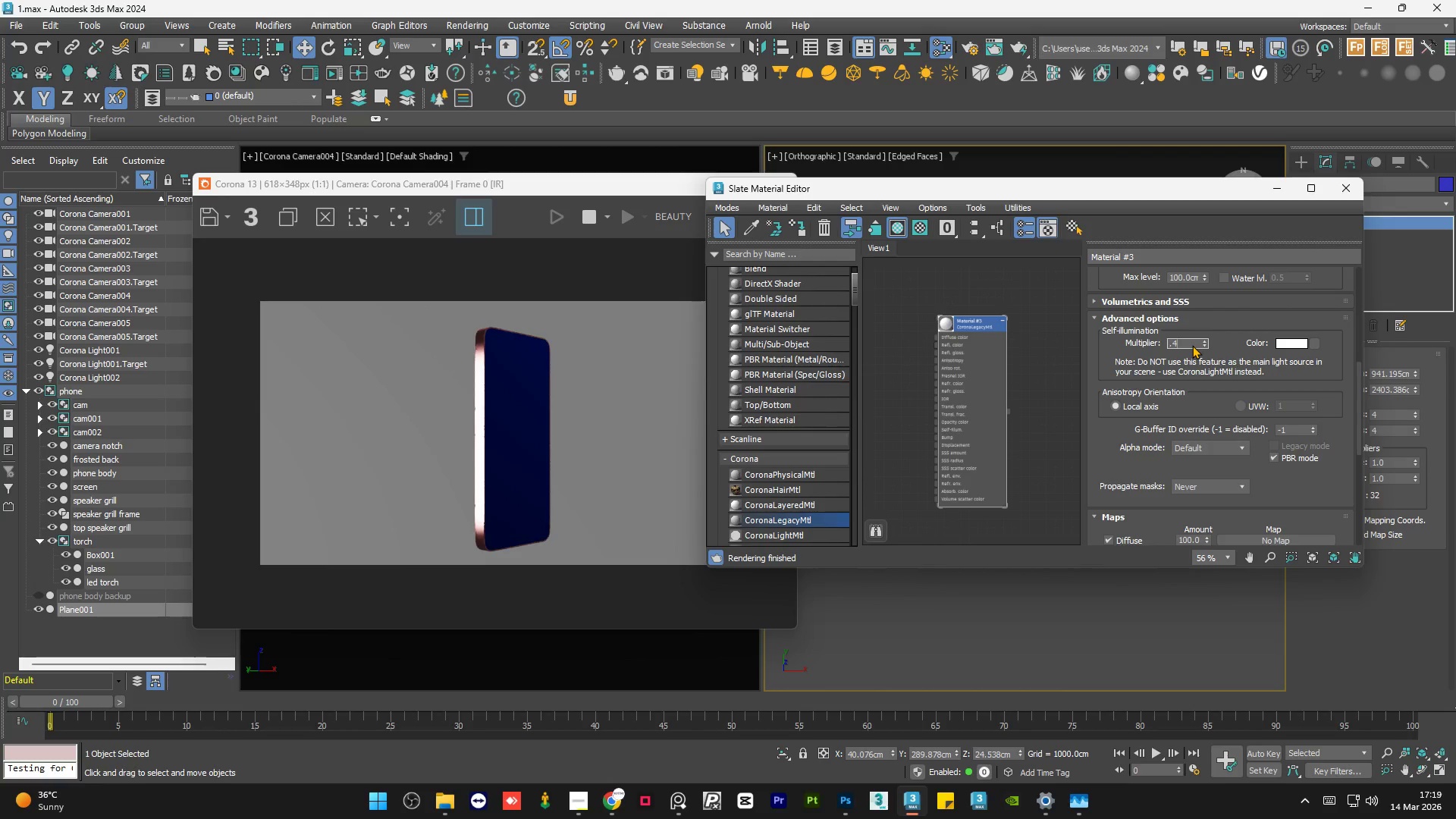 
key(NumpadEnter)
 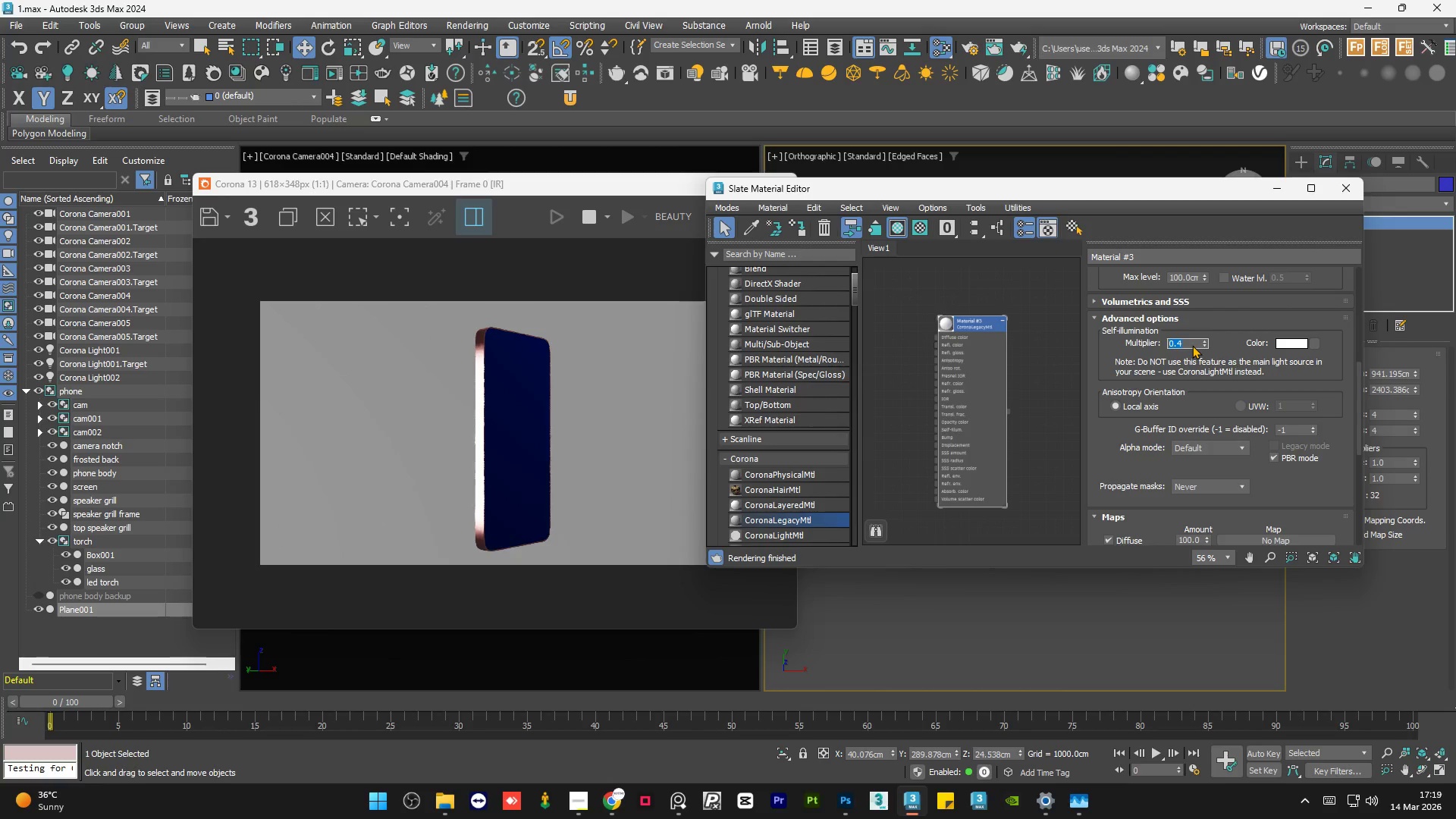 
key(NumpadDecimal)
 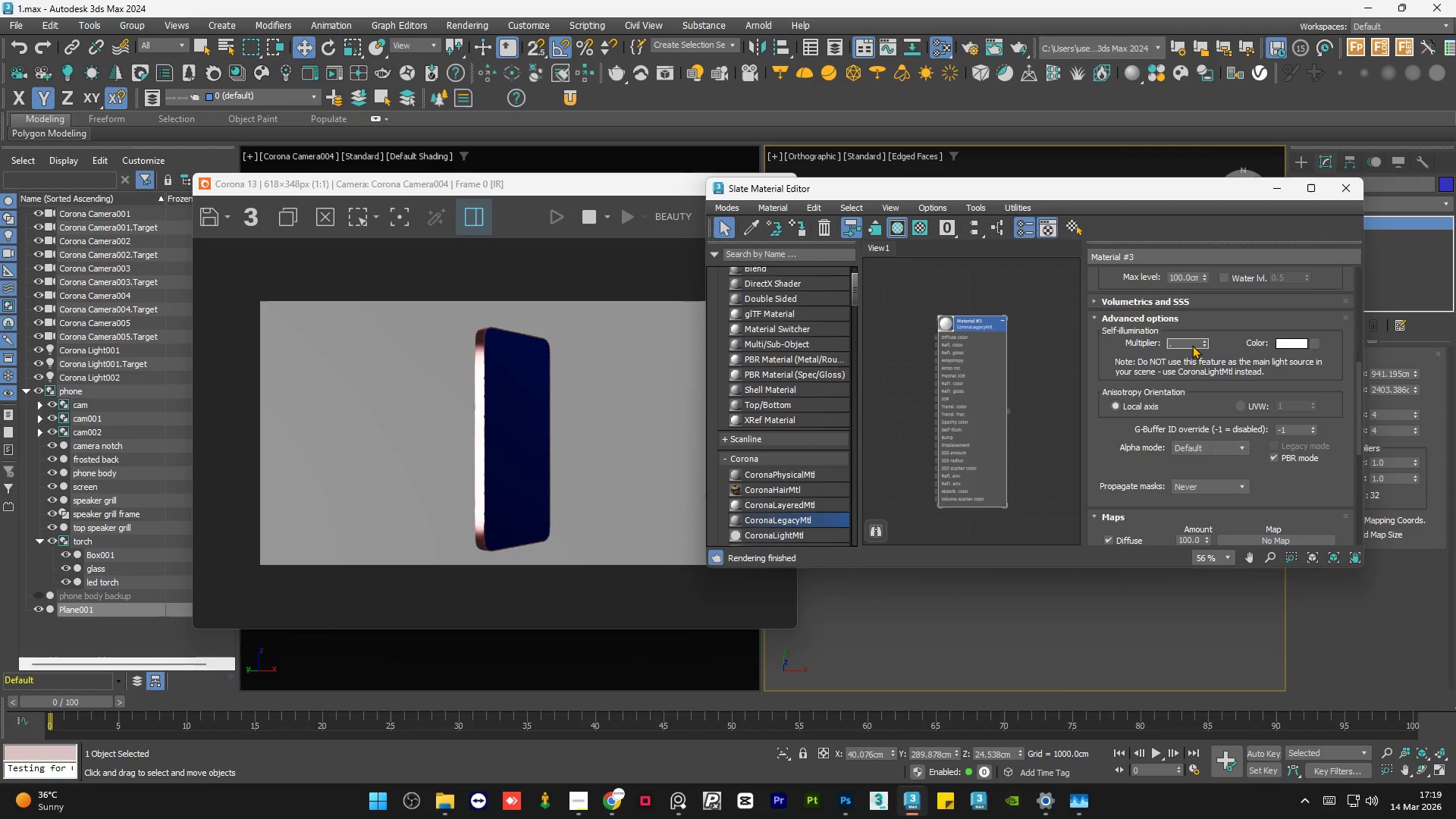 
key(Numpad1)
 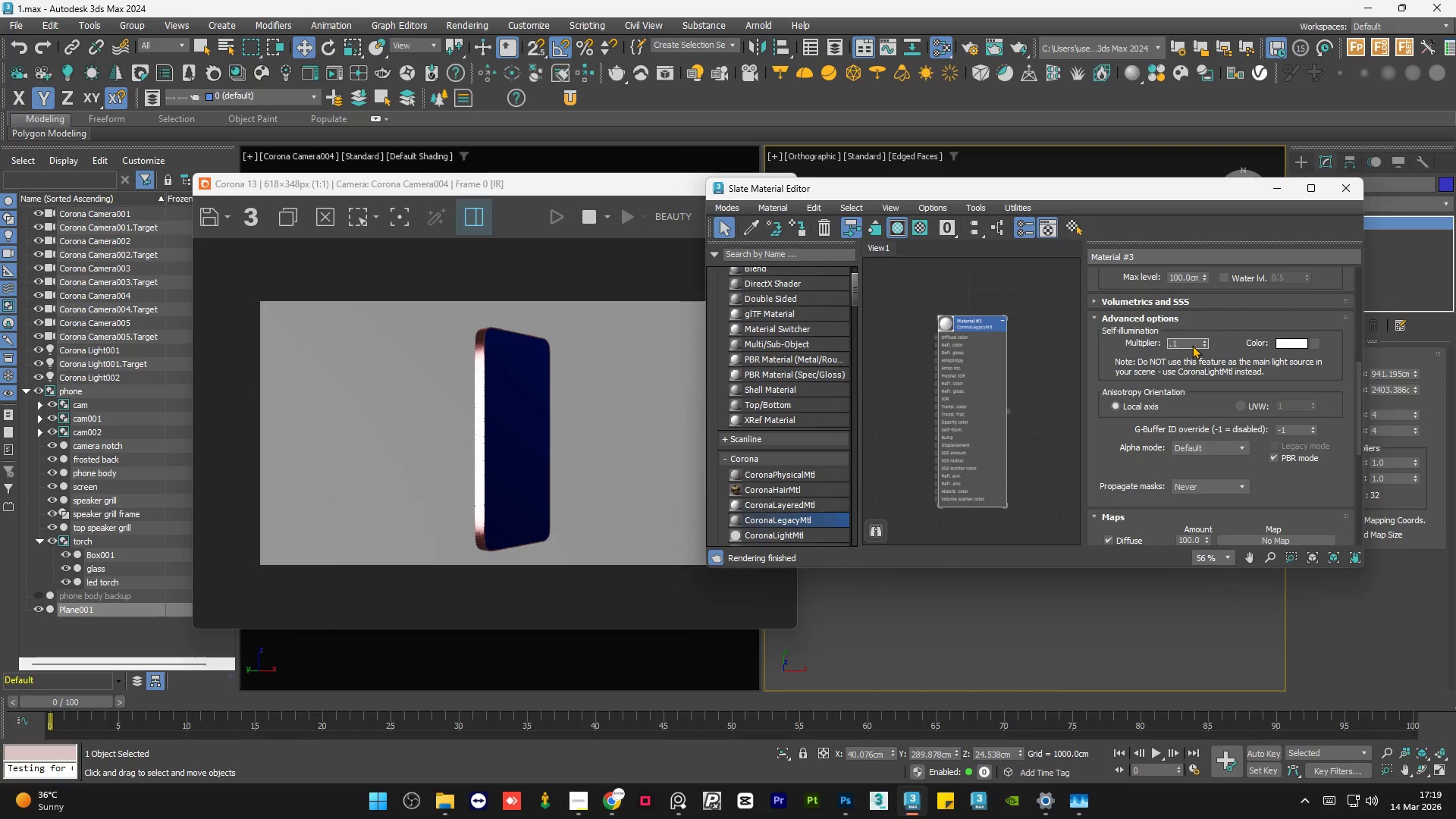 
key(NumpadEnter)
 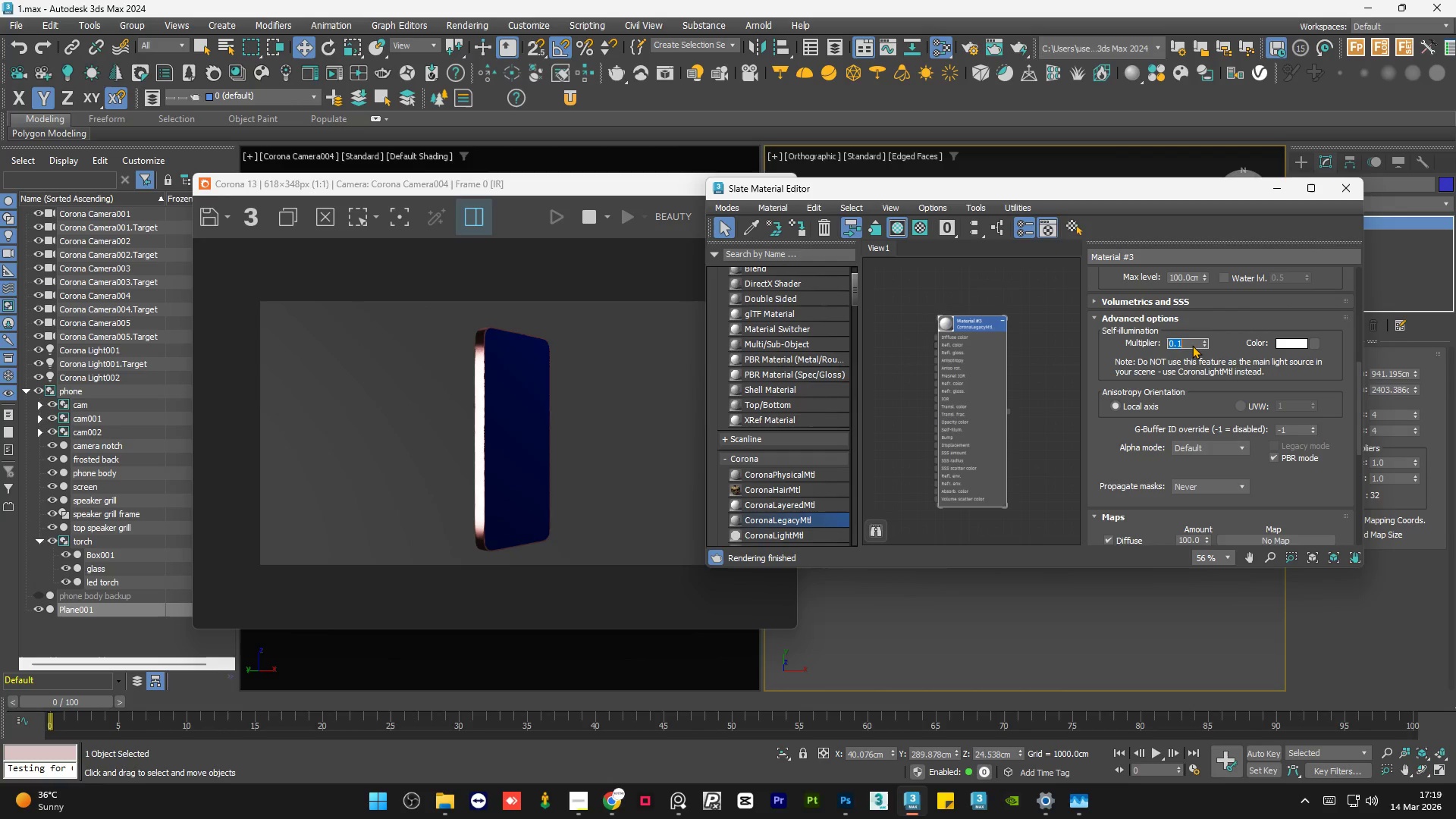 
key(Numpad1)
 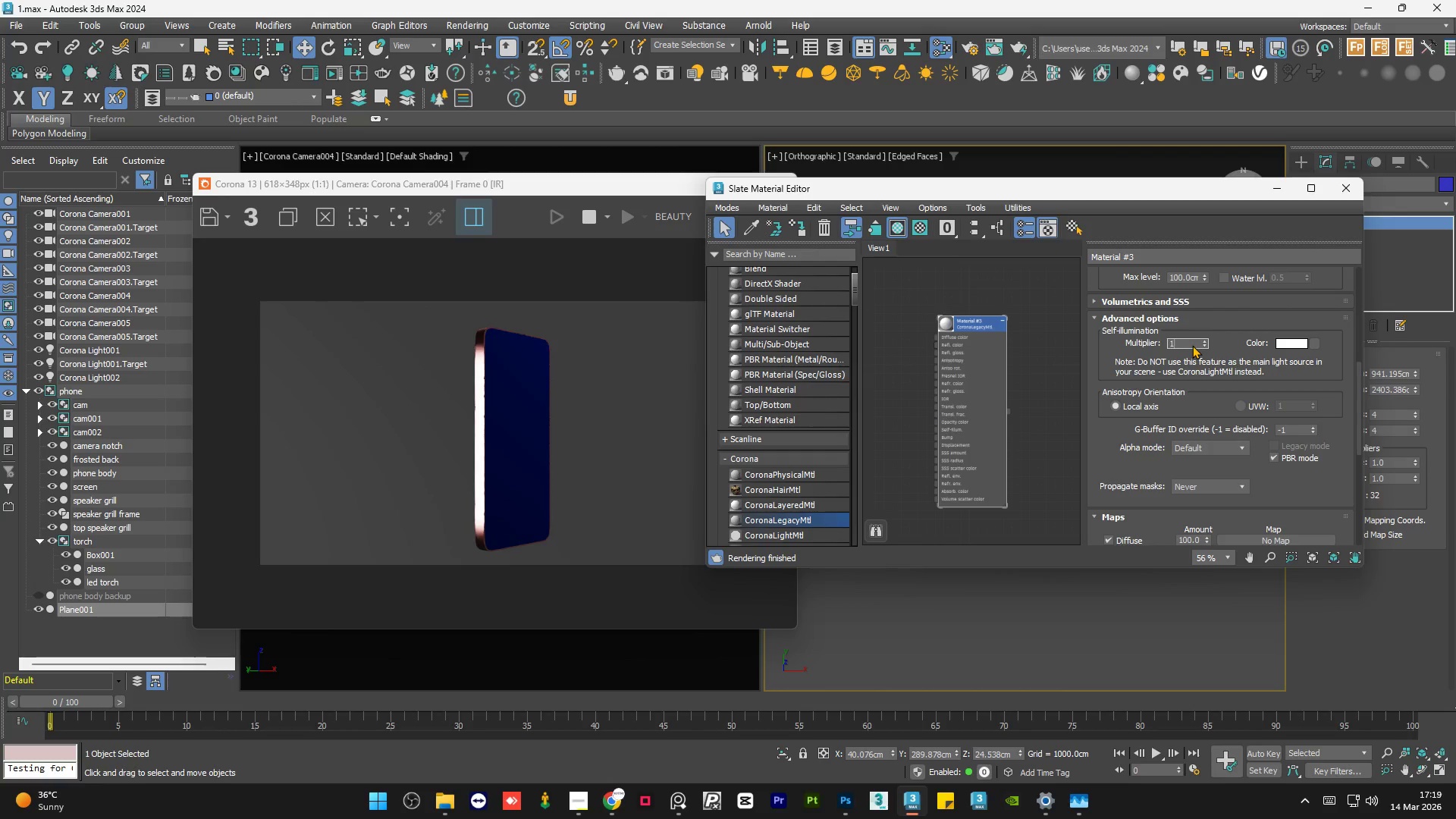 
key(NumpadEnter)
 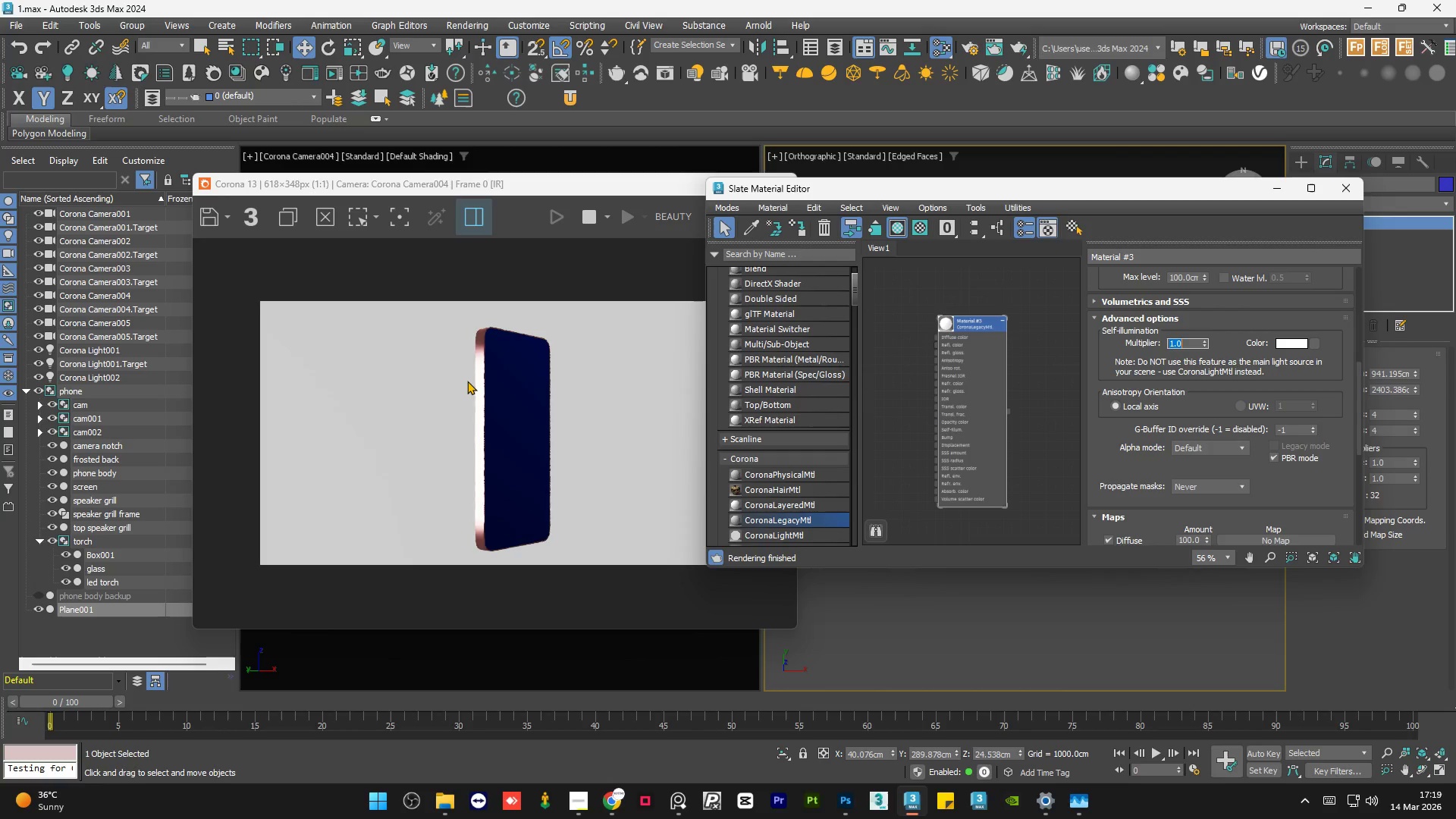 
scroll: coordinate [500, 324], scroll_direction: up, amount: 2.0
 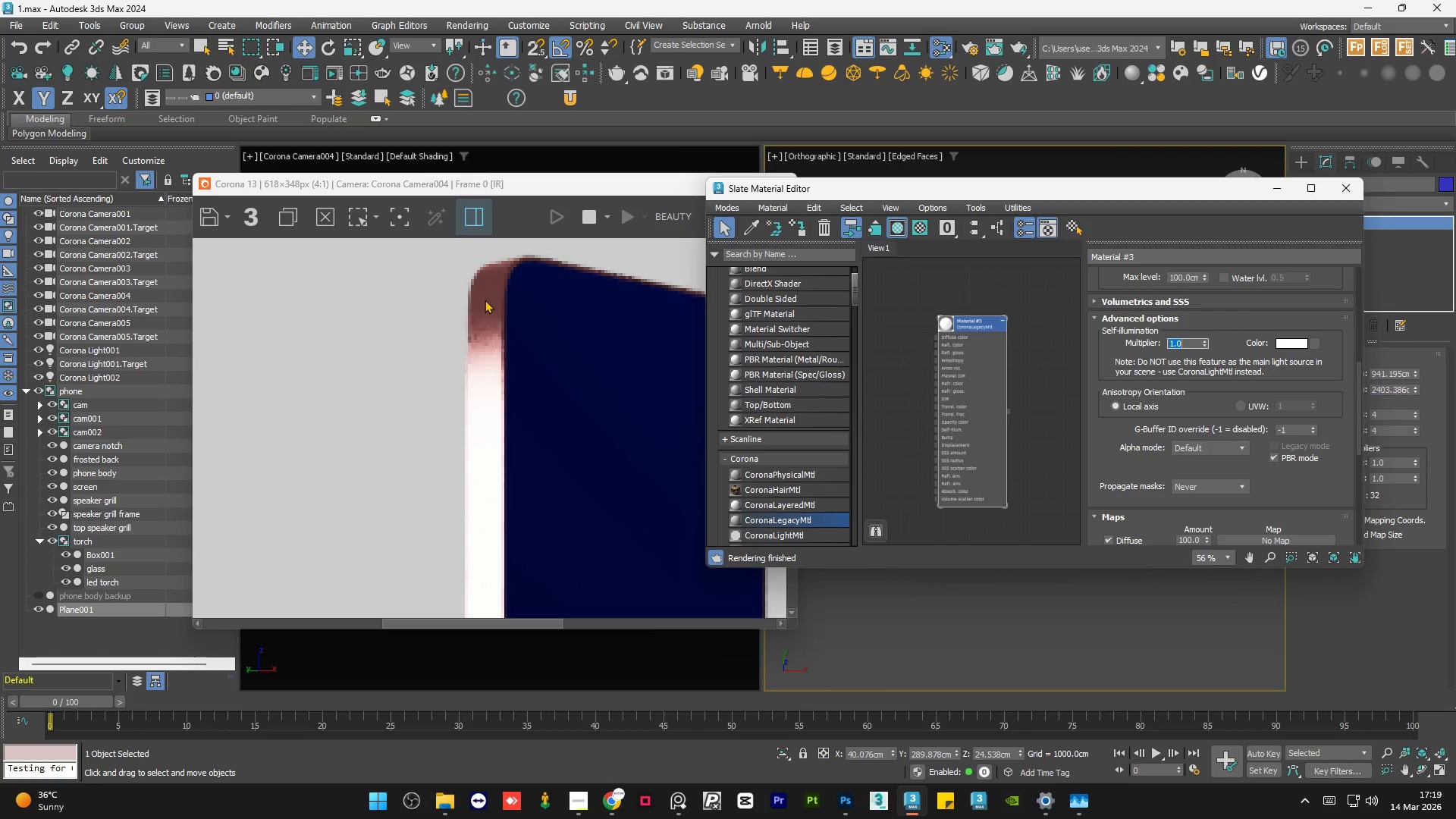 
scroll: coordinate [485, 300], scroll_direction: down, amount: 1.0
 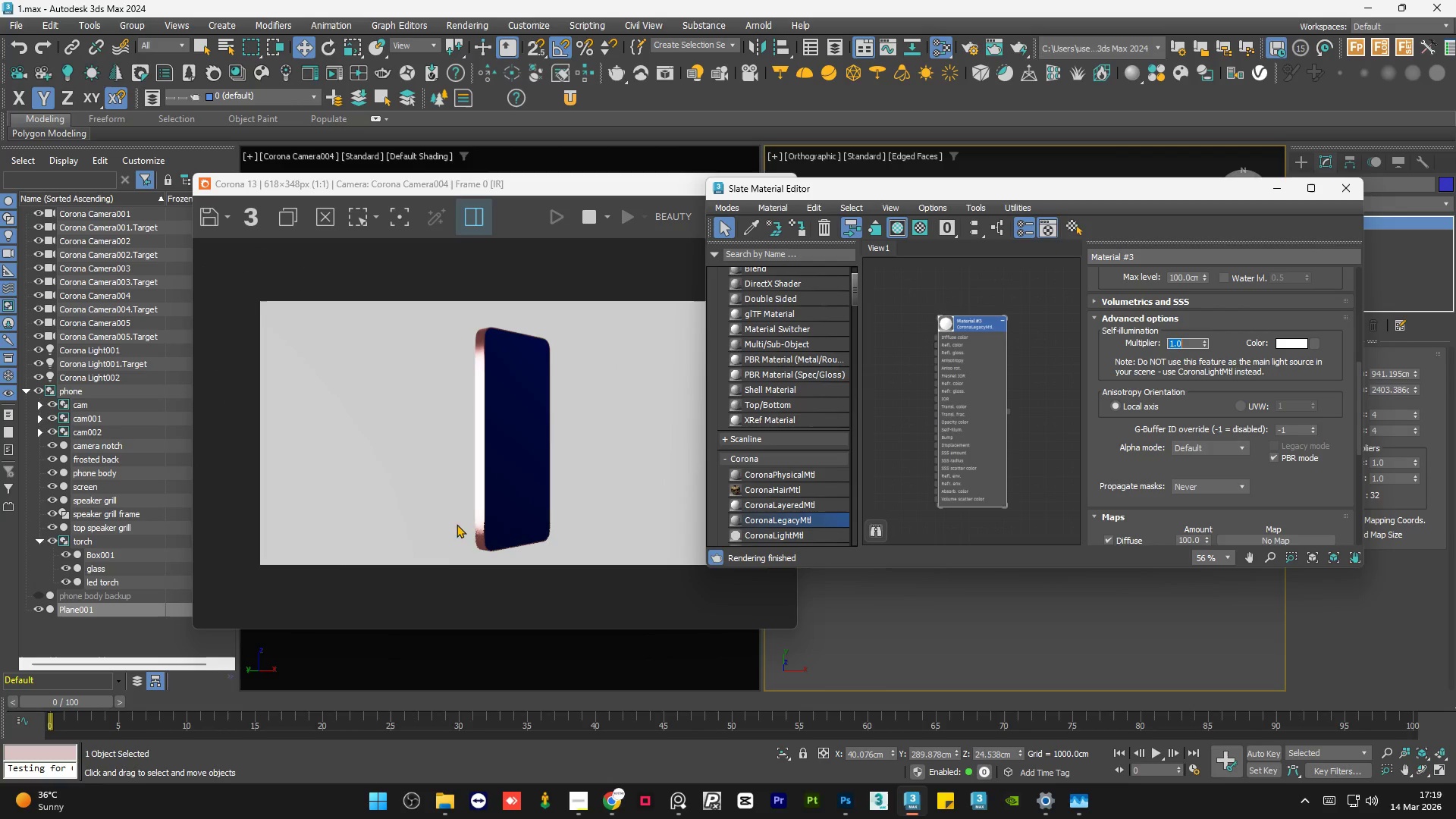 
scroll: coordinate [462, 575], scroll_direction: up, amount: 2.0
 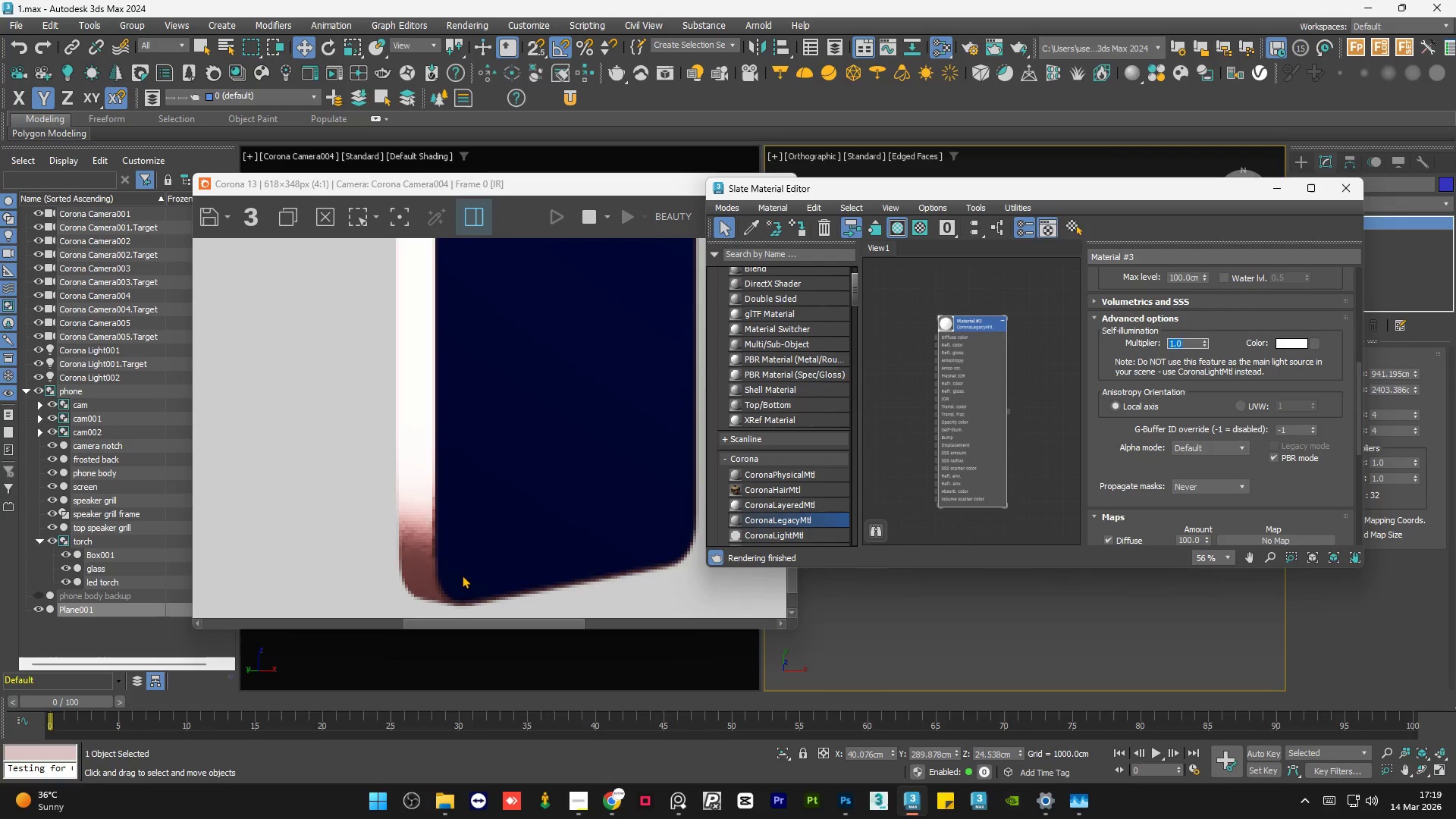 
scroll: coordinate [462, 575], scroll_direction: down, amount: 1.0
 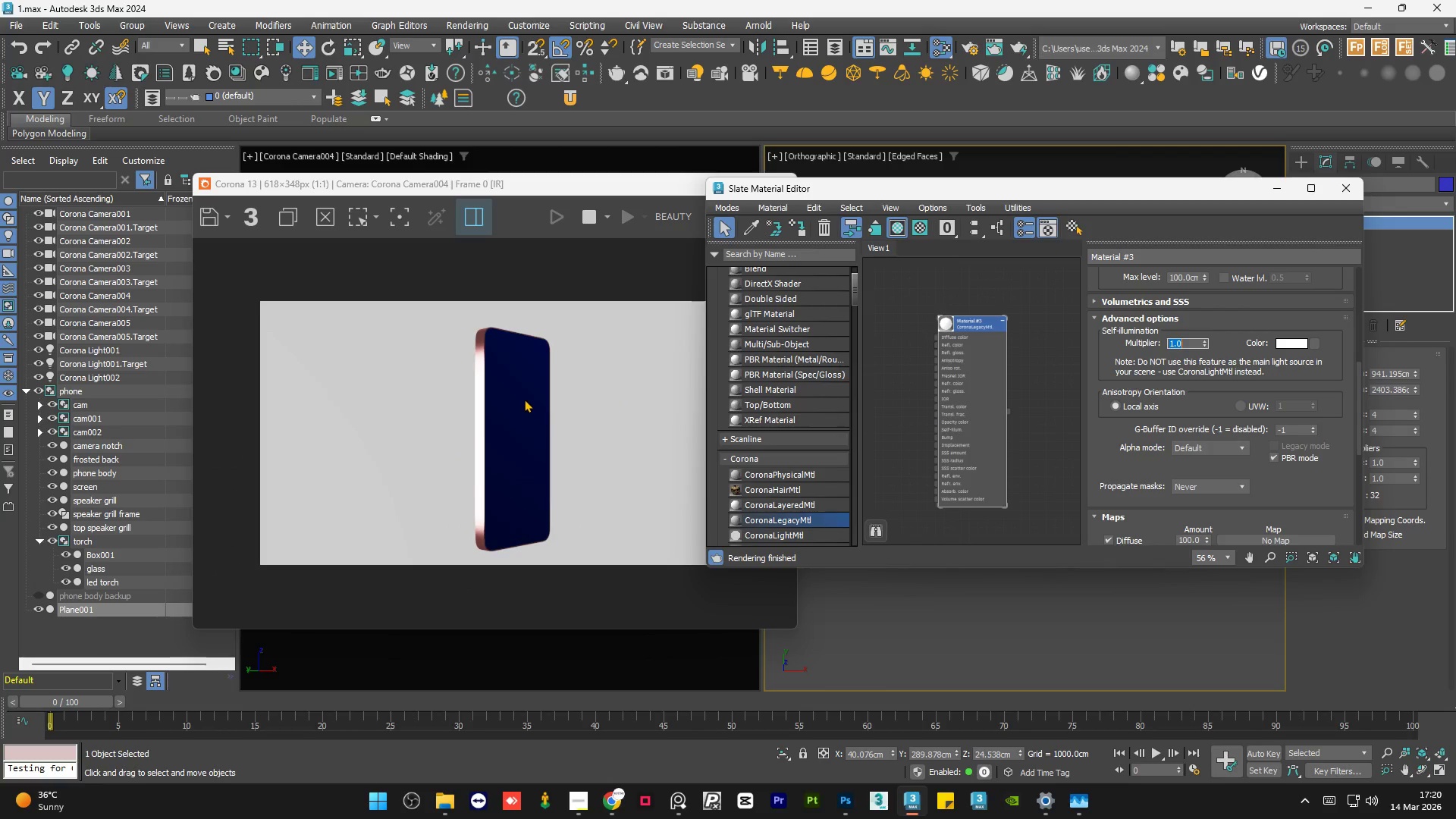 
scroll: coordinate [508, 342], scroll_direction: up, amount: 2.0
 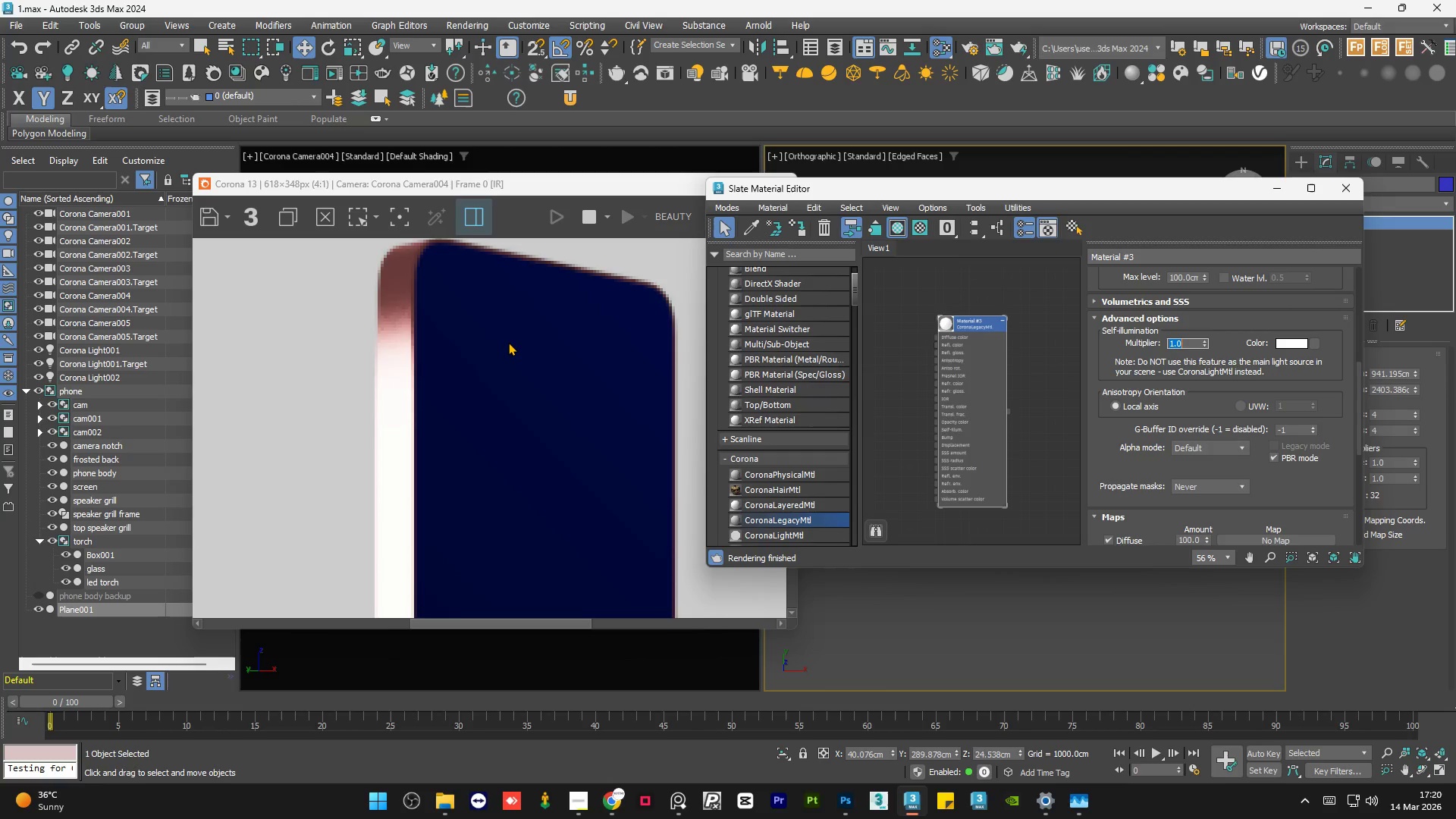 
scroll: coordinate [508, 342], scroll_direction: down, amount: 2.0
 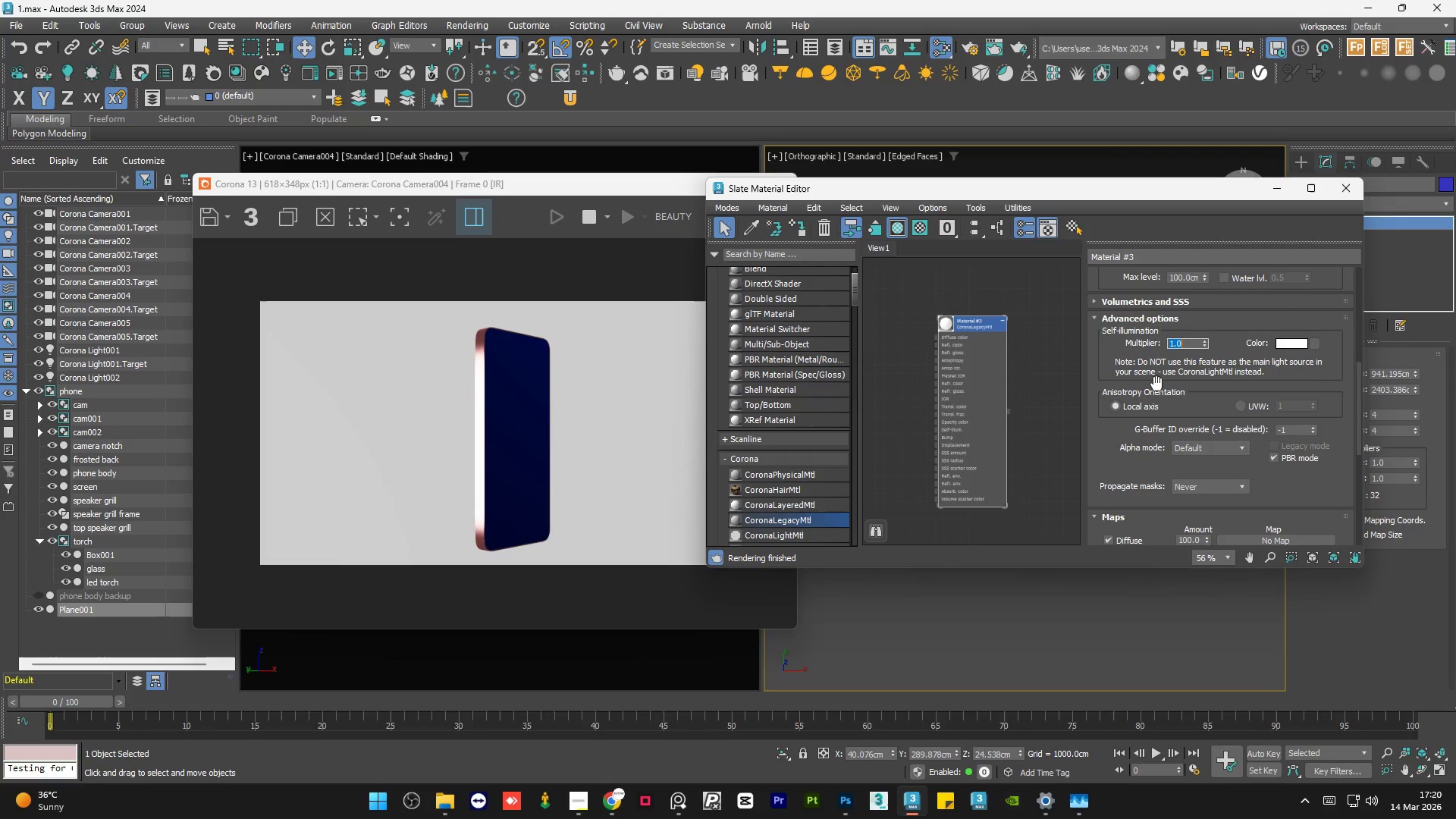 
key(Numpad0)
 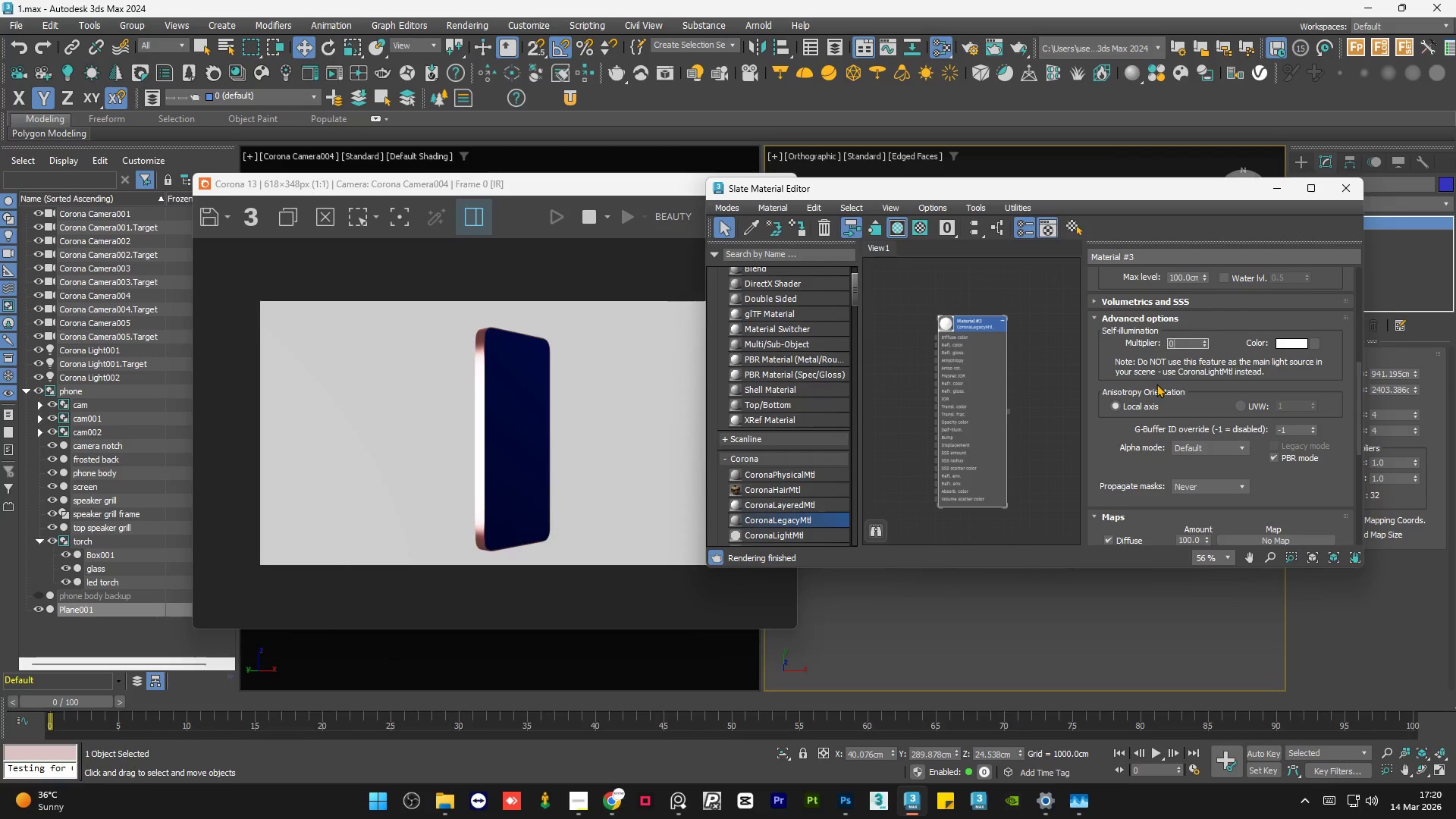 
key(NumpadEnter)
 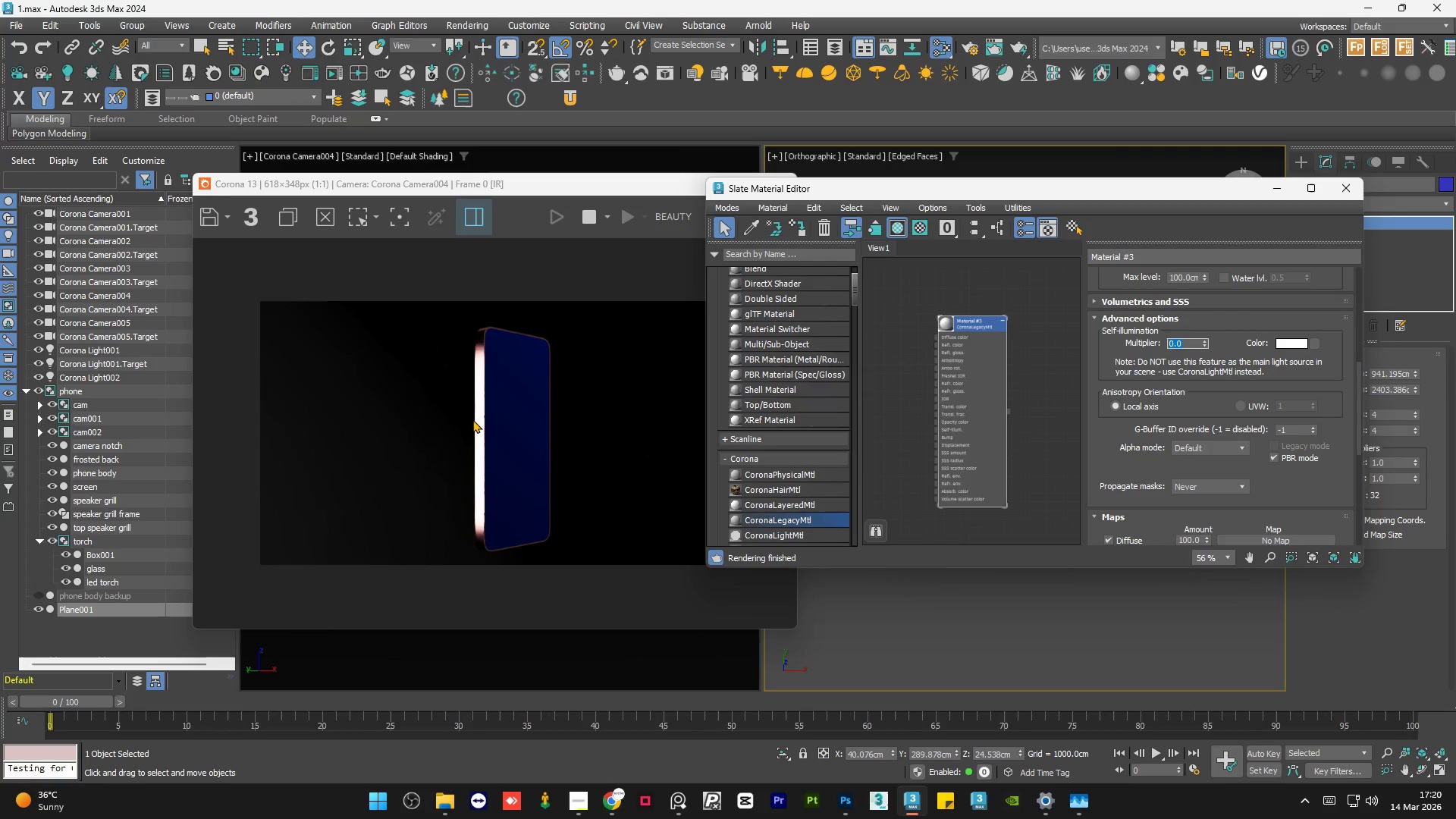 
key(Numpad1)
 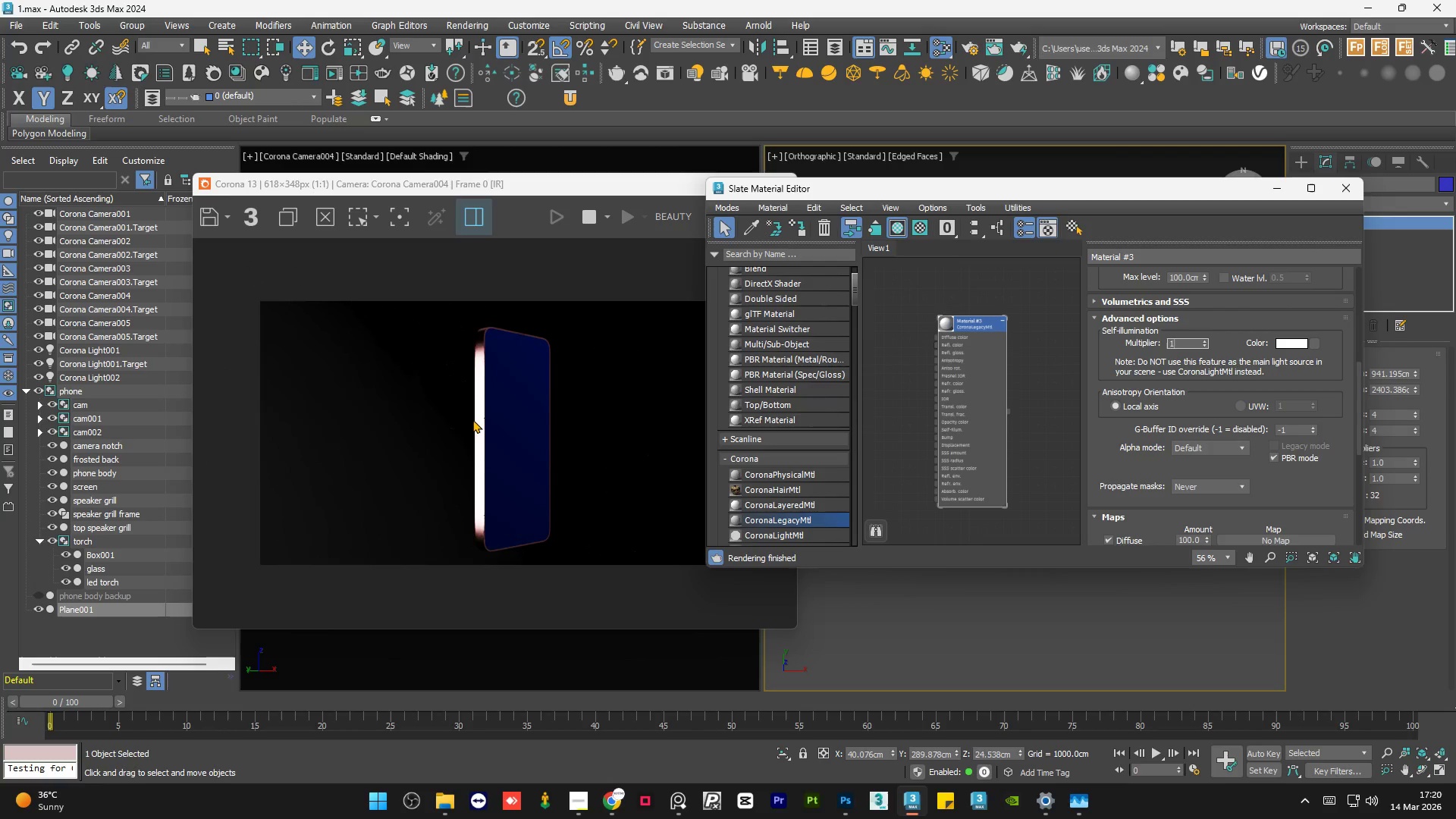 
key(NumpadEnter)
 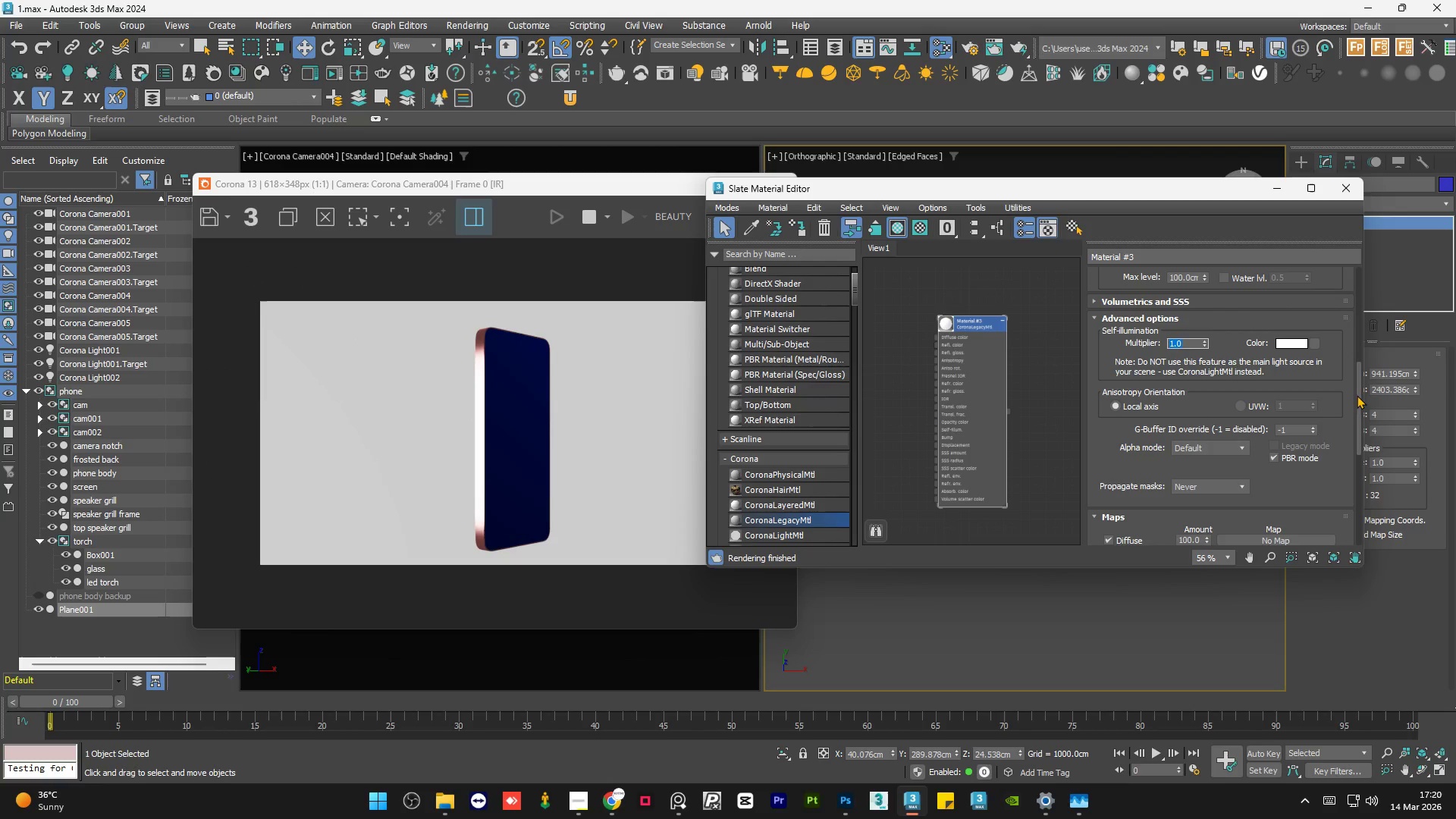 
wait(7.11)
 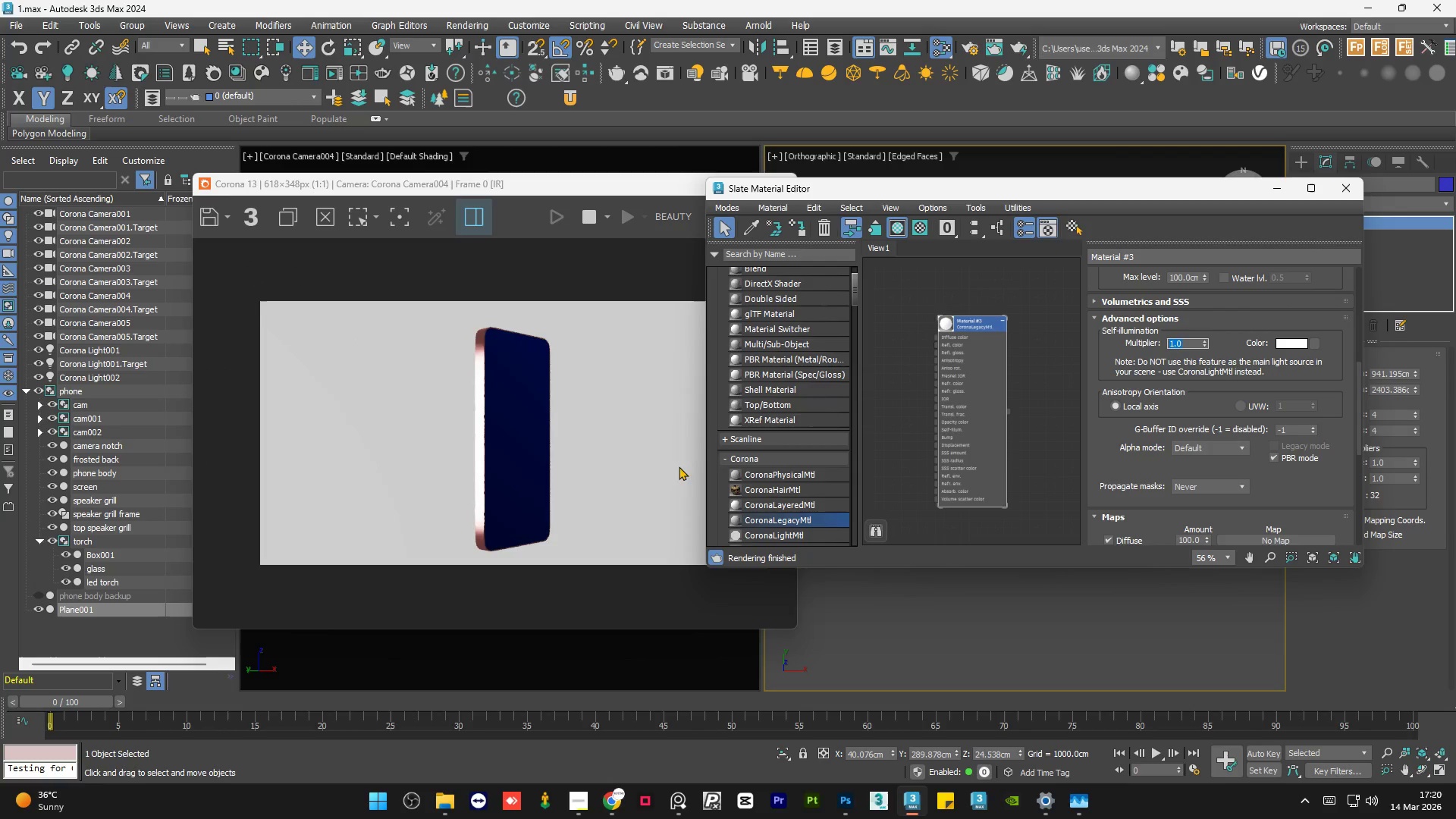 
left_click([1292, 341])
 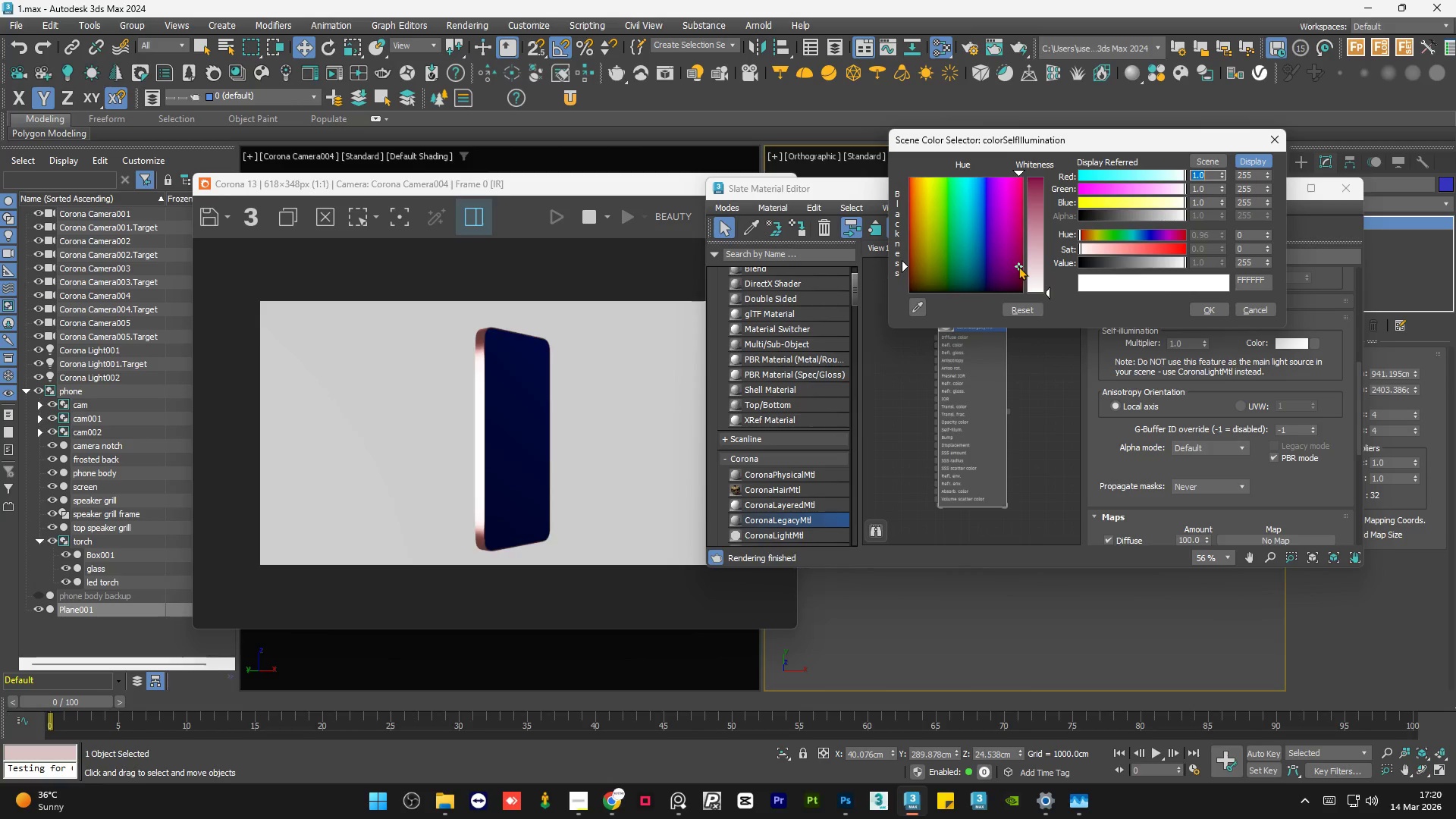 
left_click_drag(start_coordinate=[1014, 222], to_coordinate=[1023, 177])
 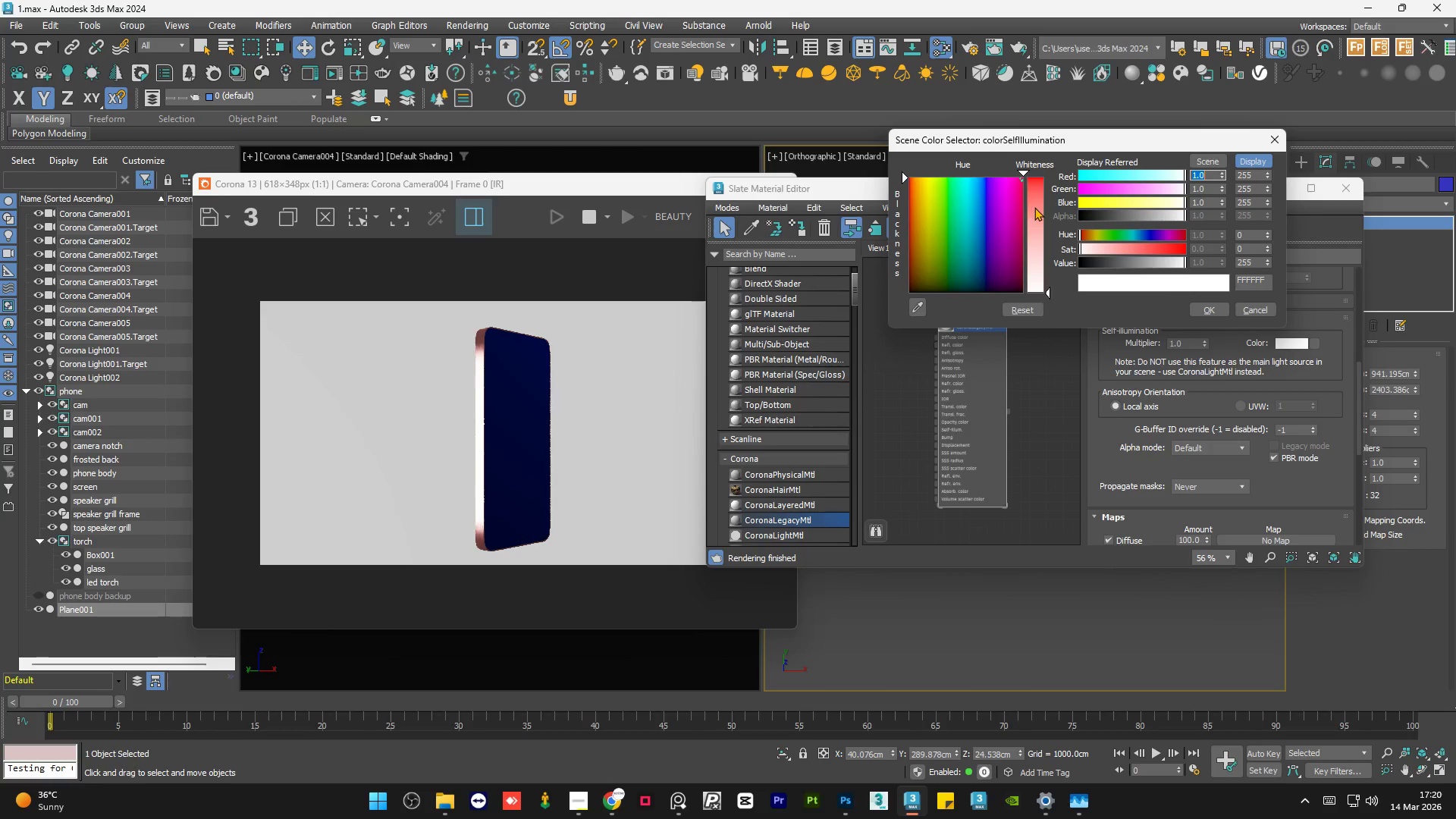 
left_click_drag(start_coordinate=[1038, 203], to_coordinate=[1042, 177])
 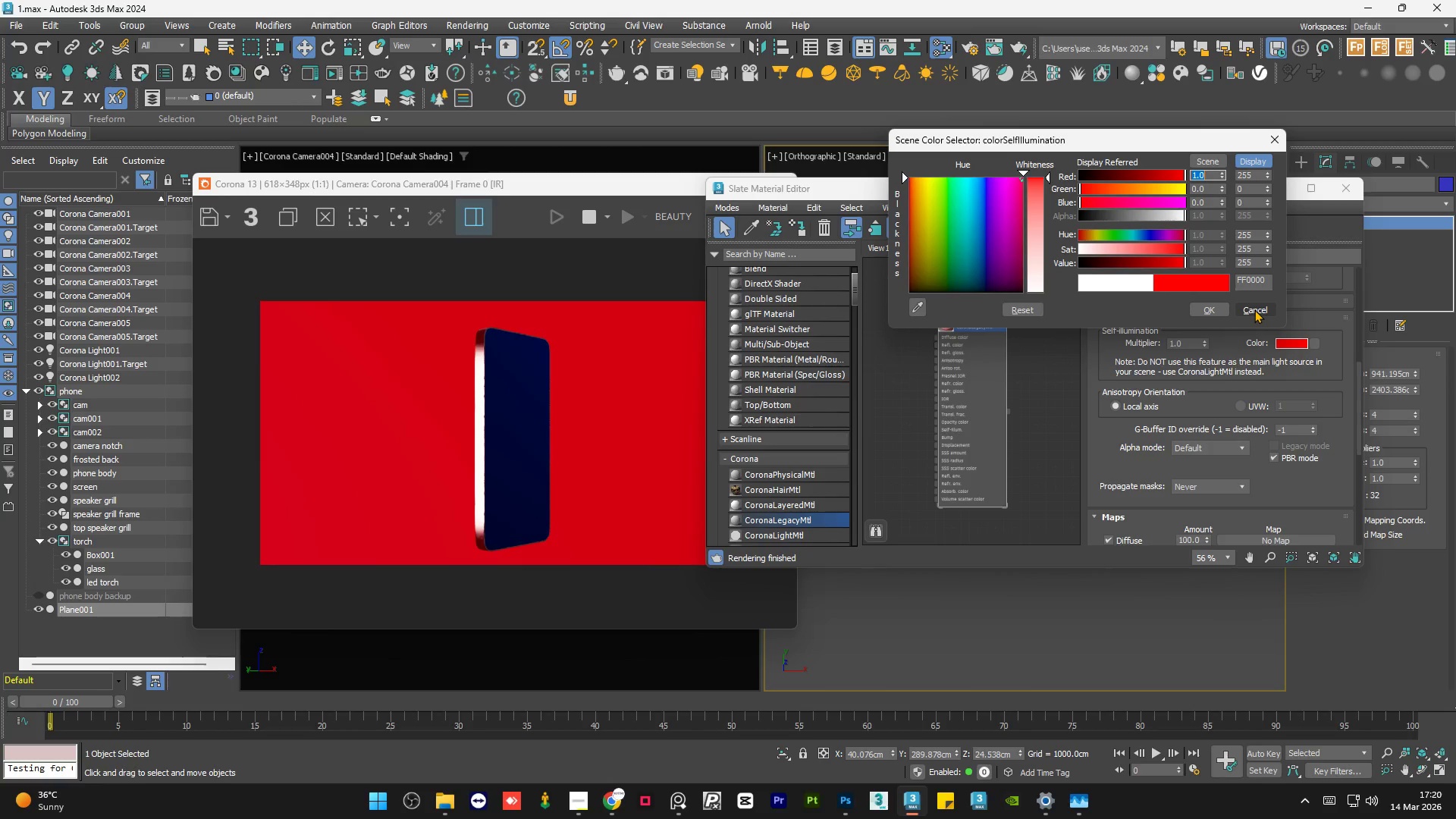 
left_click([1254, 309])
 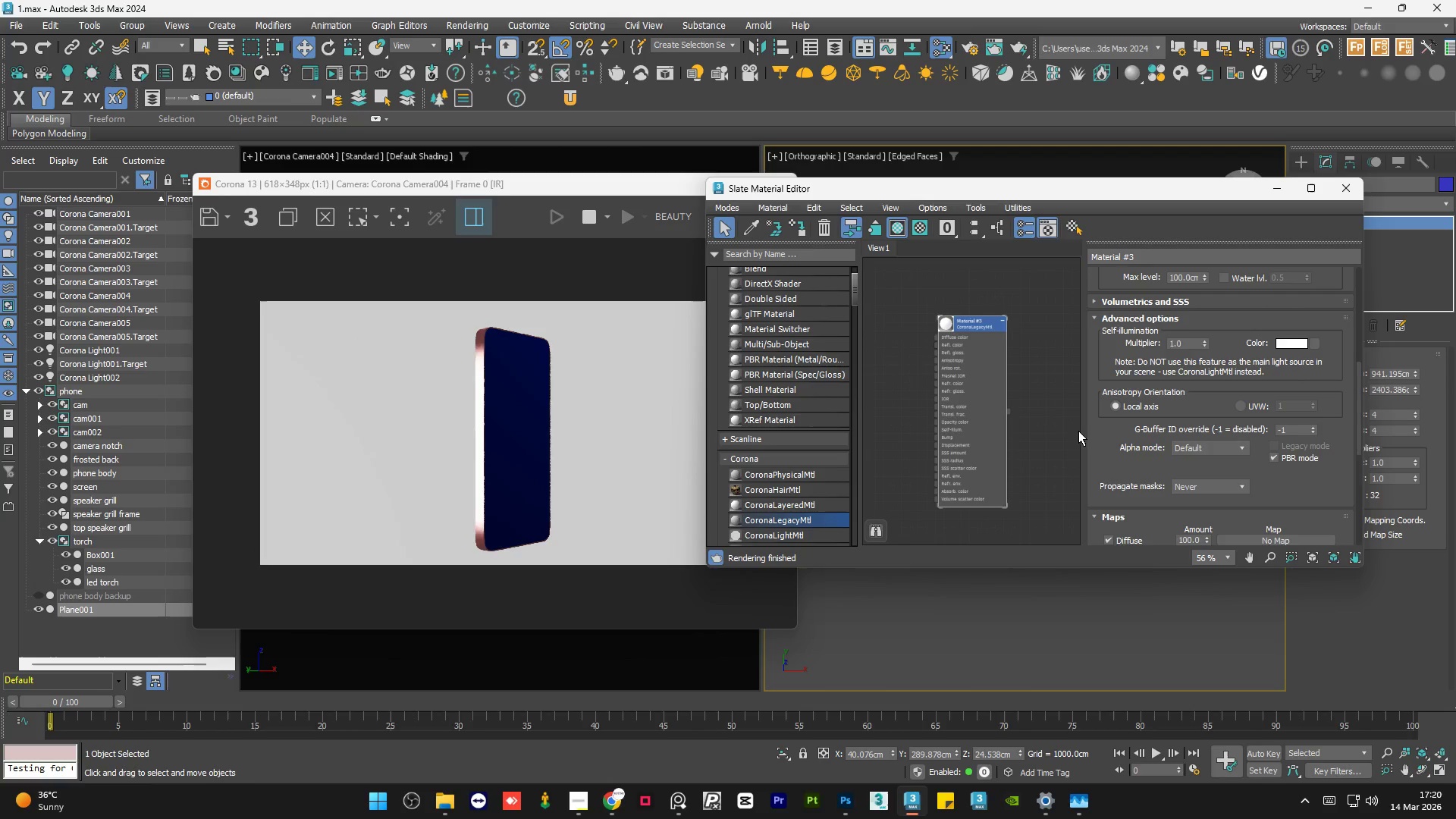 
left_click([1050, 441])
 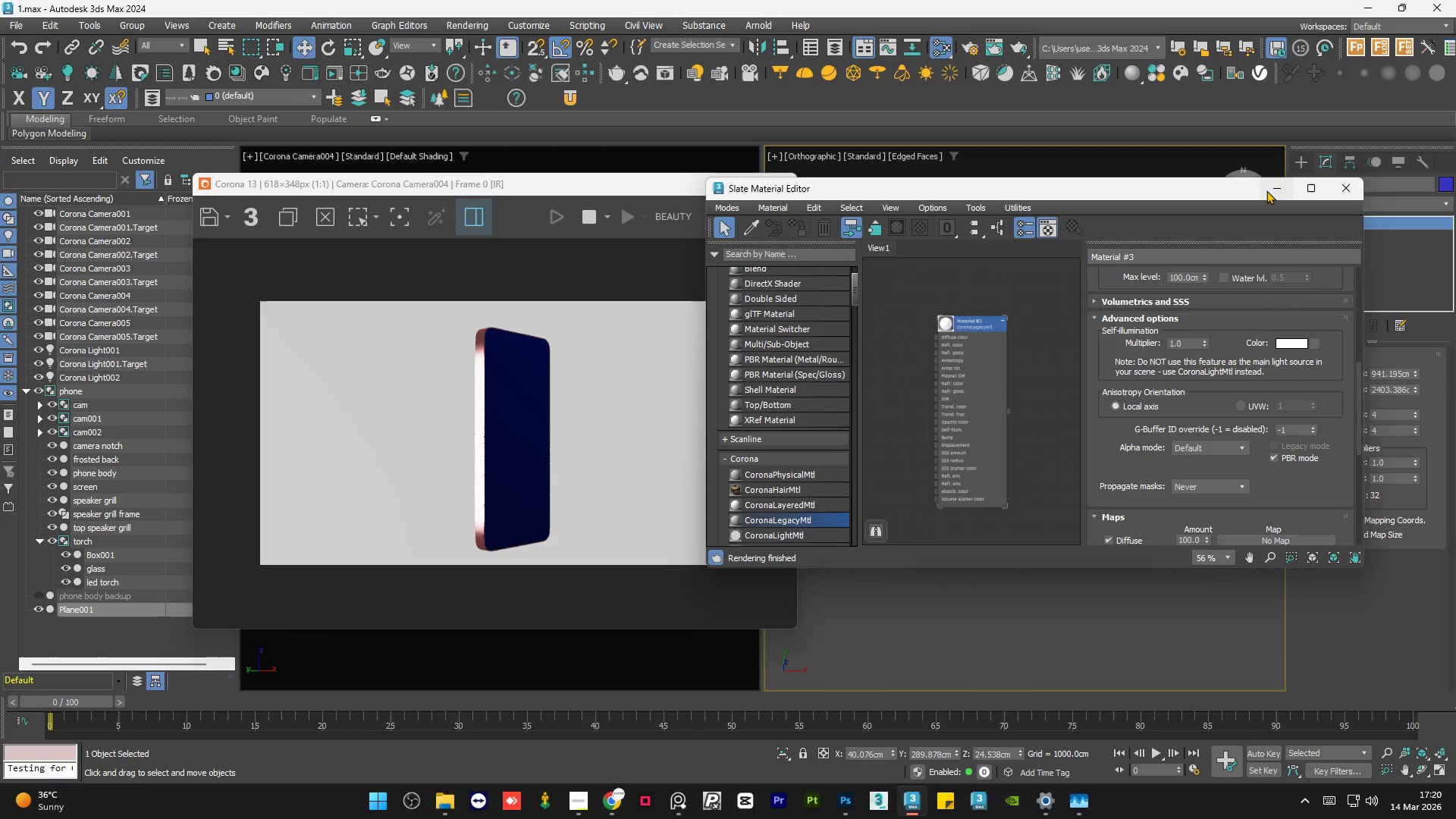 
right_click([910, 245])
 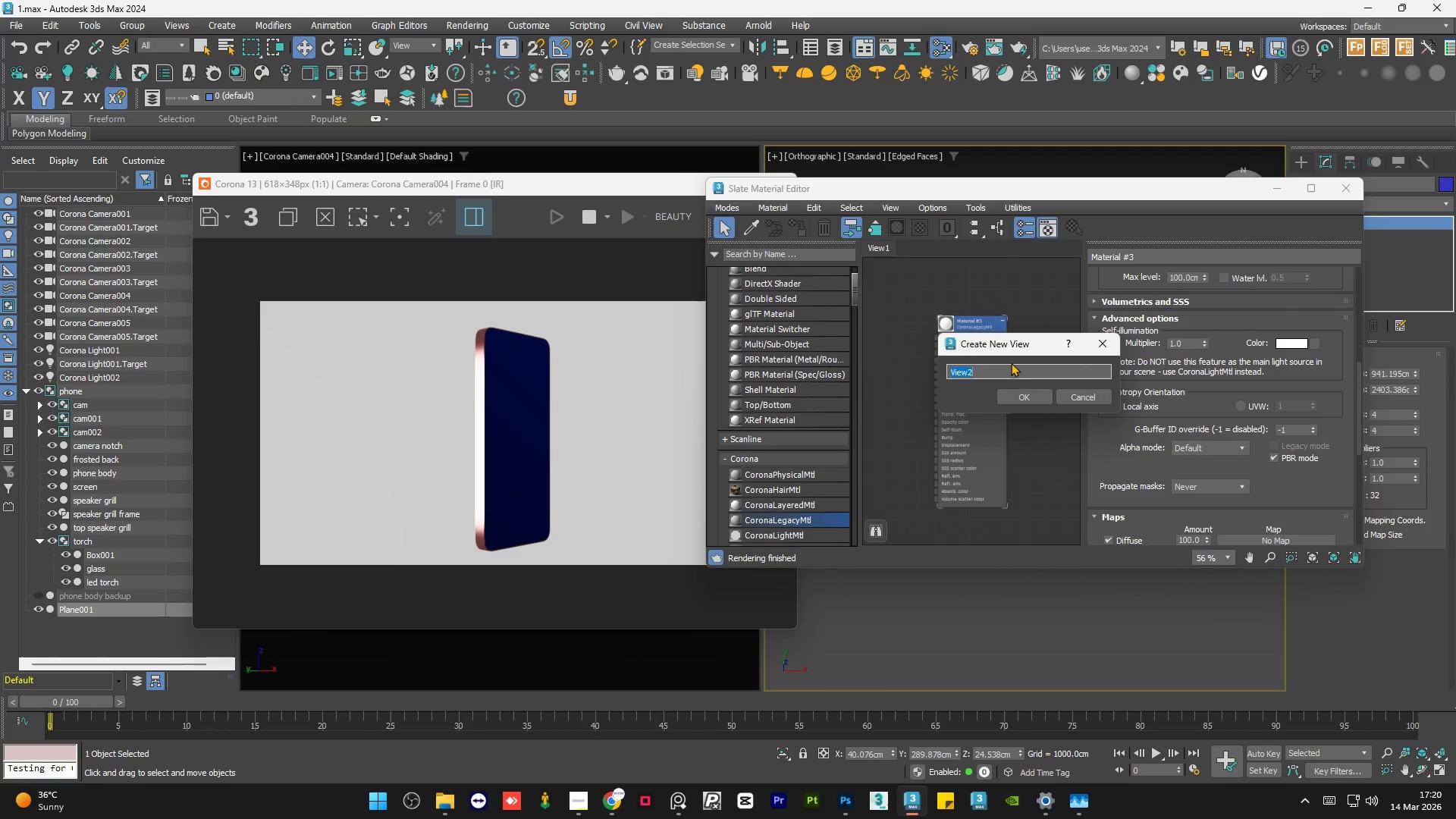 
type(hone)
 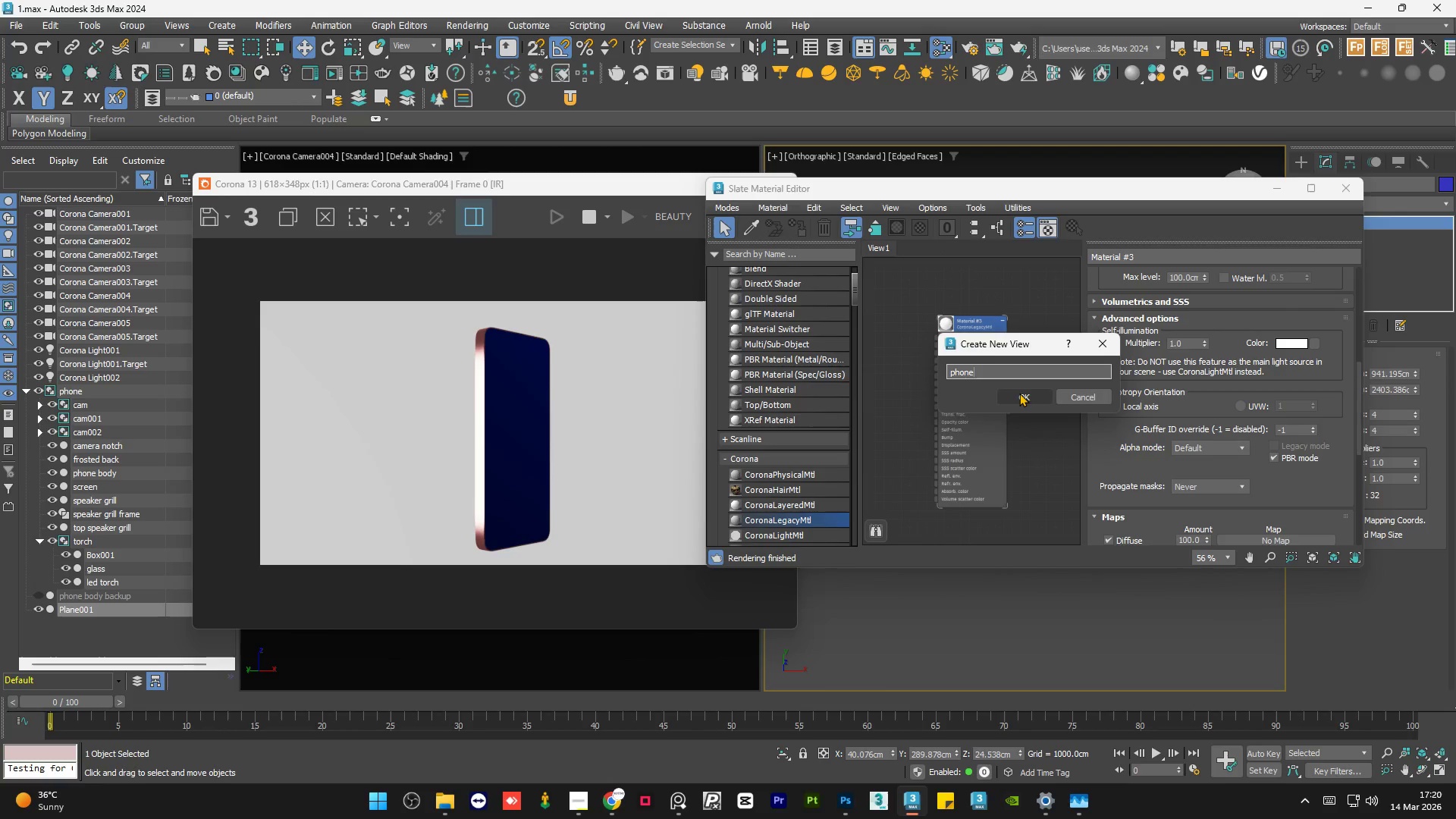 
left_click([1019, 395])
 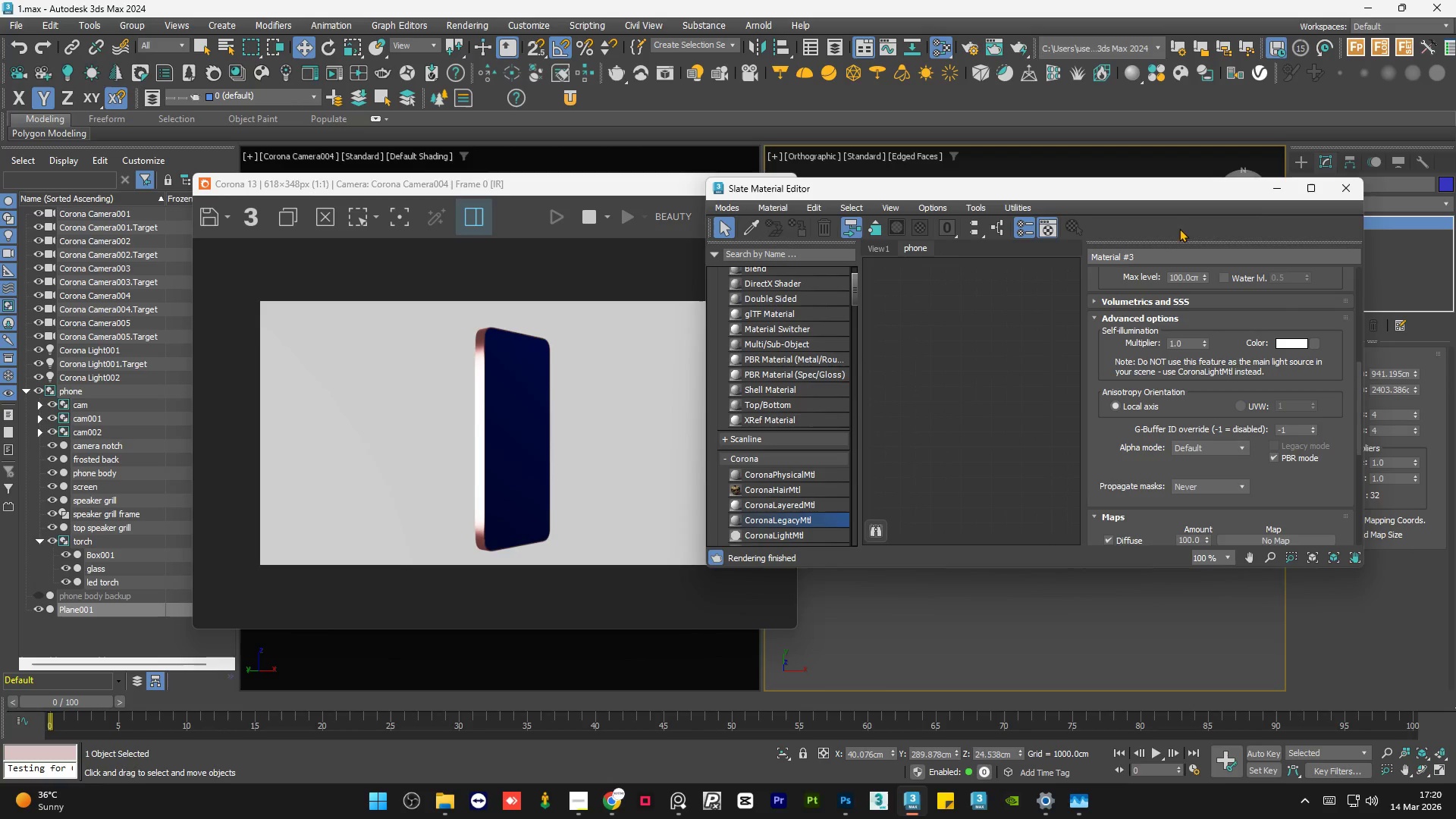 
left_click([1271, 191])
 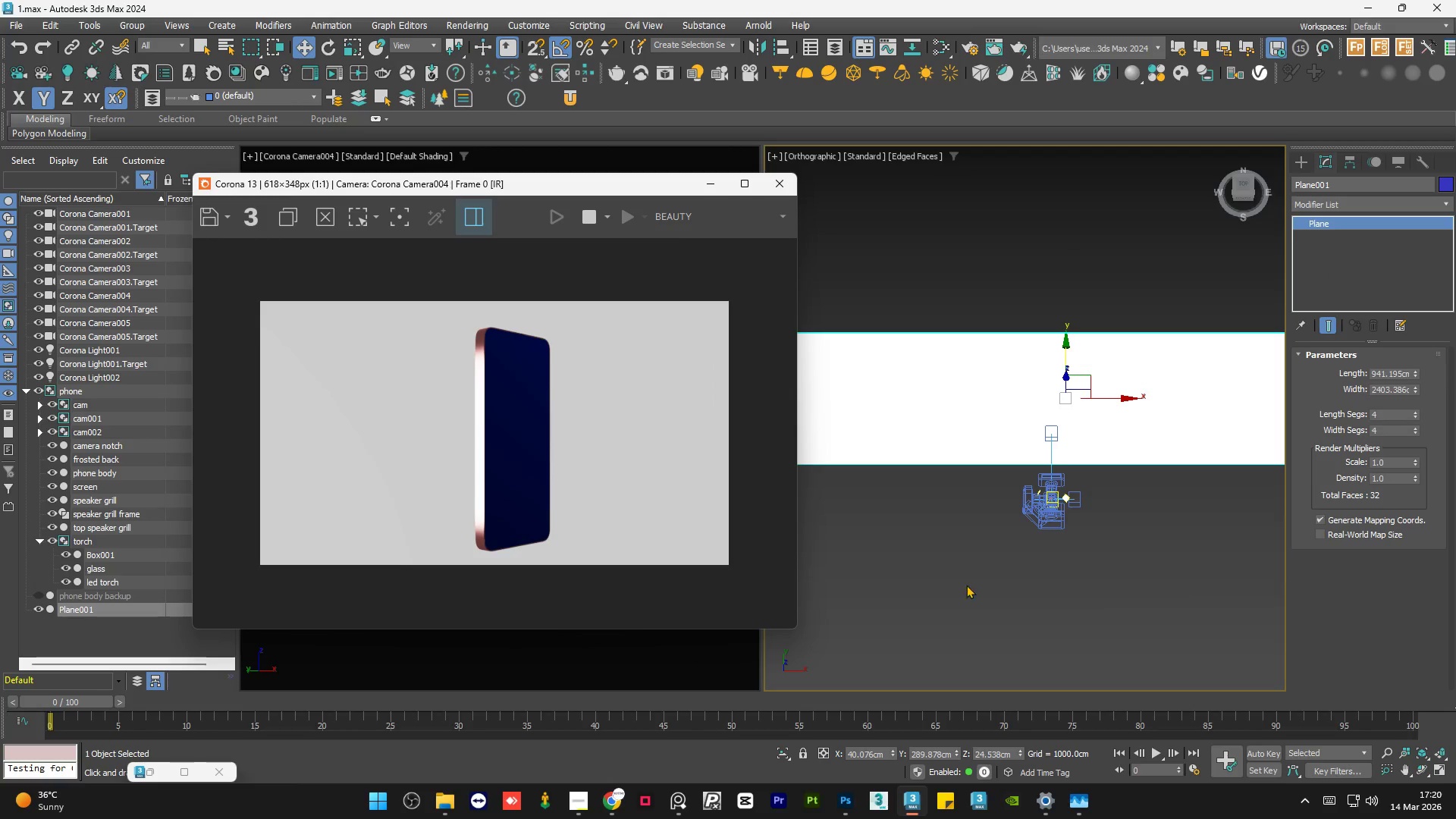 
left_click([946, 610])
 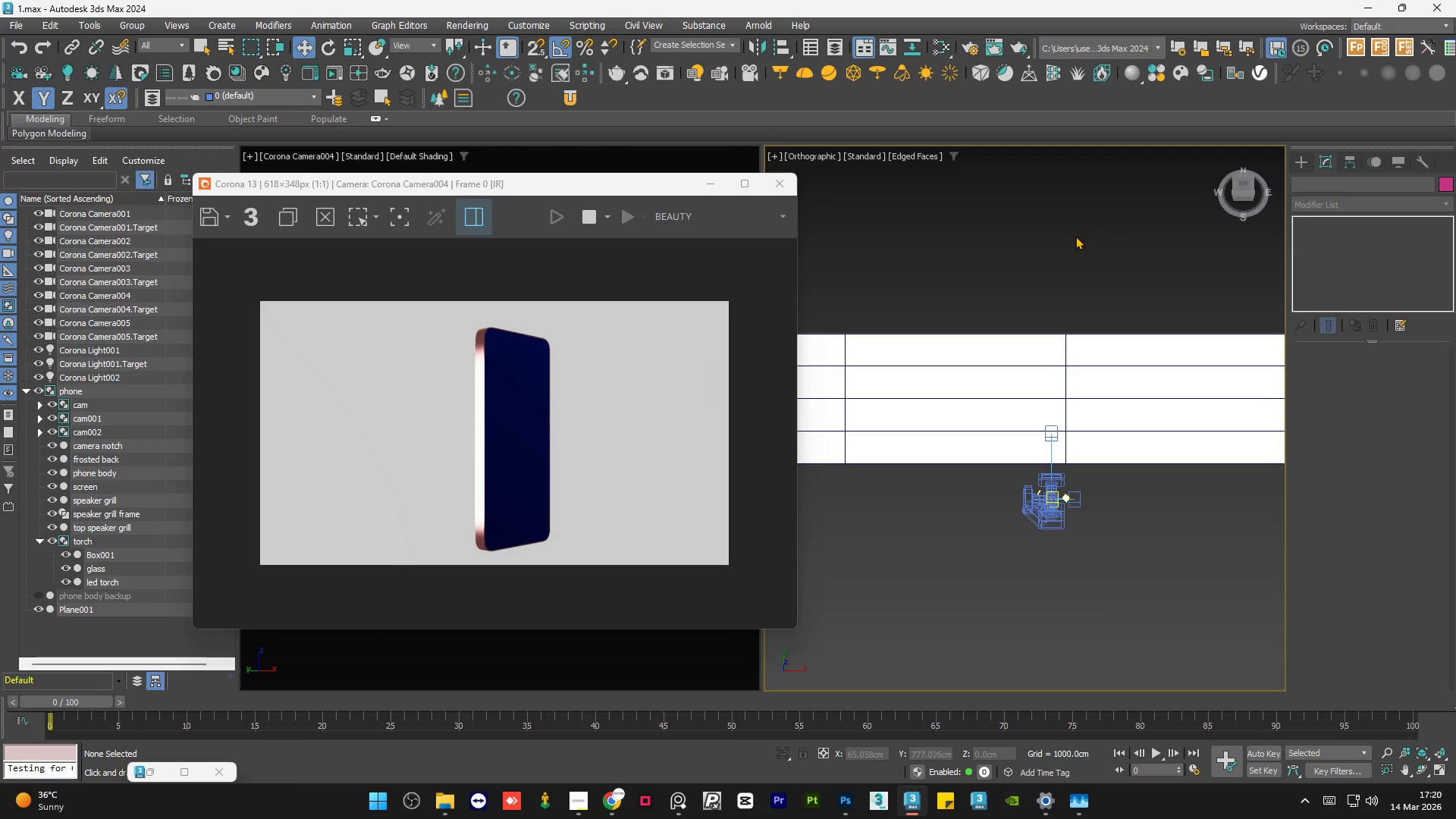 
scroll: coordinate [1075, 236], scroll_direction: down, amount: 1.0
 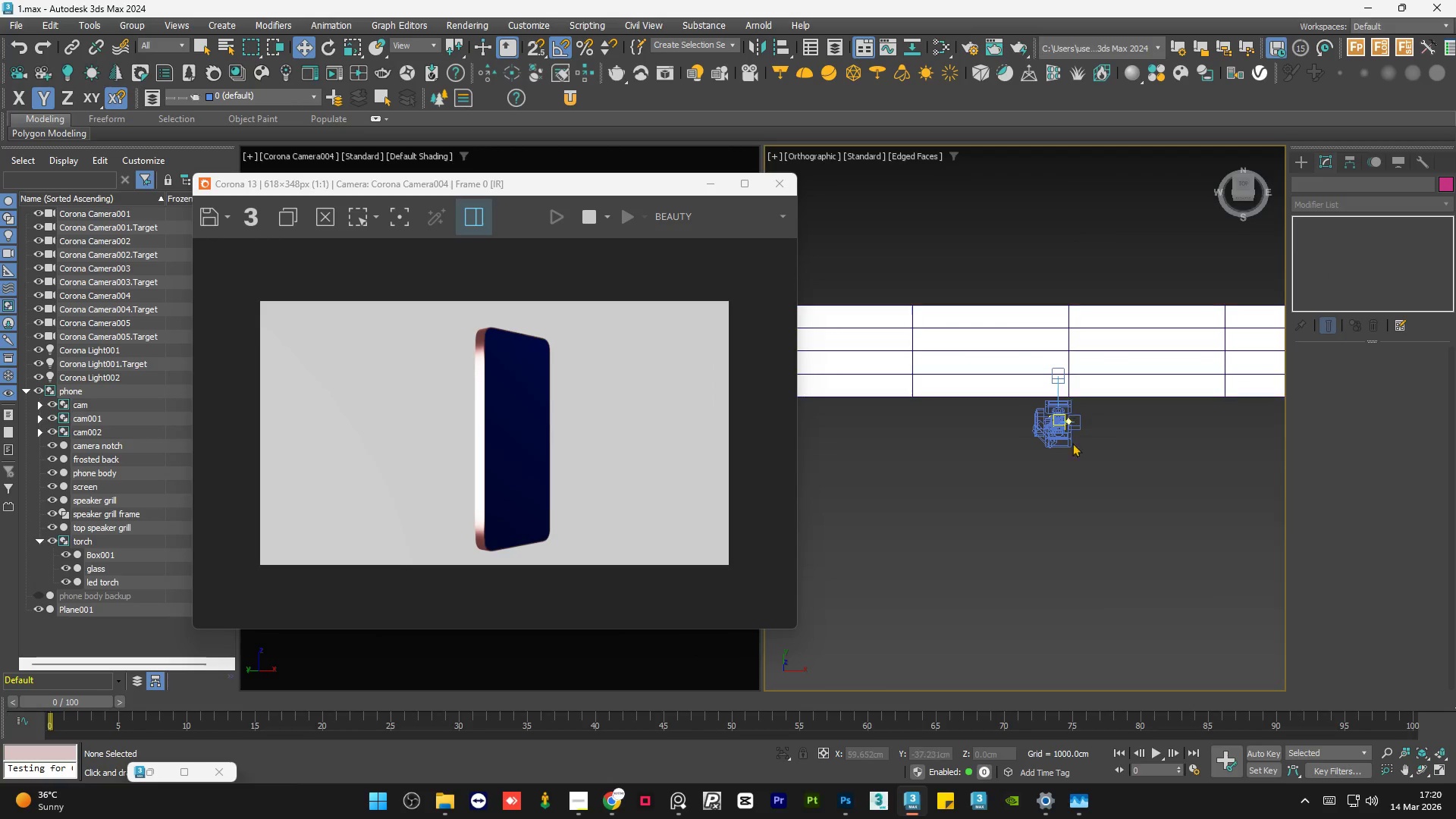 
left_click([1071, 513])
 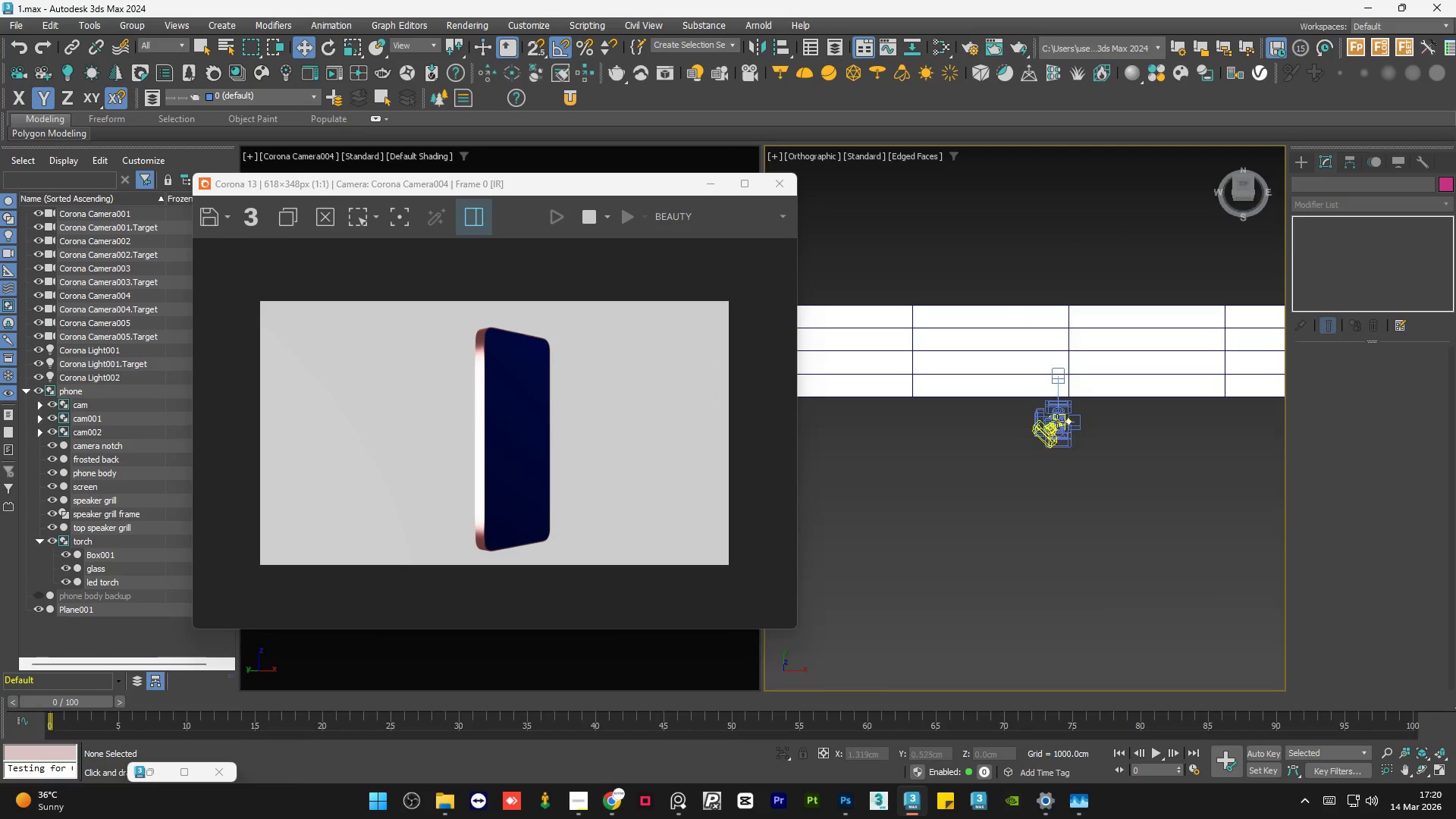 
scroll: coordinate [1057, 419], scroll_direction: up, amount: 5.0
 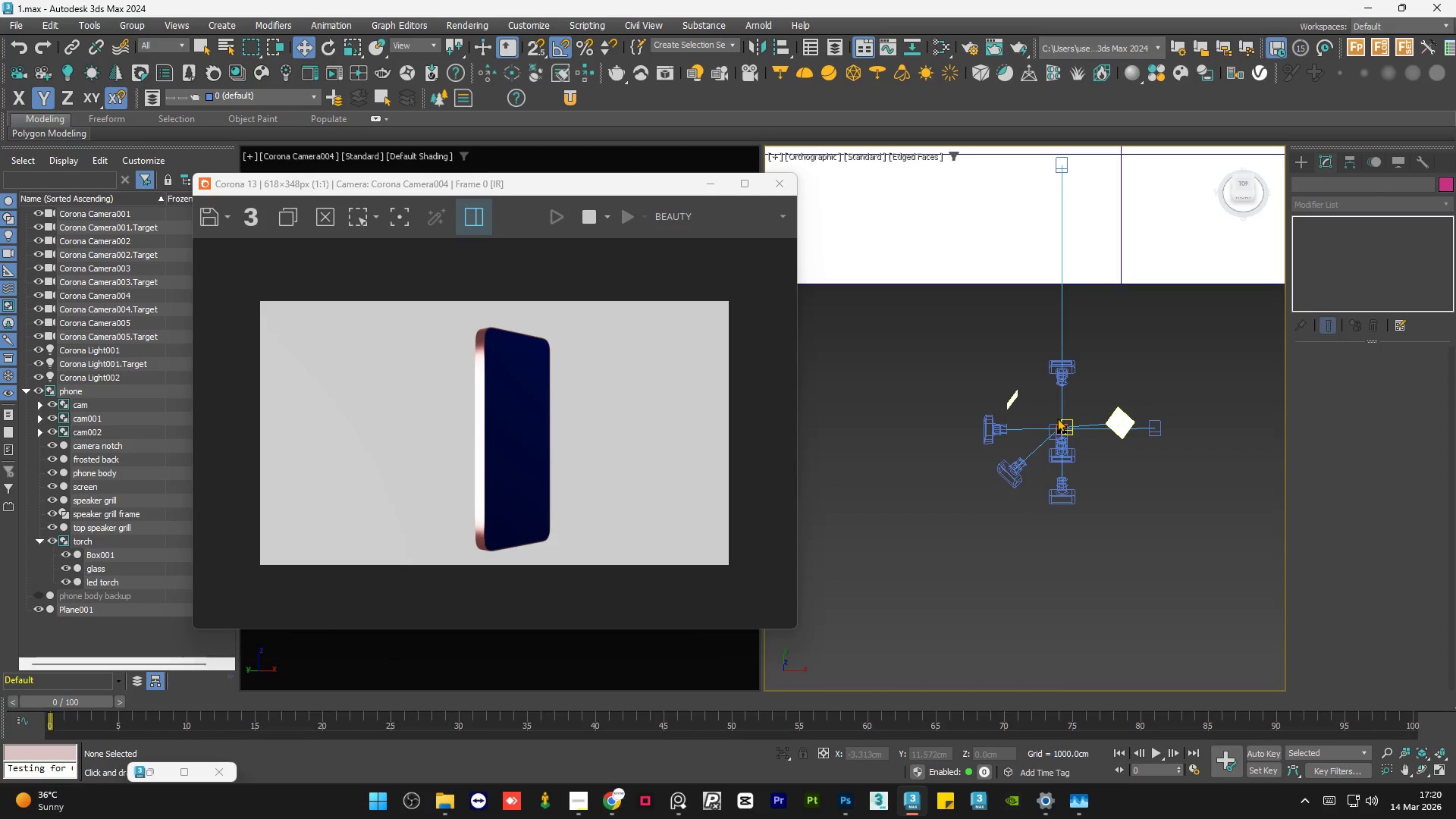 
left_click([1101, 507])
 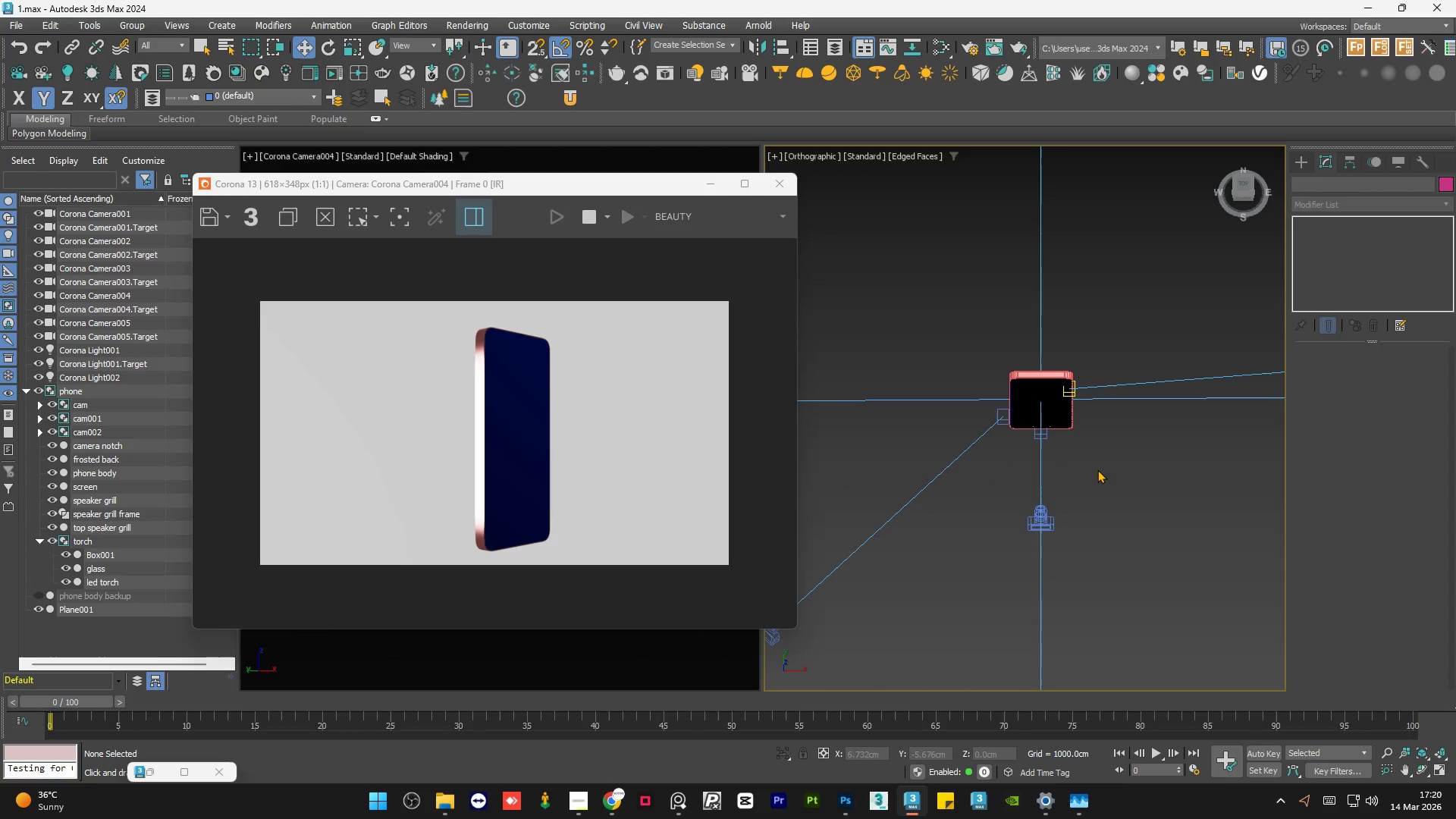 
scroll: coordinate [1067, 431], scroll_direction: up, amount: 5.0
 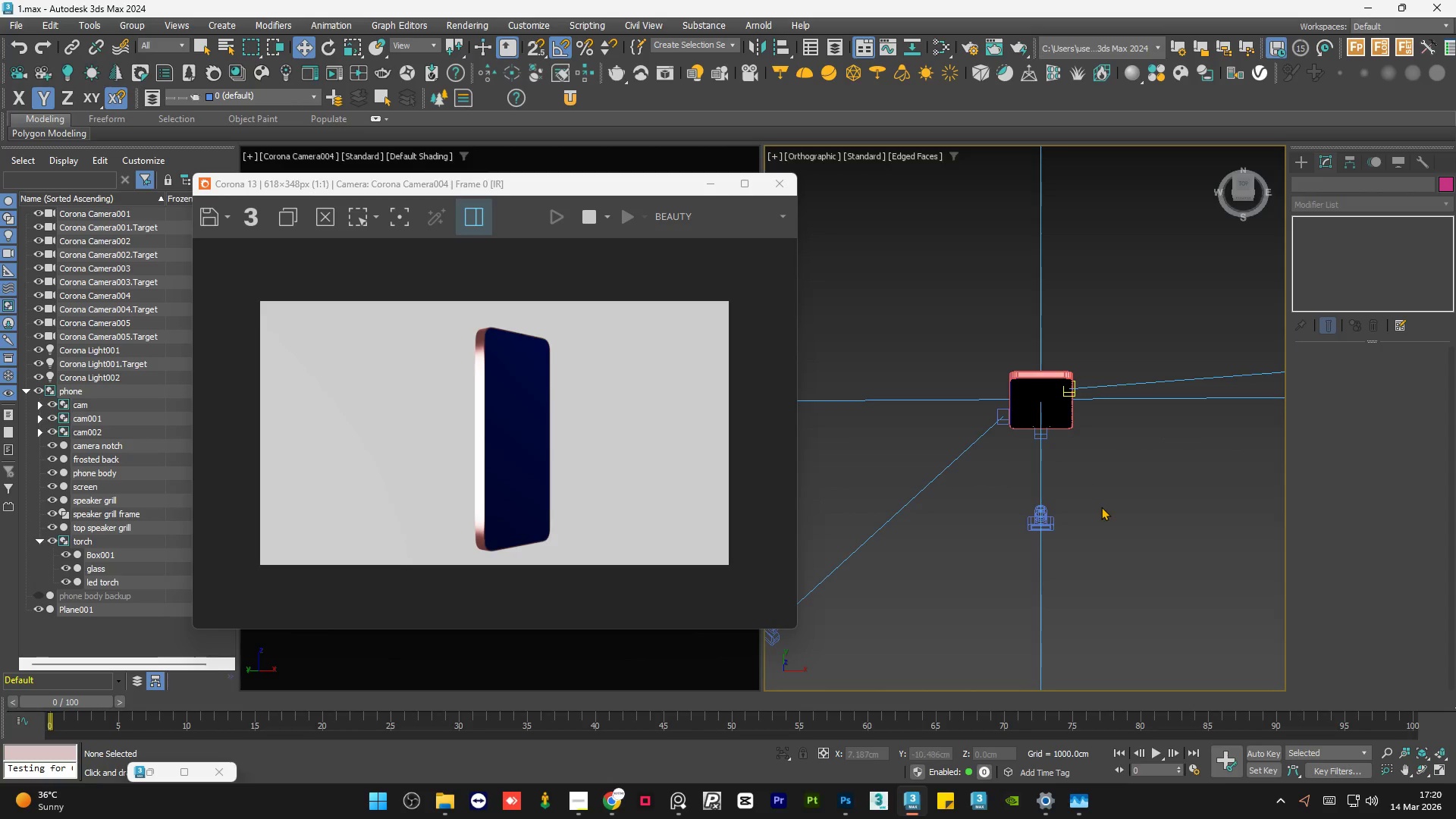 
double_click([1097, 469])
 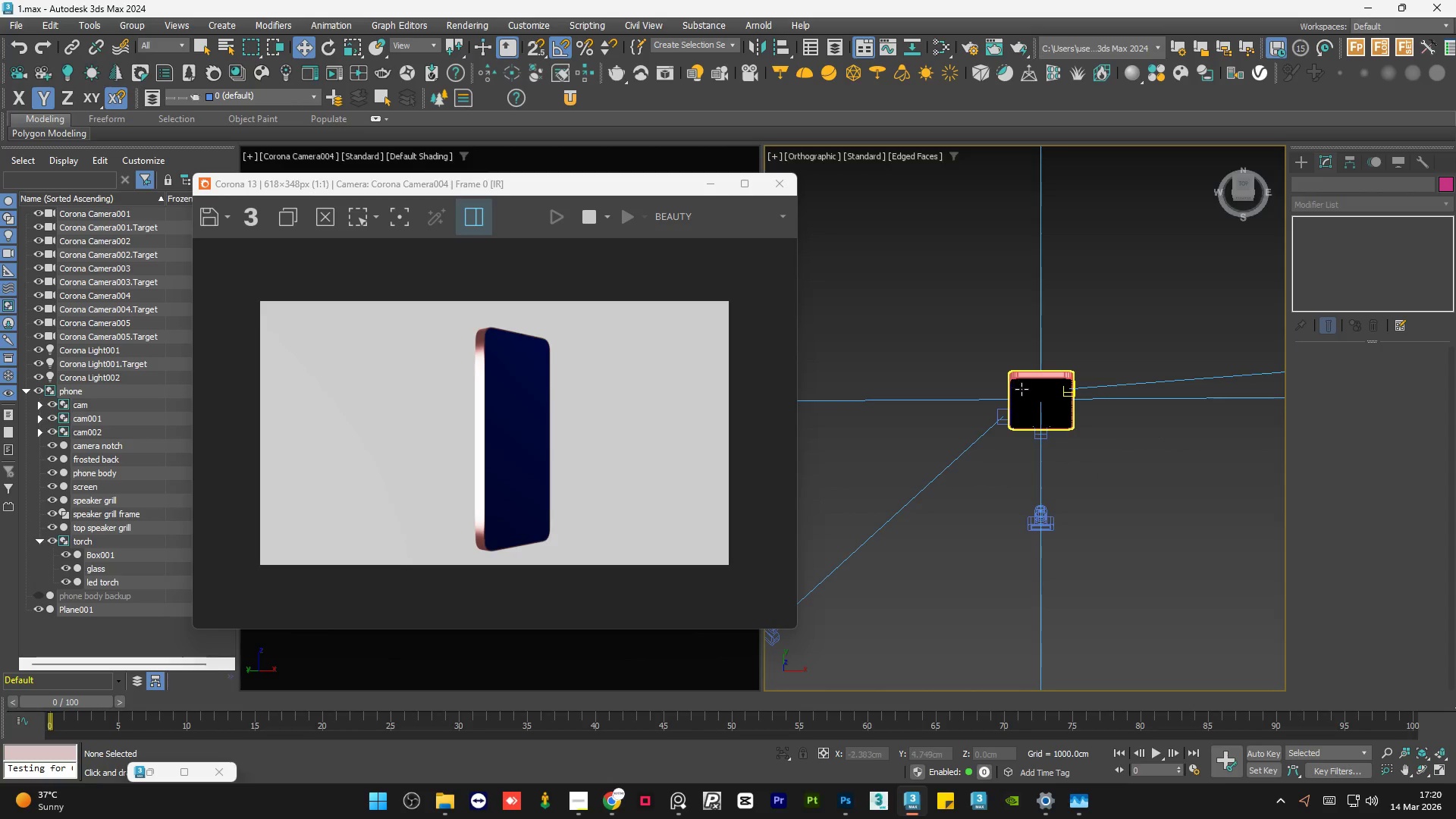 
left_click([1023, 389])
 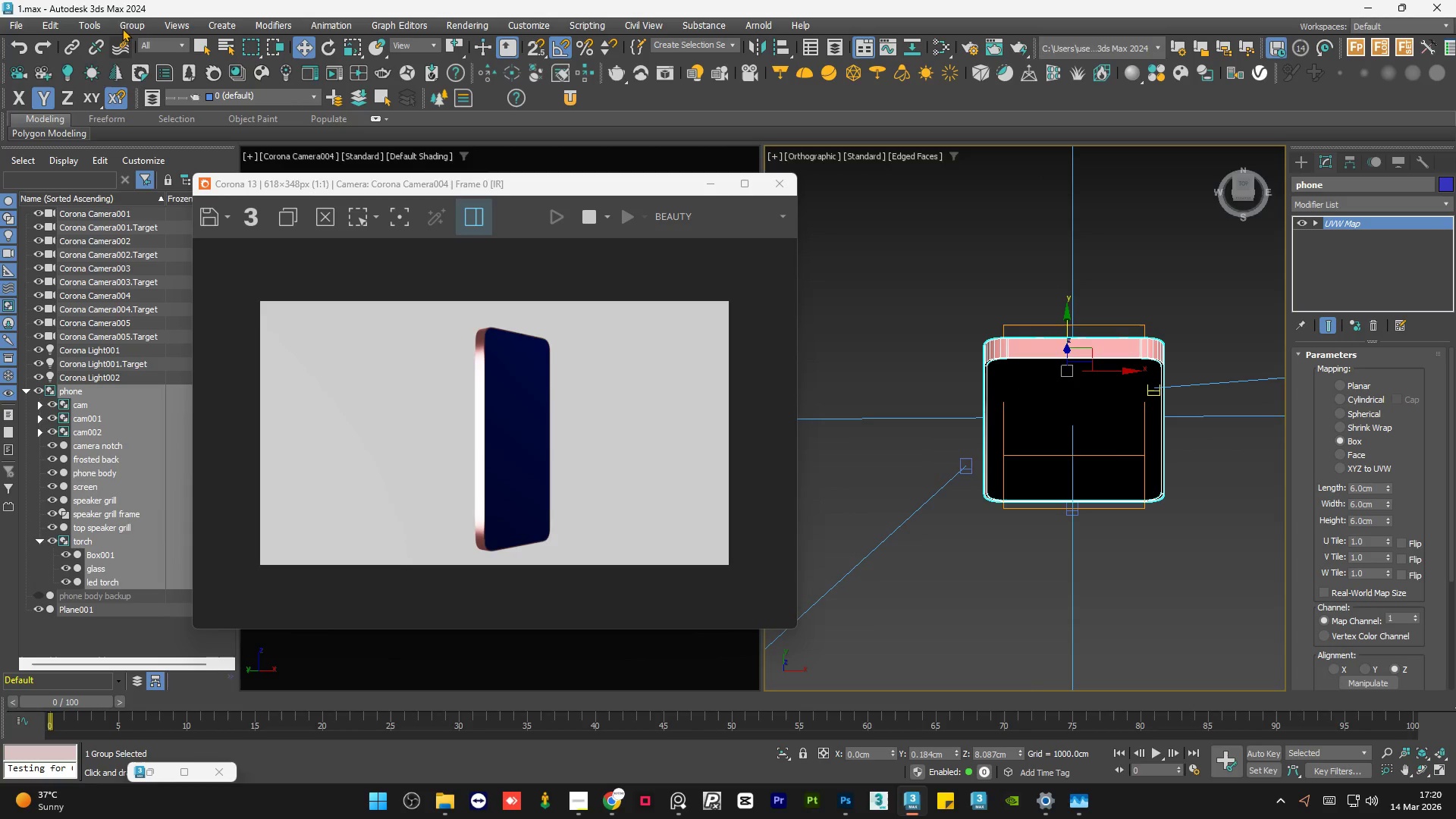 
scroll: coordinate [1023, 389], scroll_direction: up, amount: 2.0
 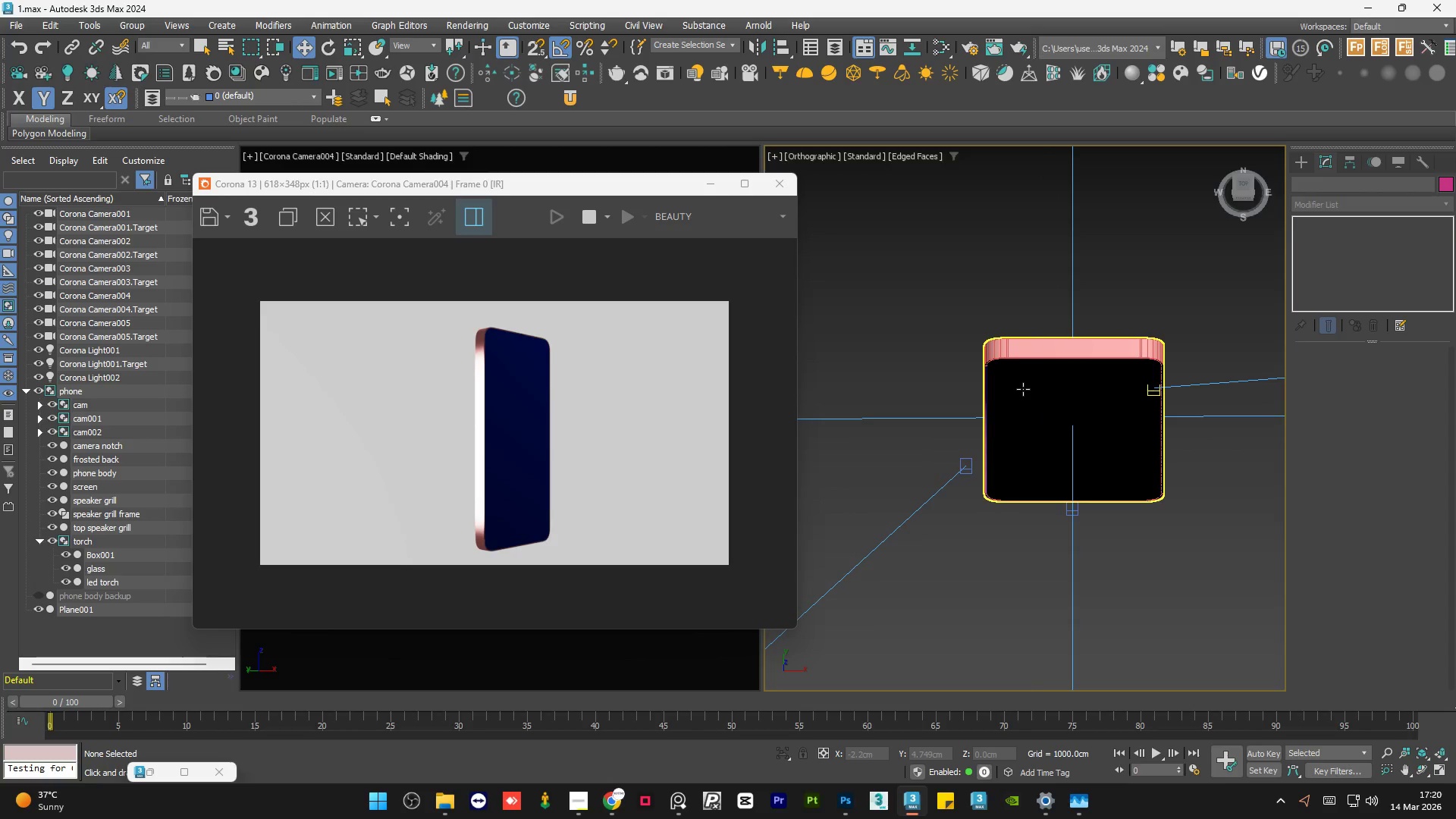 
left_click([128, 26])
 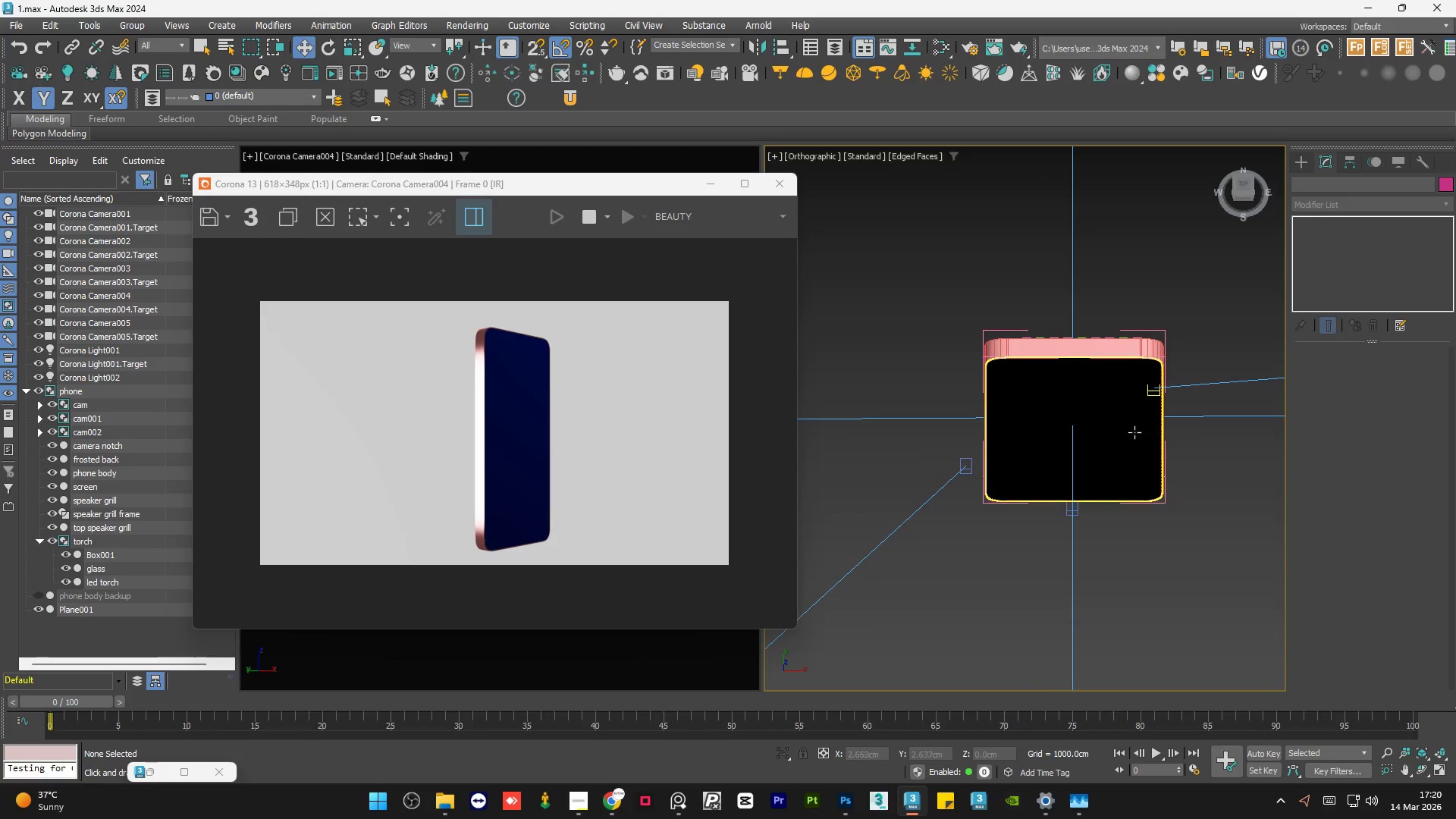 
hold_key(key=AltLeft, duration=1.5)
 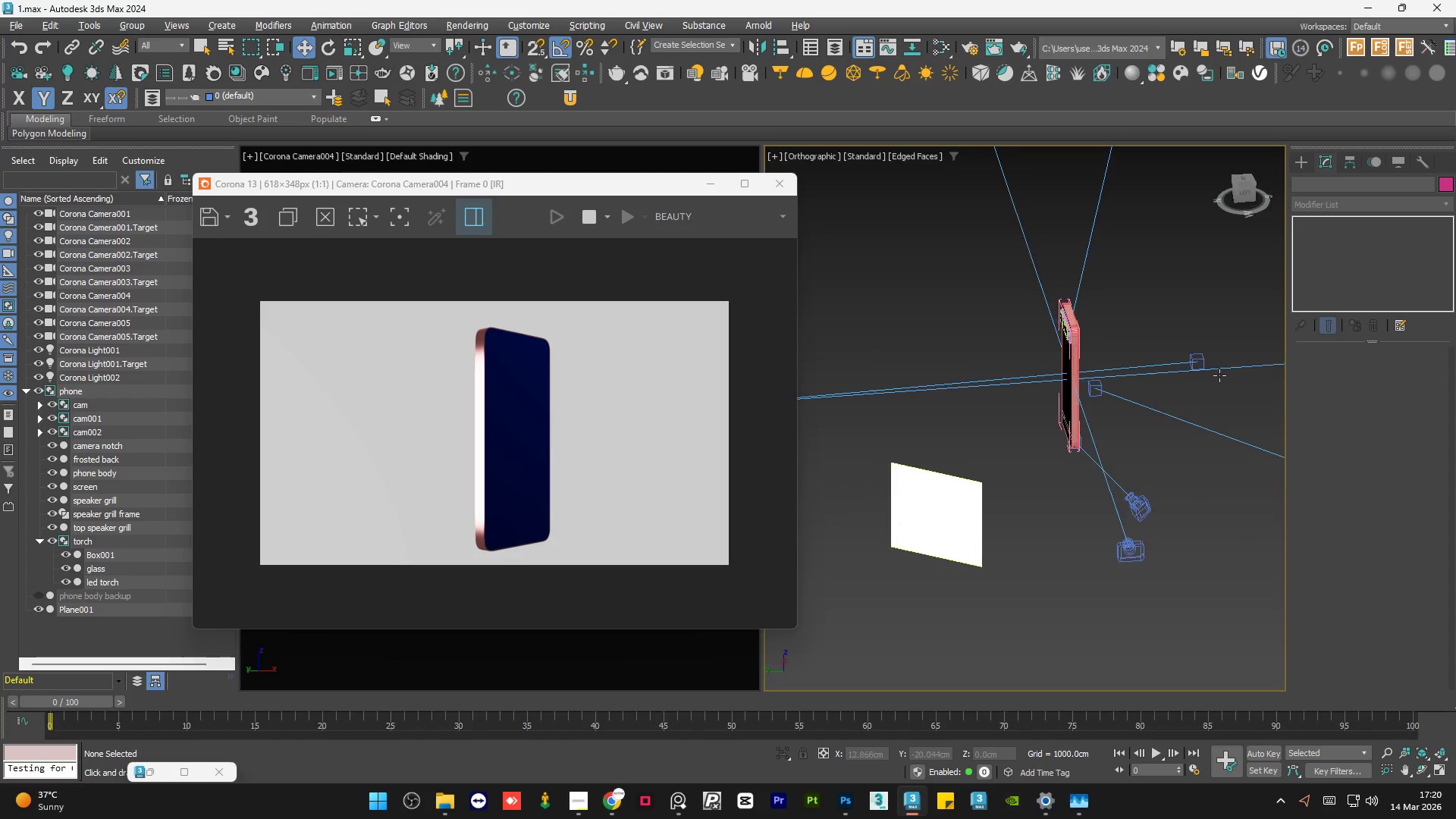 
scroll: coordinate [1076, 415], scroll_direction: down, amount: 3.0
 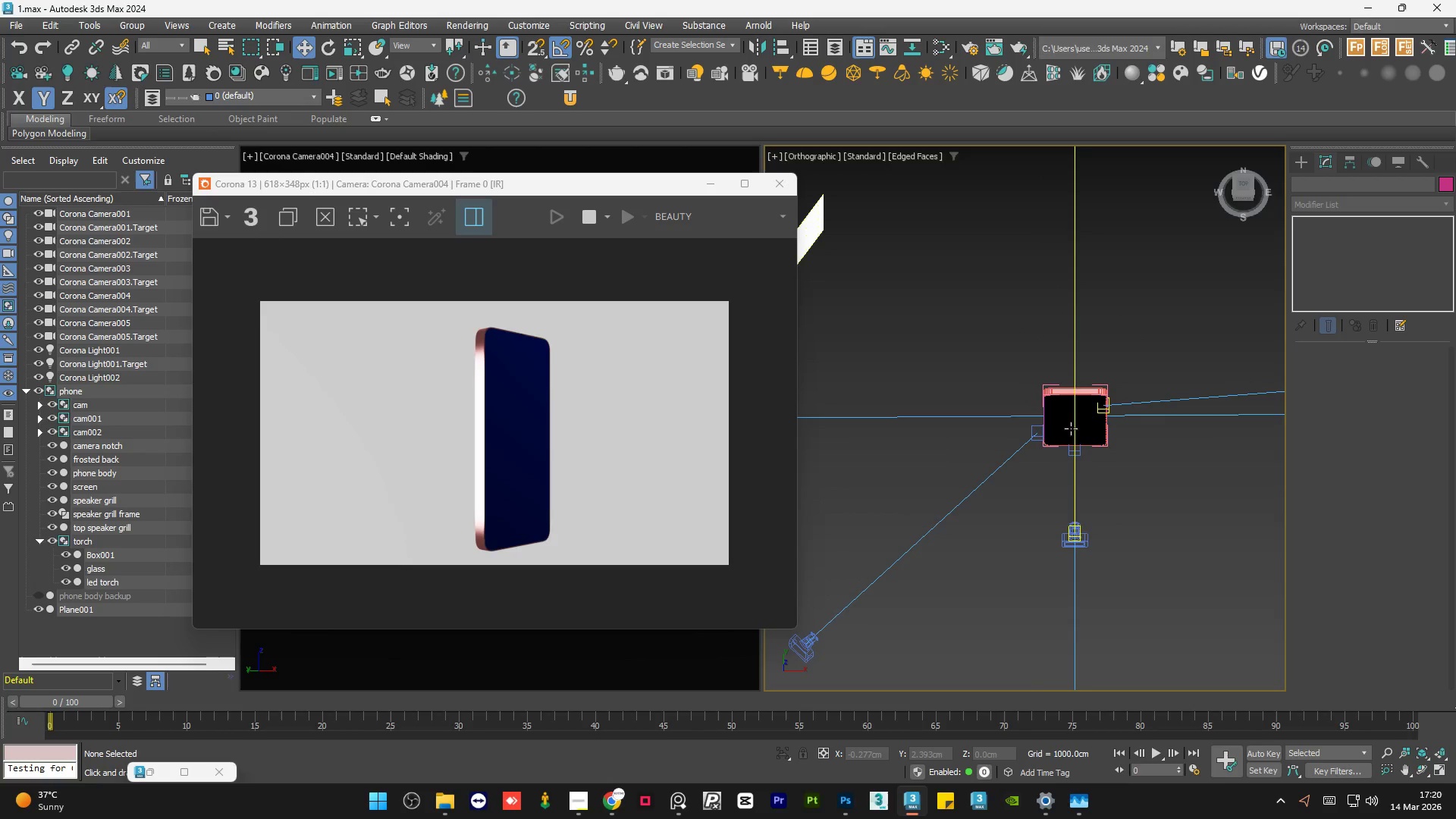 
hold_key(key=AltLeft, duration=1.51)
 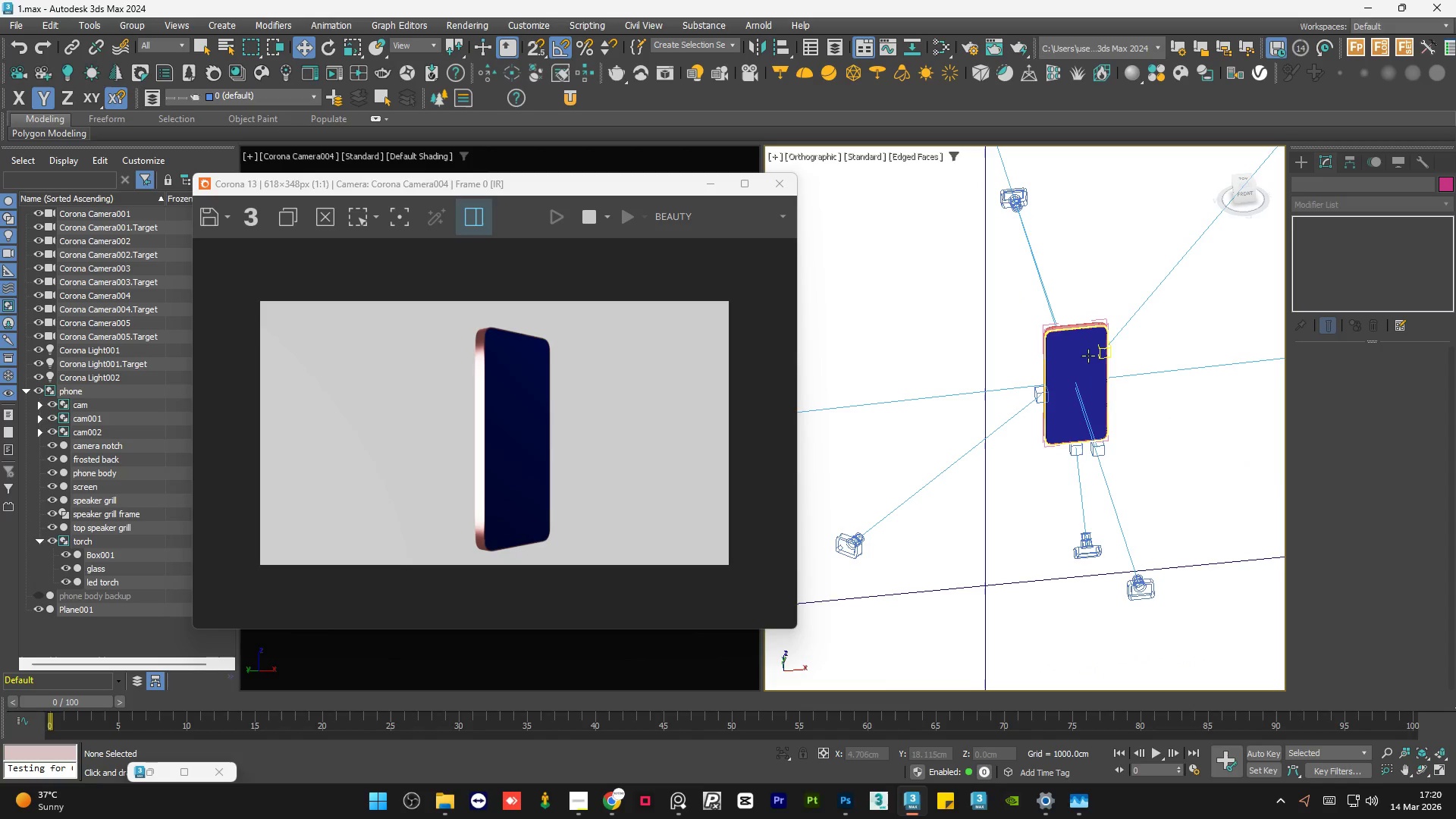 
hold_key(key=AltLeft, duration=0.38)
 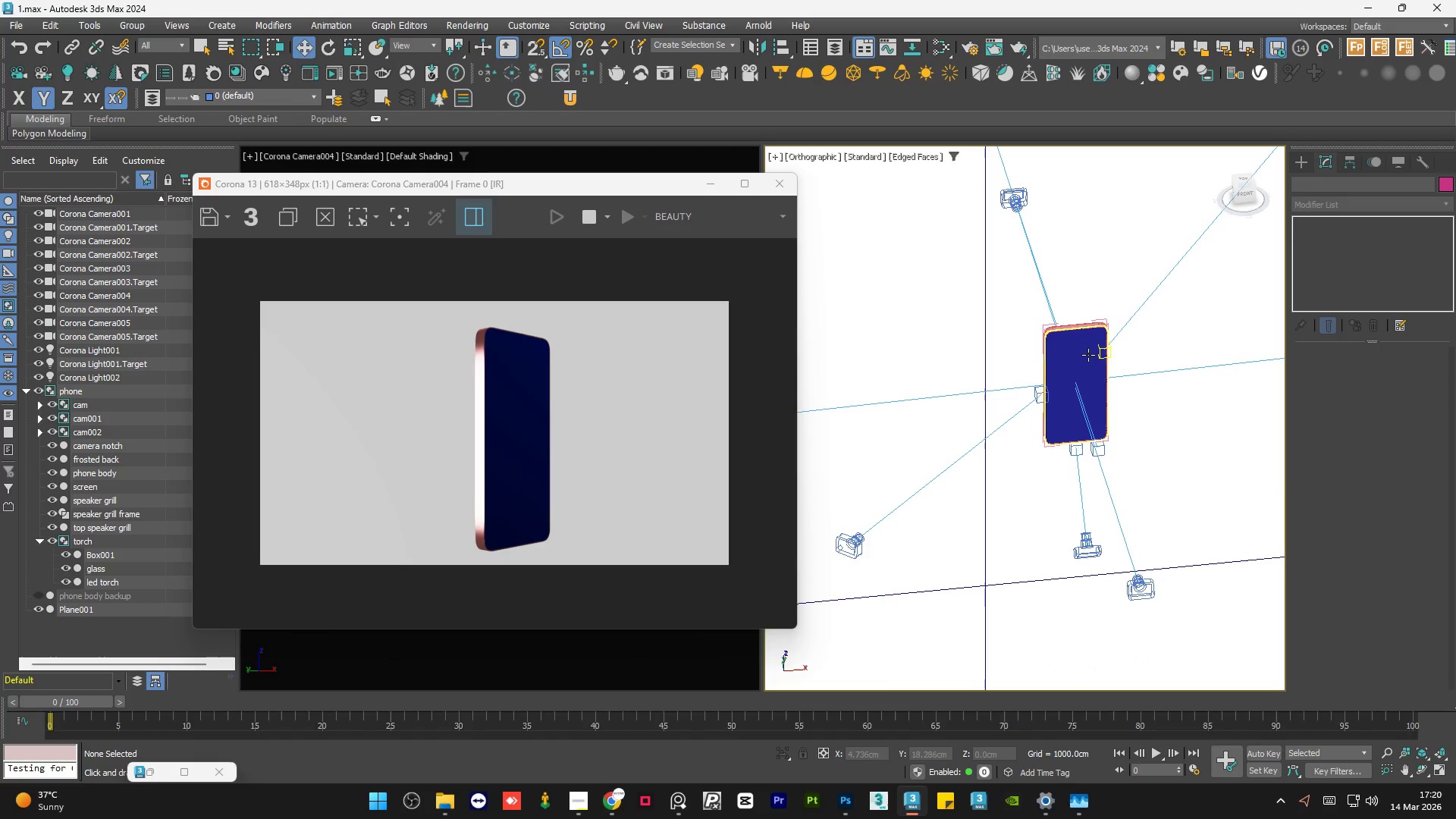 
left_click([1088, 355])
 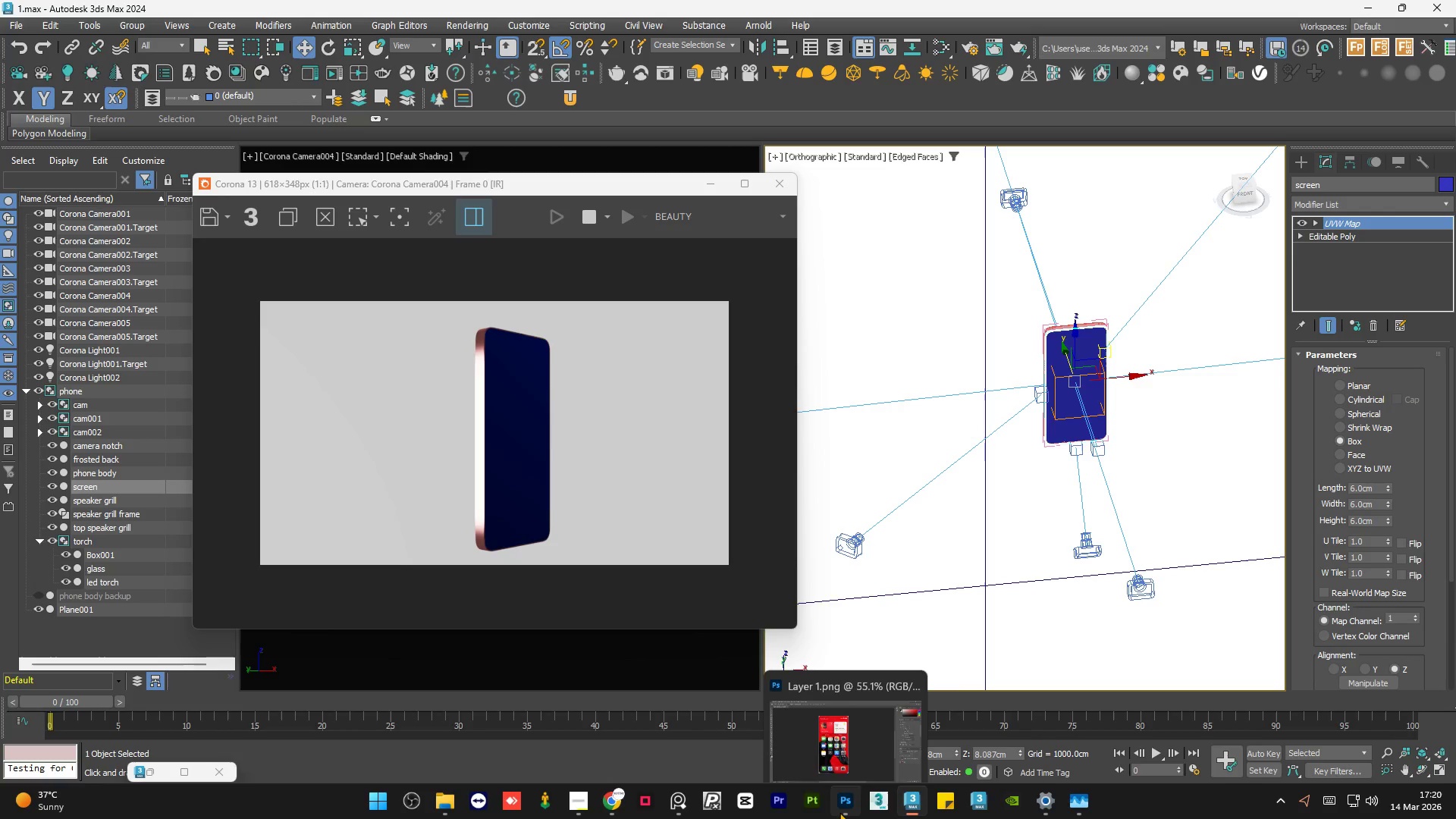 
left_click([839, 812])
 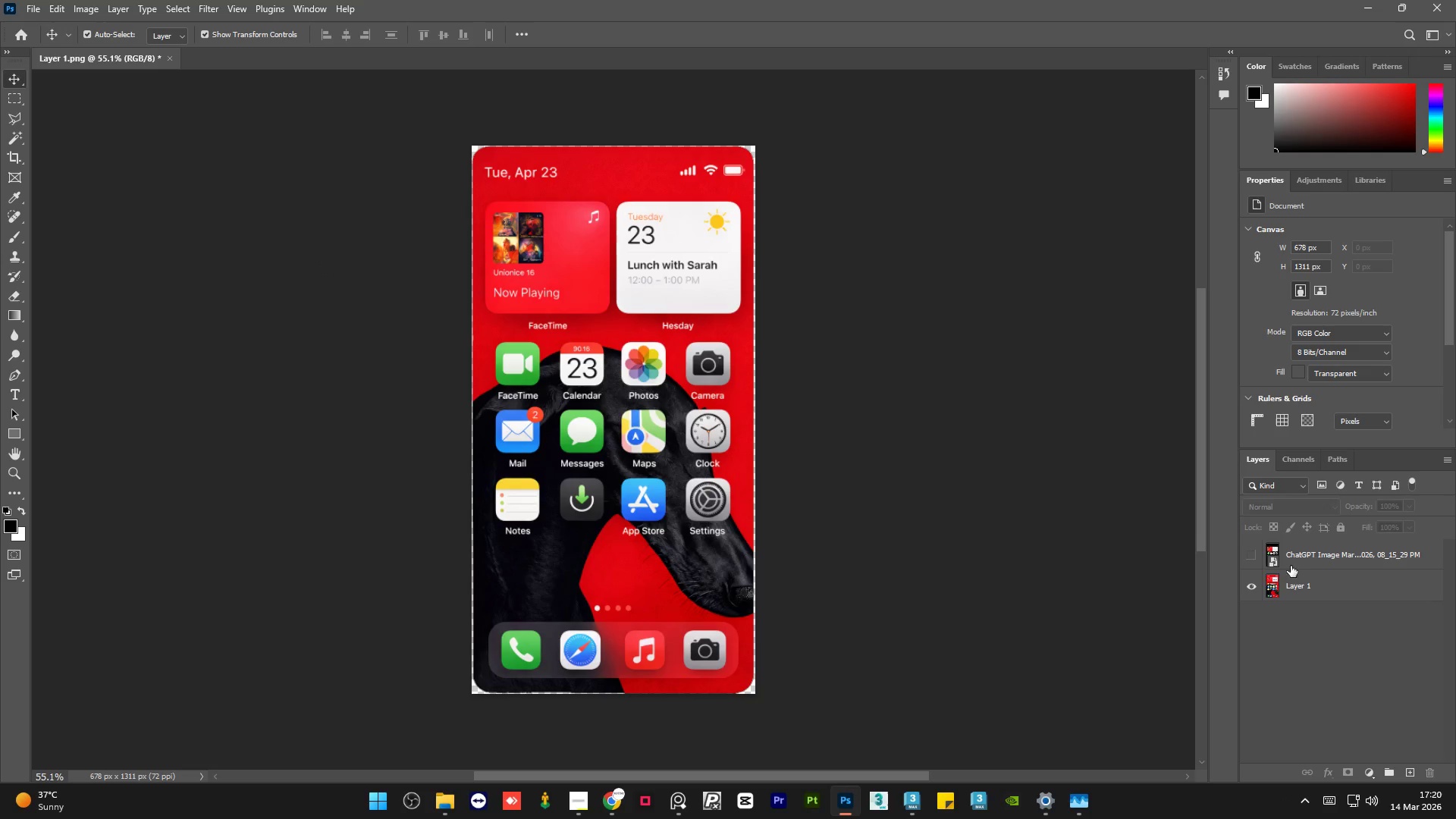 
left_click([1335, 583])
 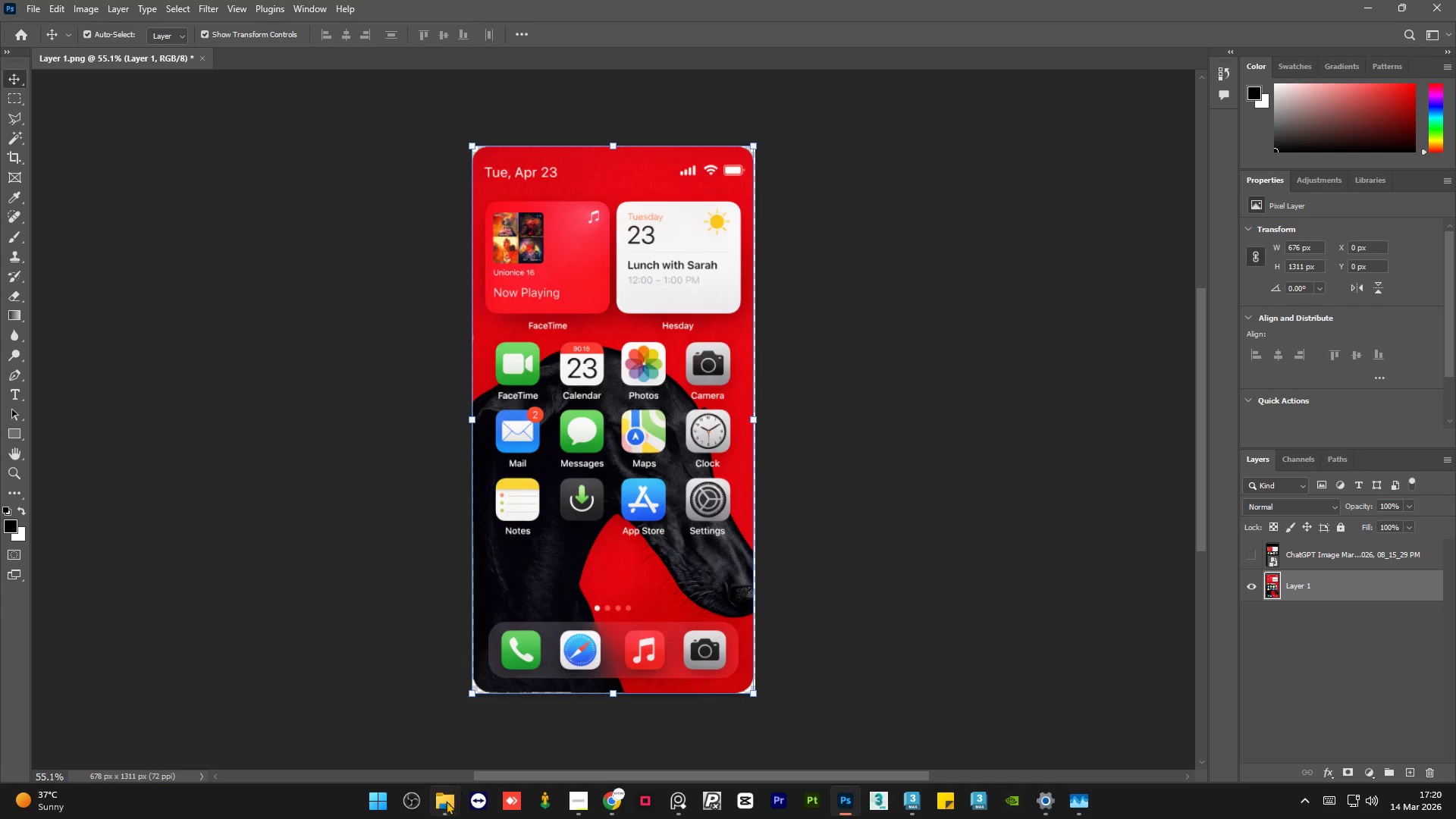 
left_click([444, 805])
 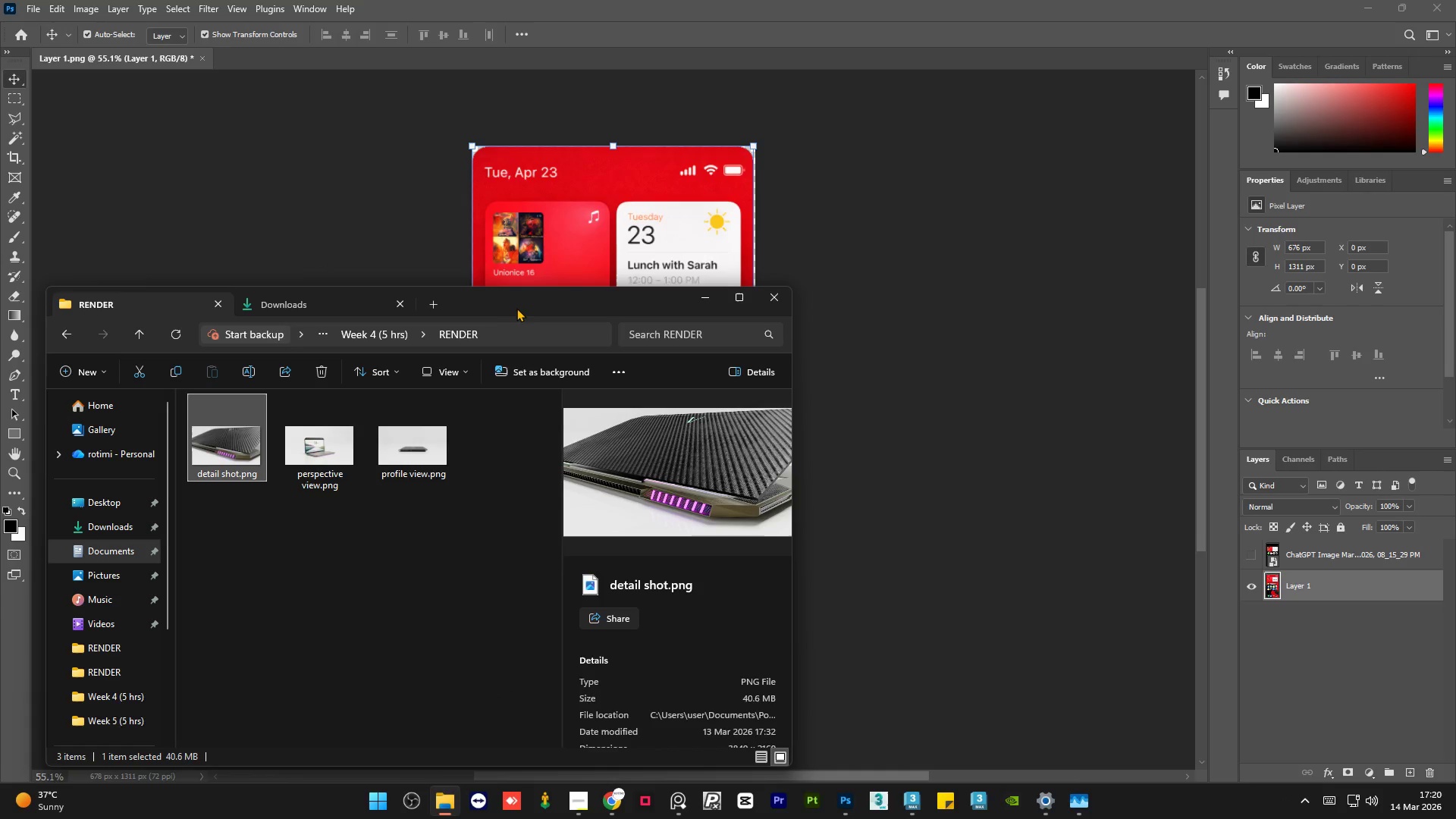 
left_click_drag(start_coordinate=[516, 304], to_coordinate=[743, 286])
 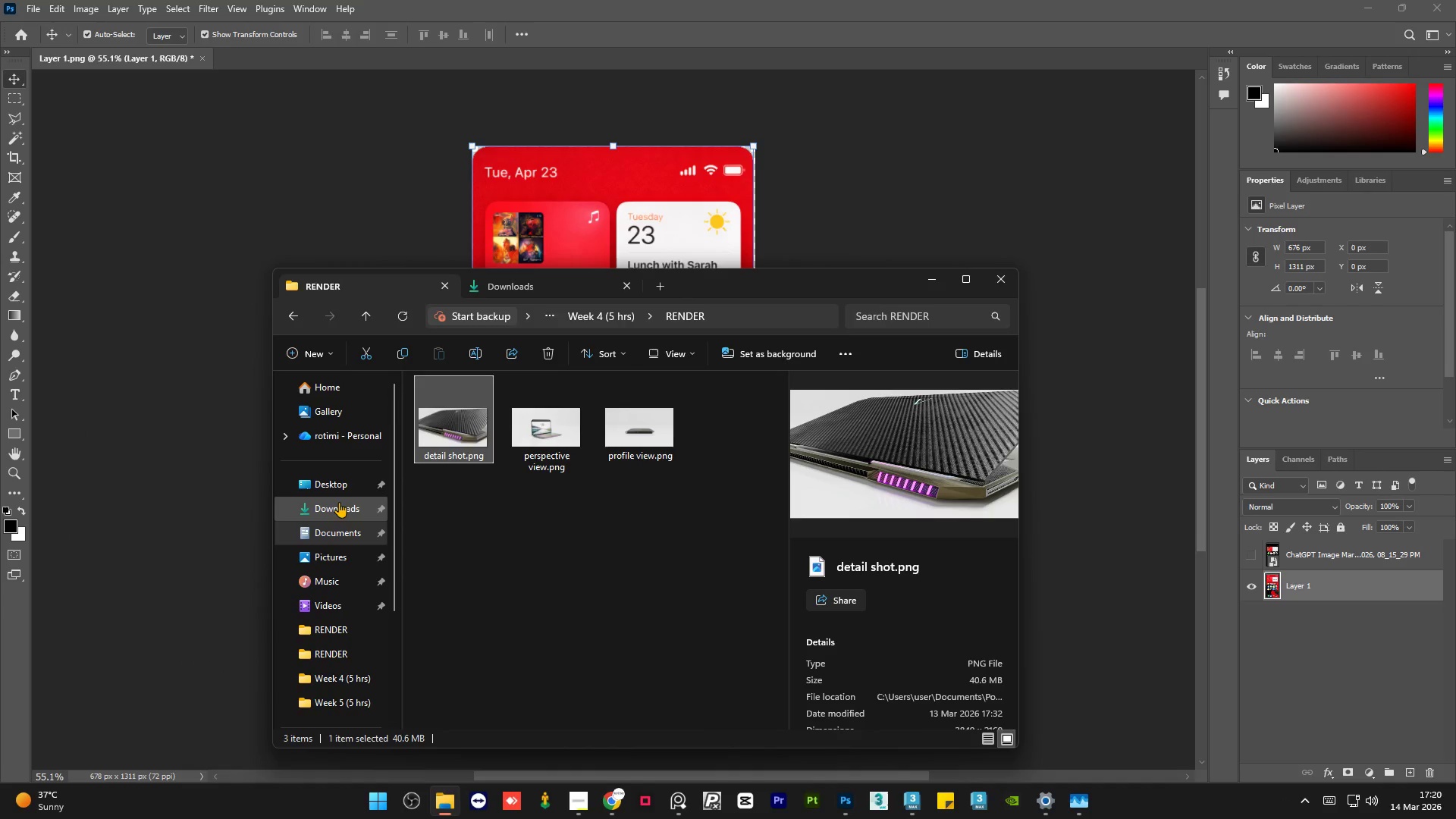 
left_click([339, 505])
 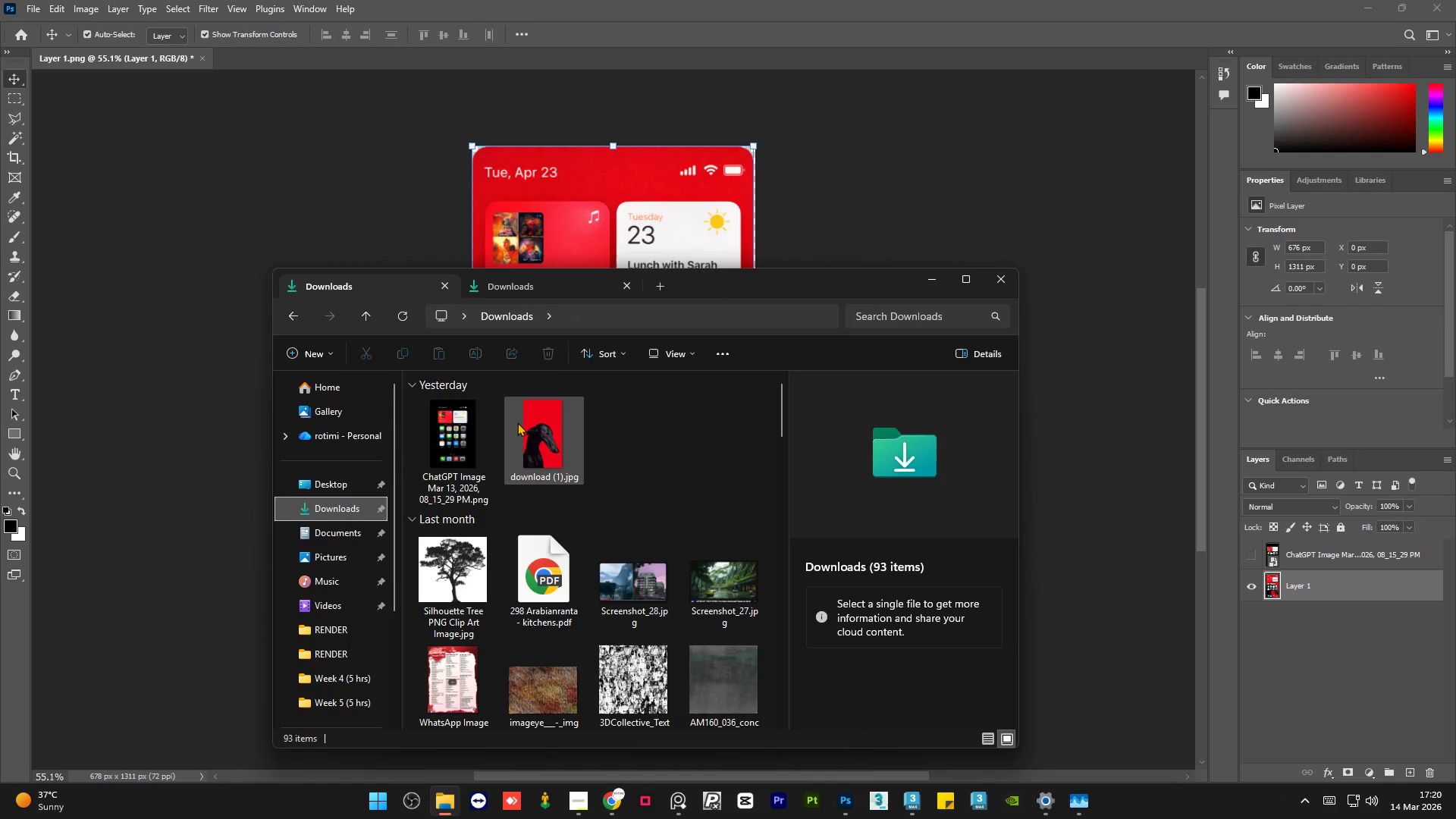 
left_click([538, 423])
 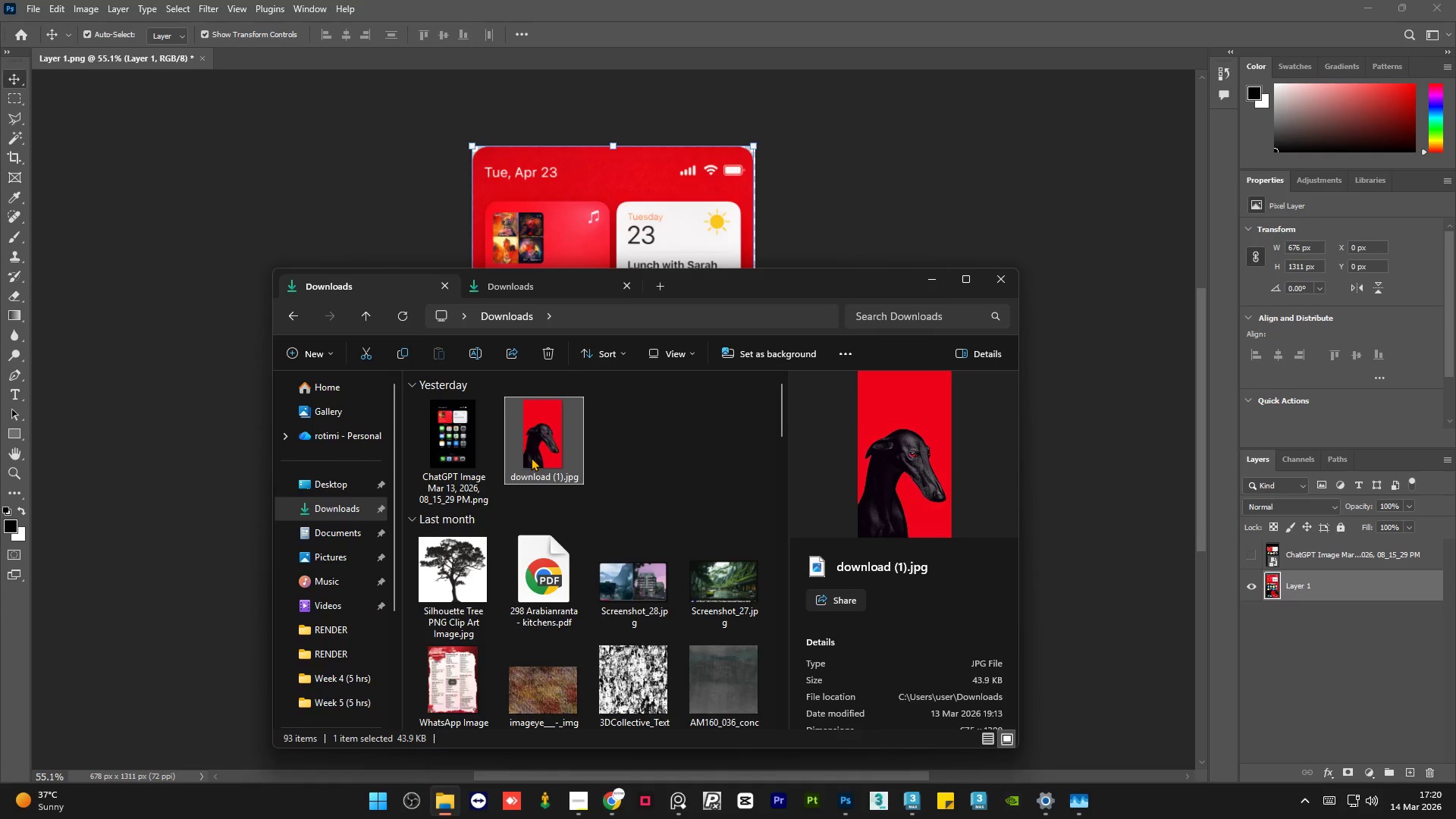 
left_click_drag(start_coordinate=[531, 457], to_coordinate=[613, 224])
 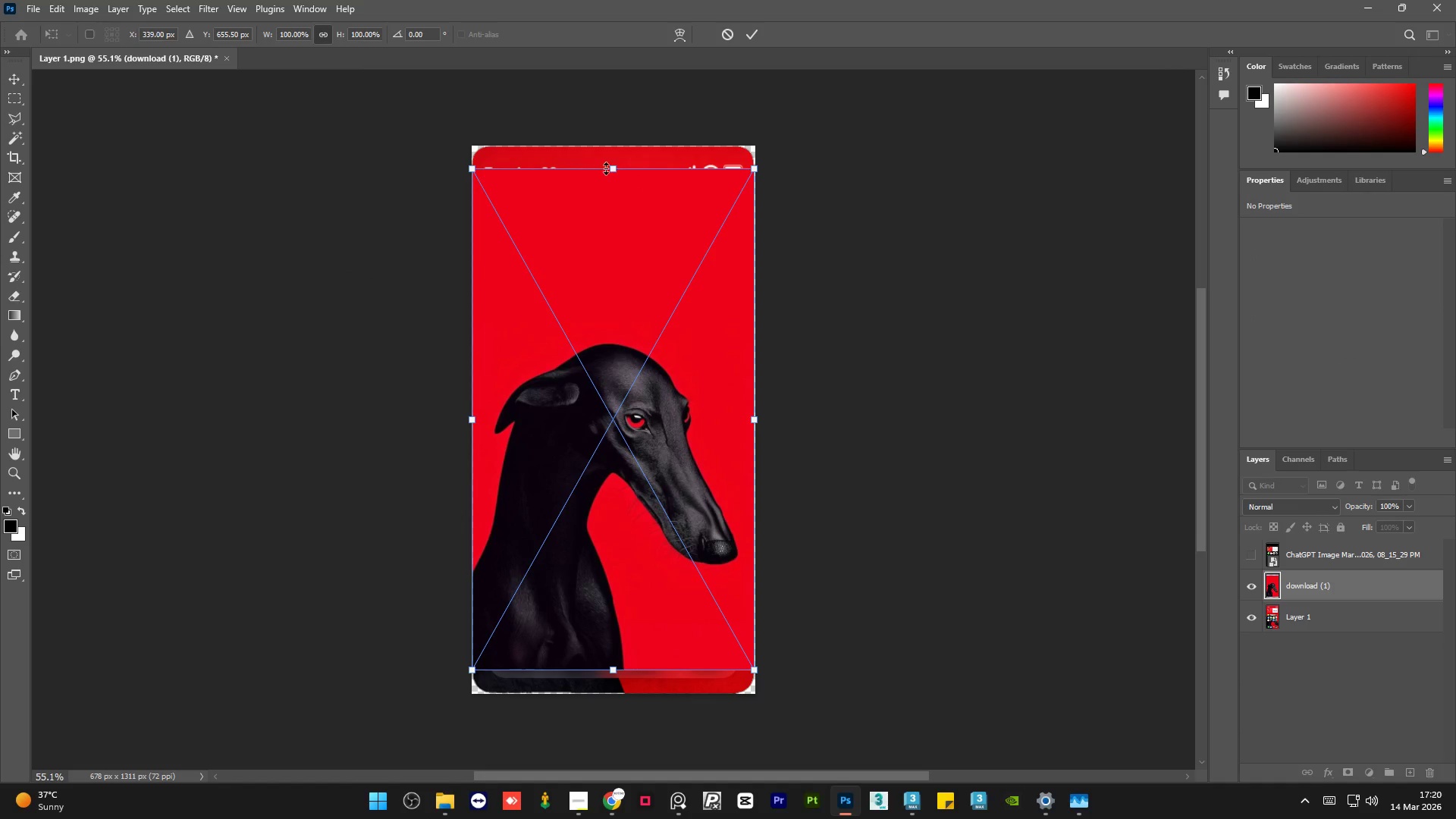 
left_click_drag(start_coordinate=[613, 168], to_coordinate=[619, 146])
 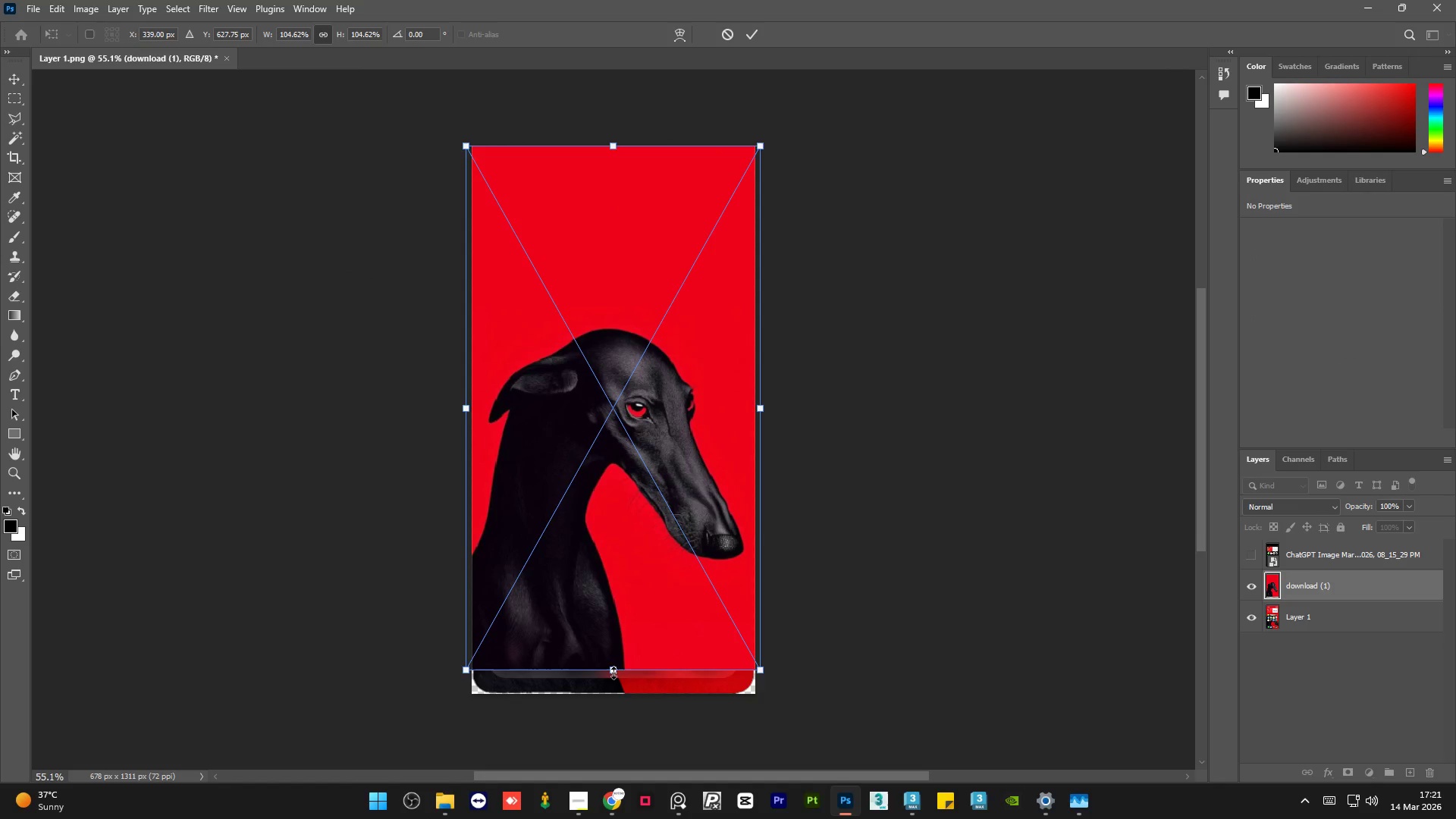 
left_click_drag(start_coordinate=[614, 670], to_coordinate=[615, 694])
 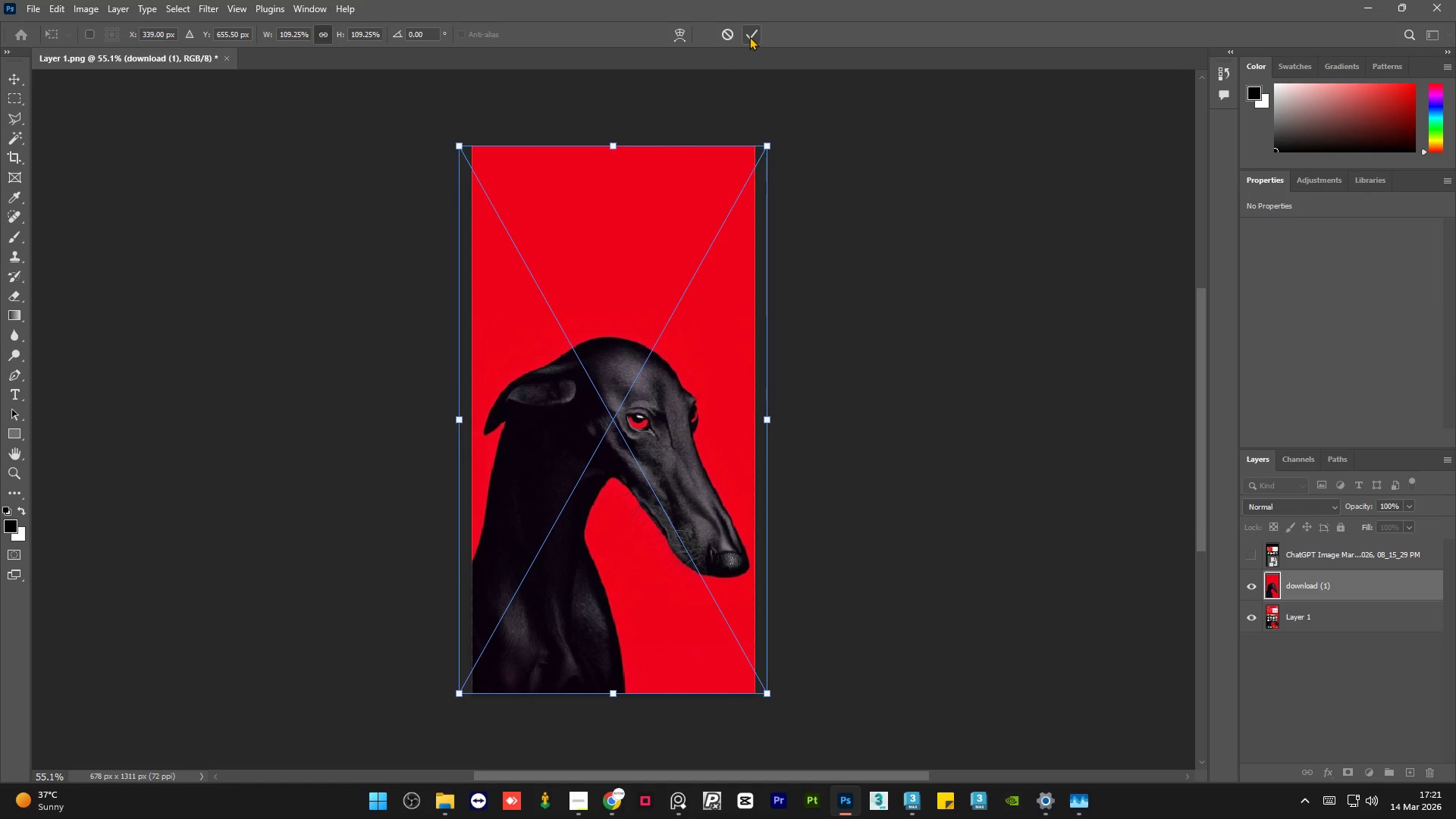 
left_click([749, 36])
 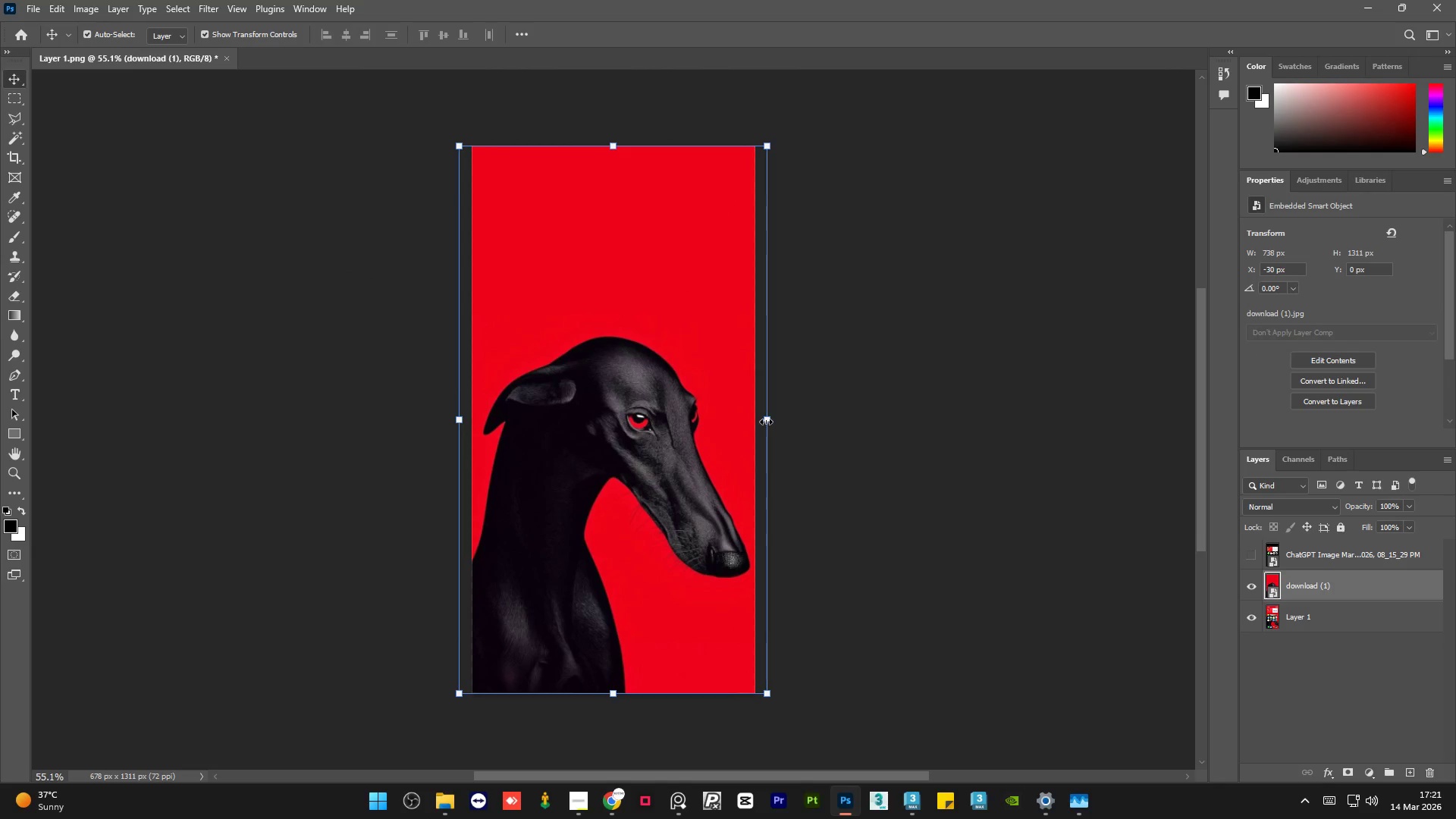 
left_click_drag(start_coordinate=[766, 422], to_coordinate=[758, 422])
 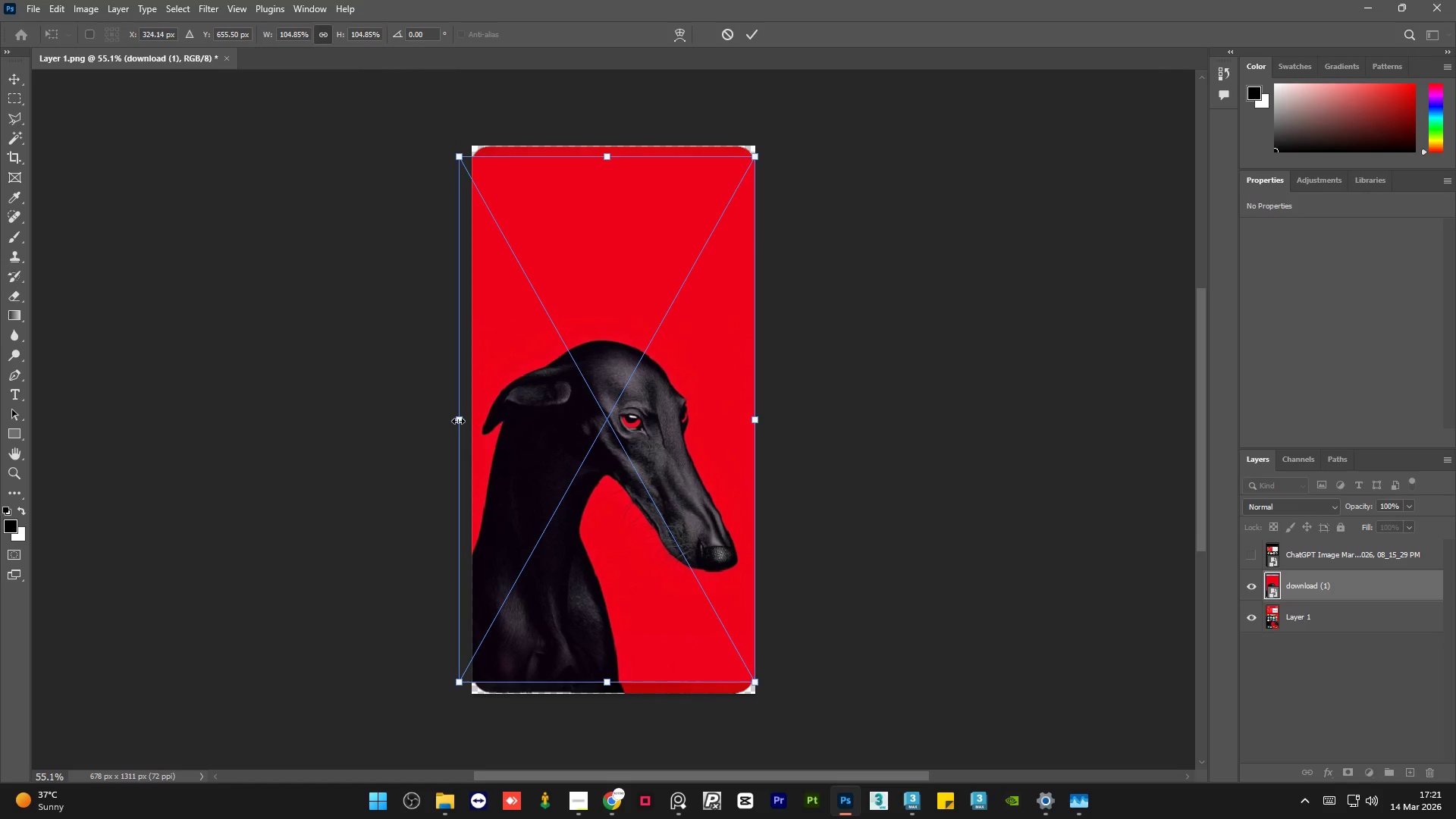 
left_click_drag(start_coordinate=[458, 420], to_coordinate=[639, 441])
 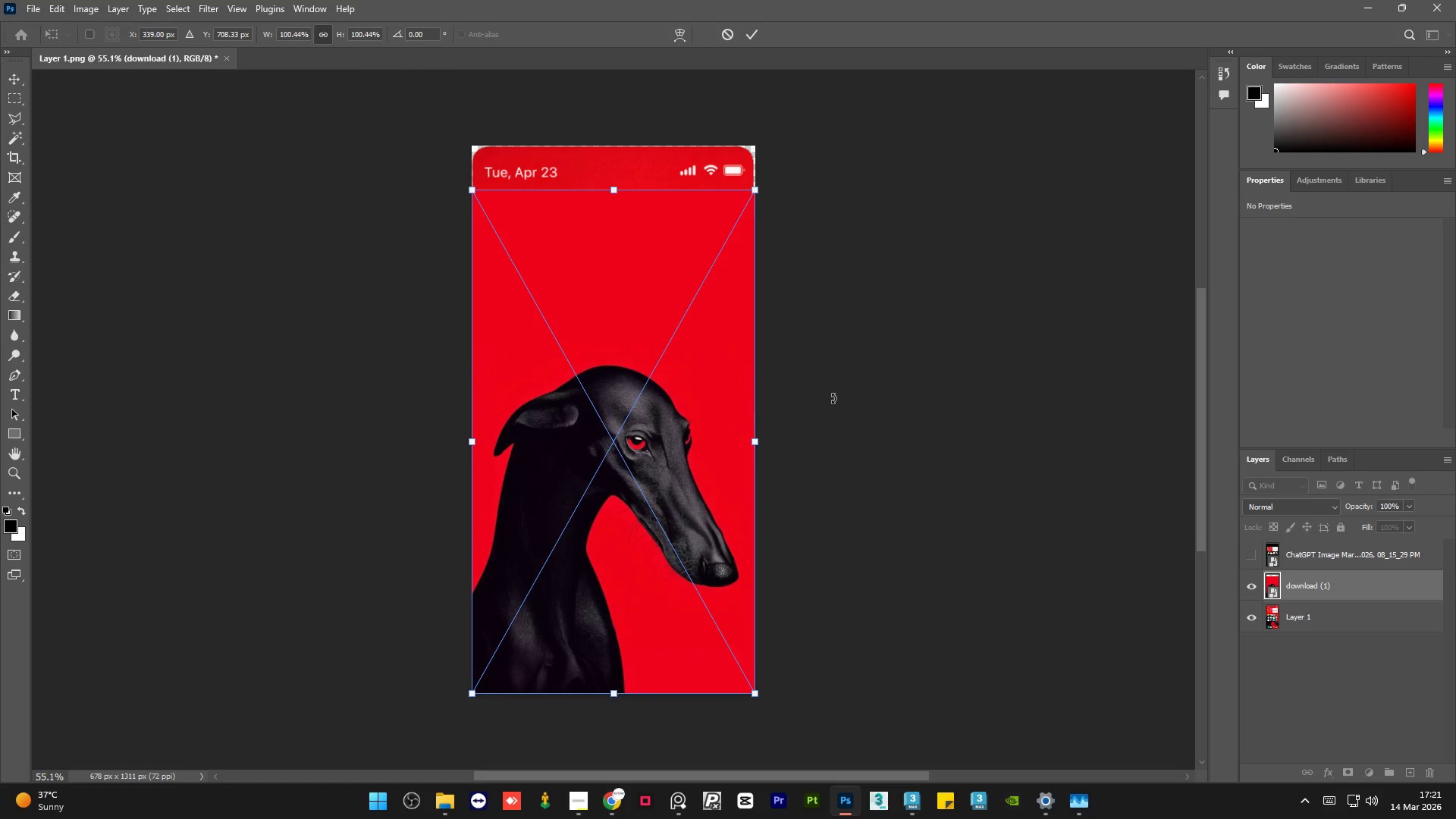 
left_click([839, 395])
 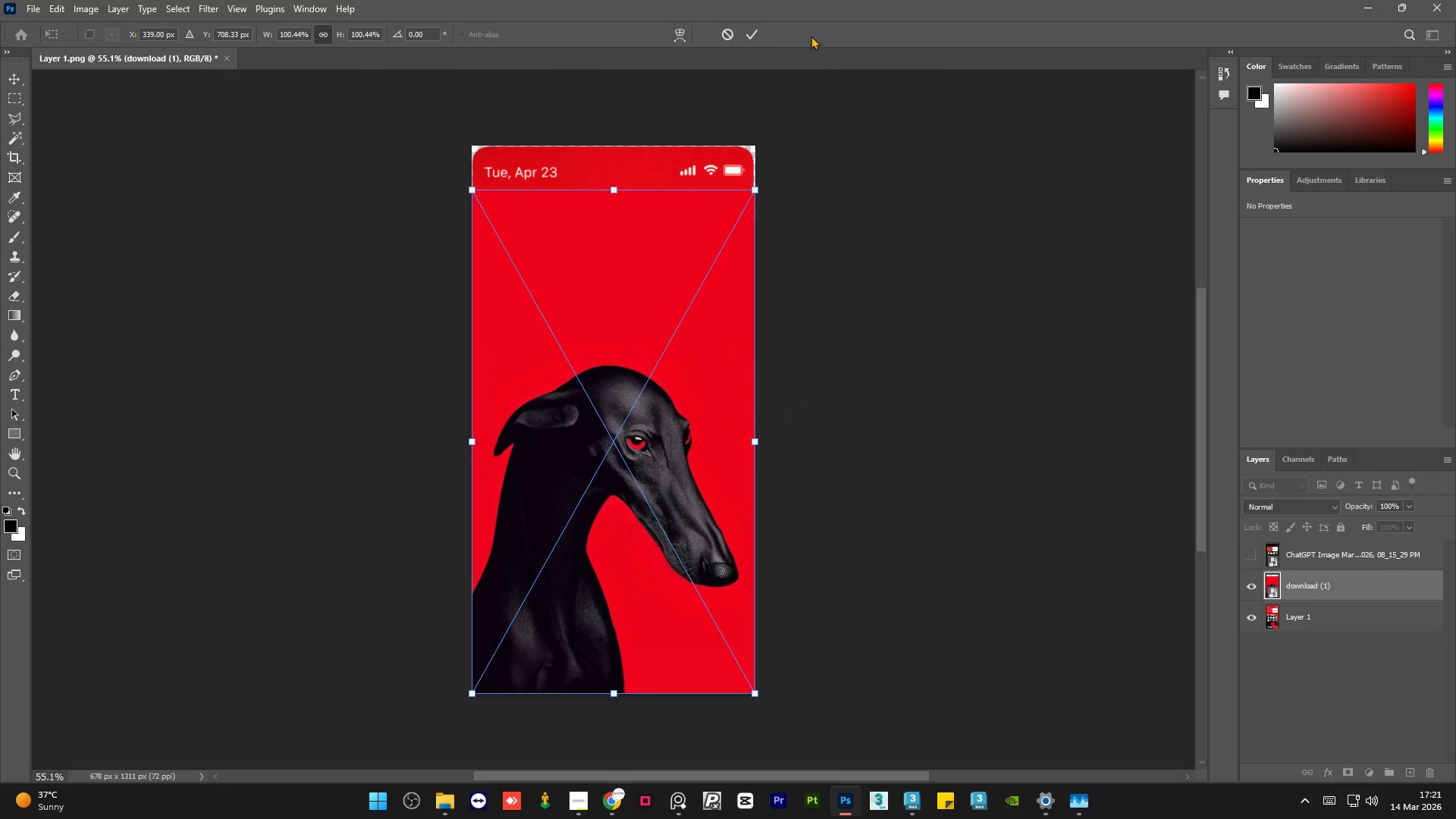 
left_click([755, 40])
 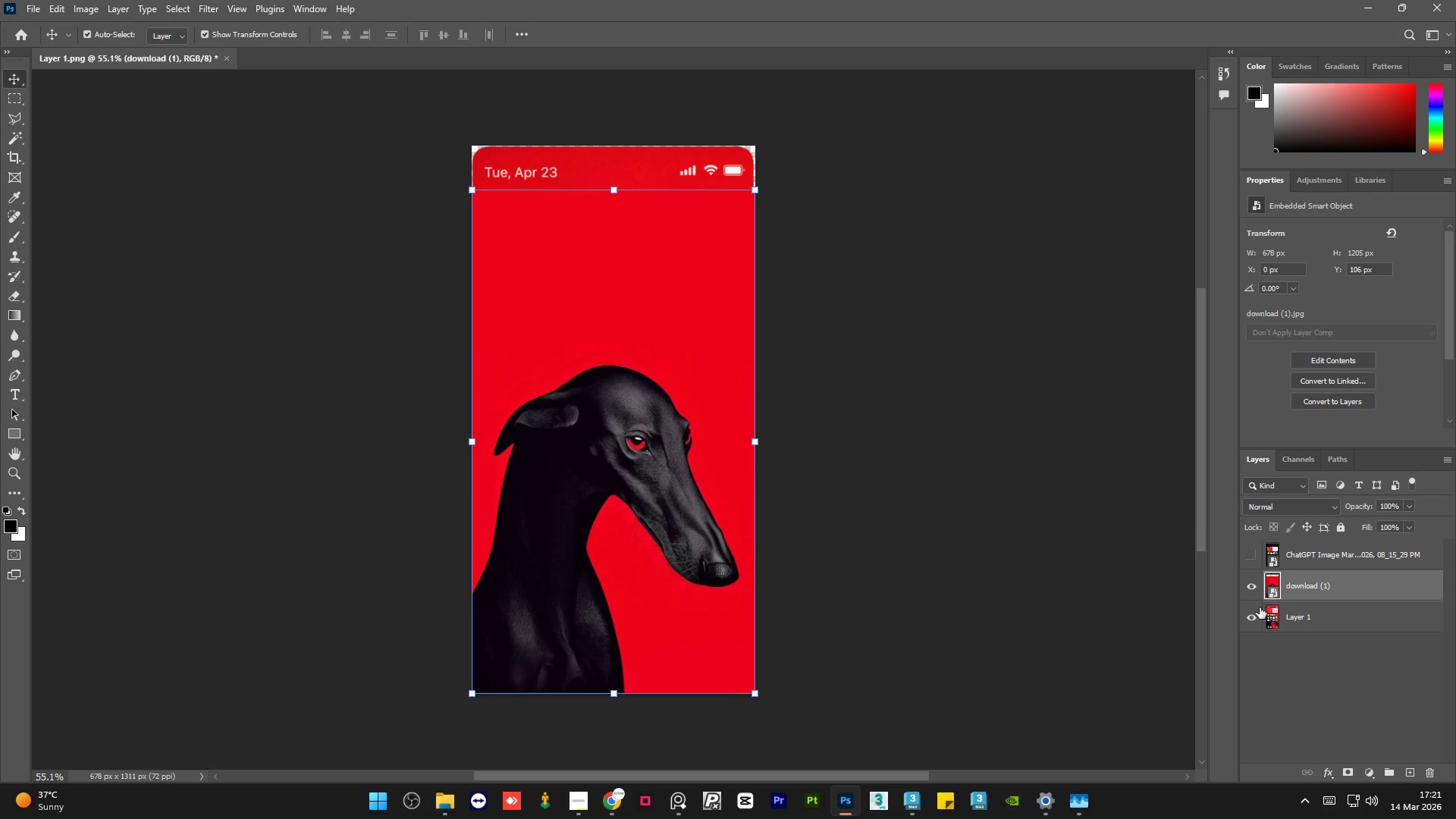 
left_click([1250, 616])
 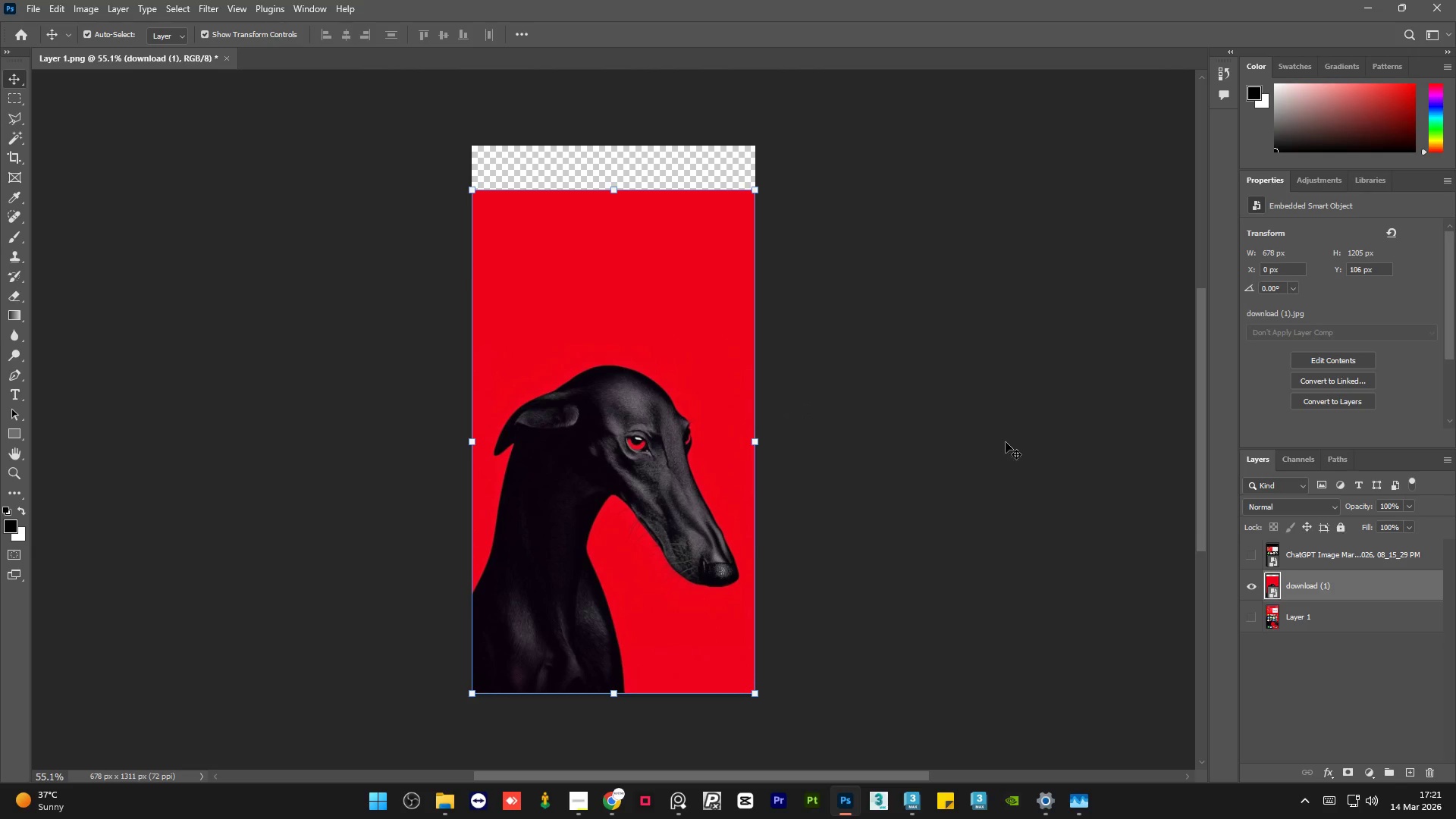 
left_click([991, 423])
 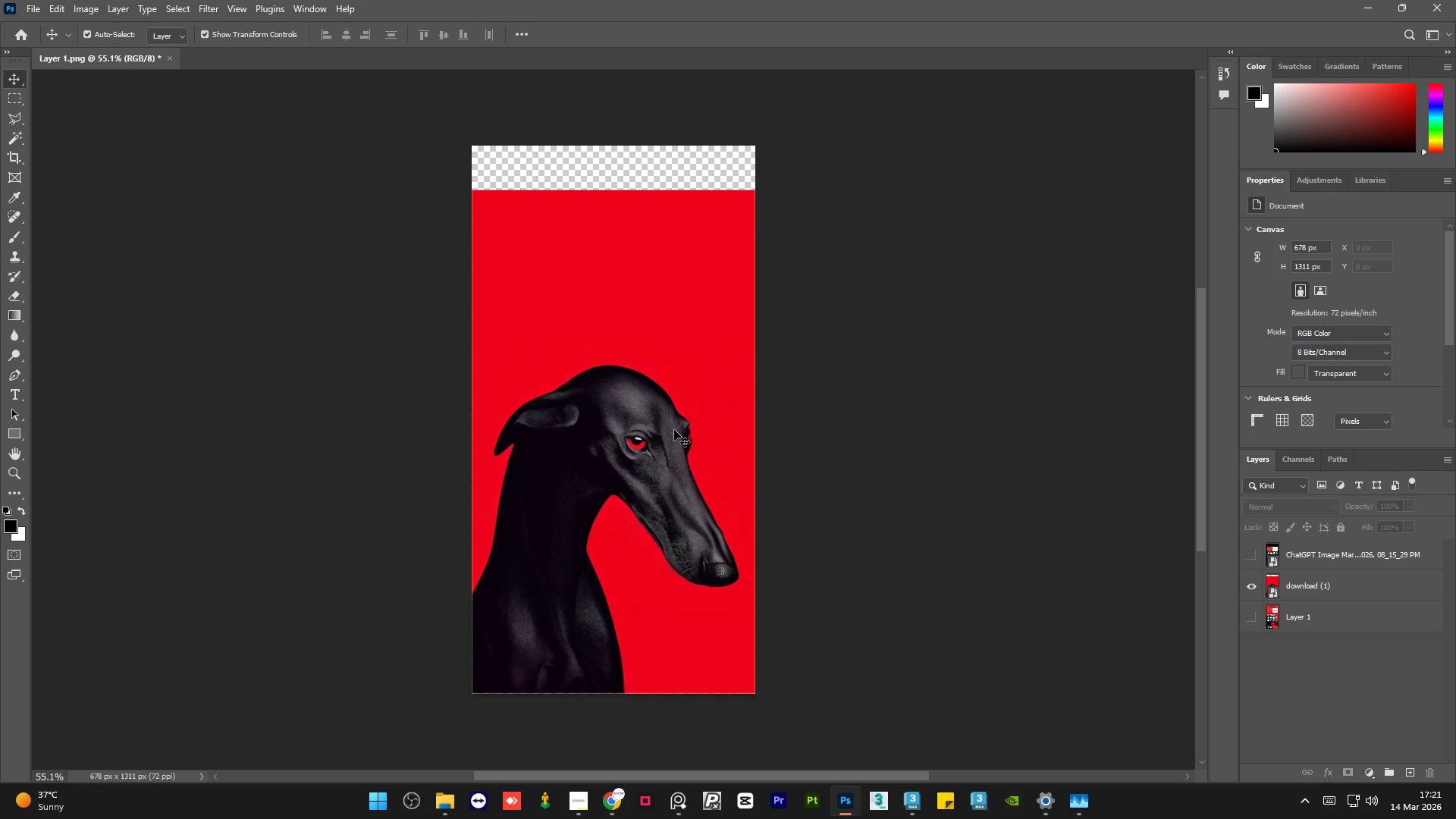 
left_click([674, 430])
 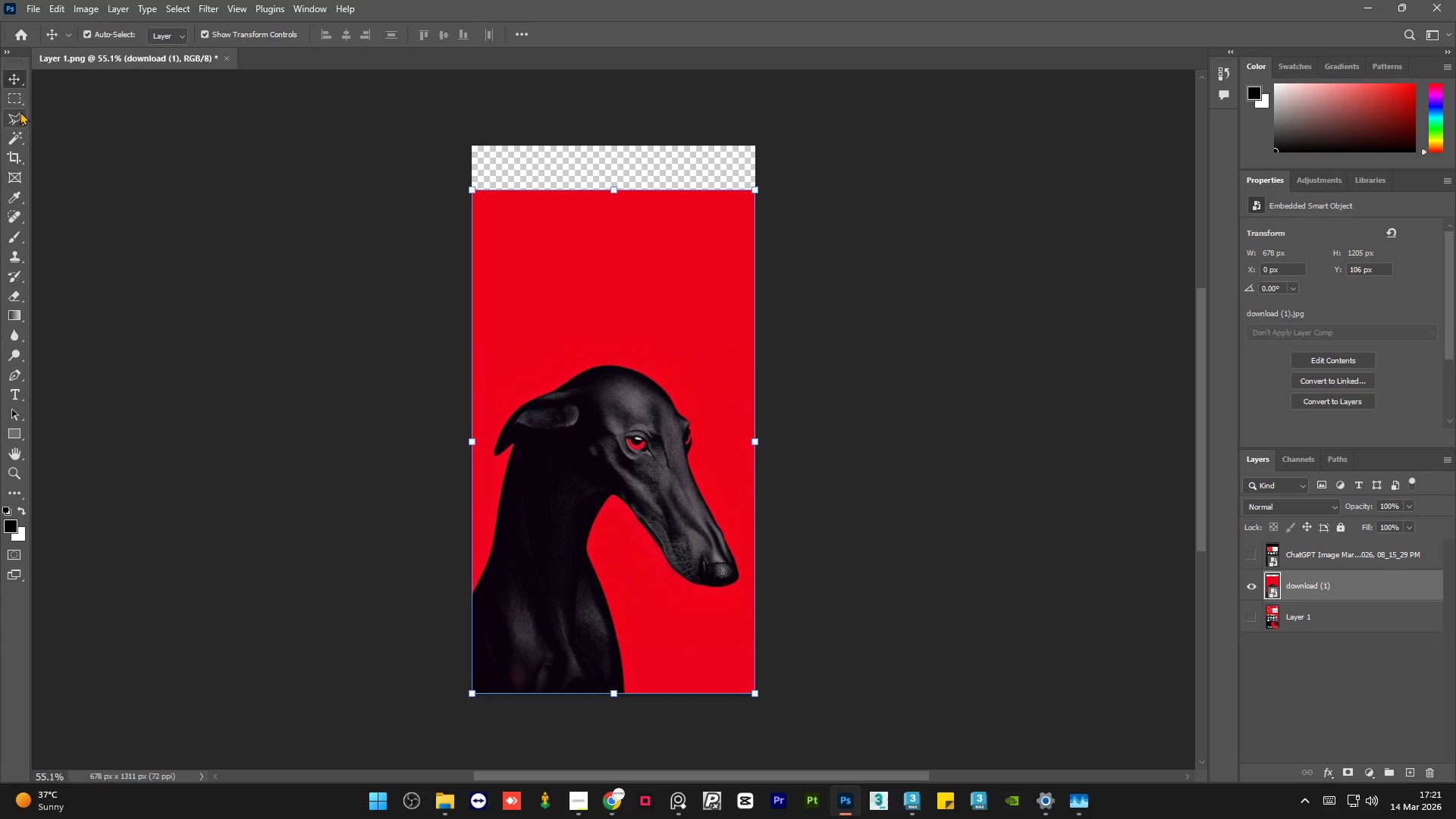 
left_click([16, 96])
 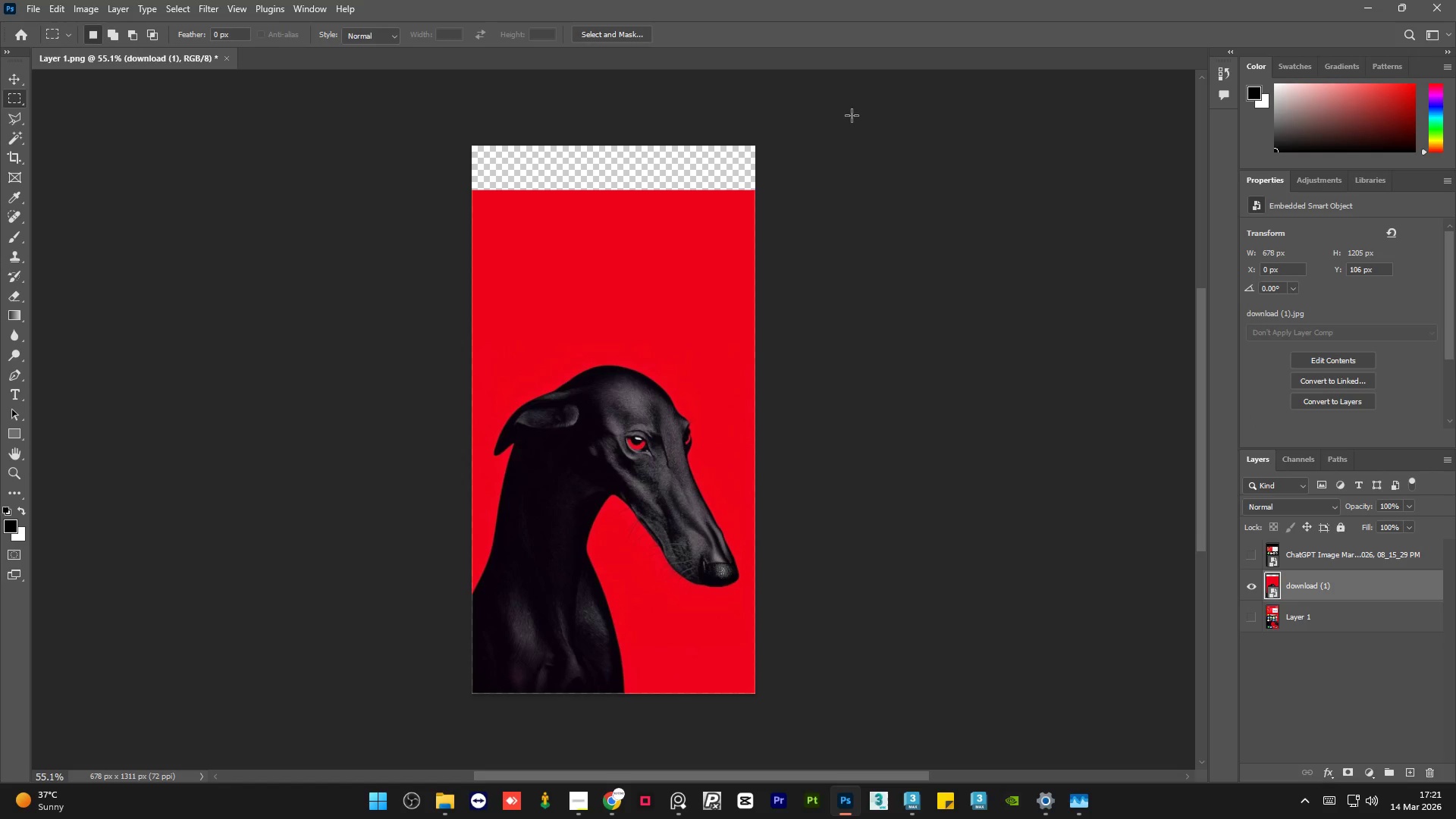 
left_click_drag(start_coordinate=[851, 115], to_coordinate=[448, 228])
 